 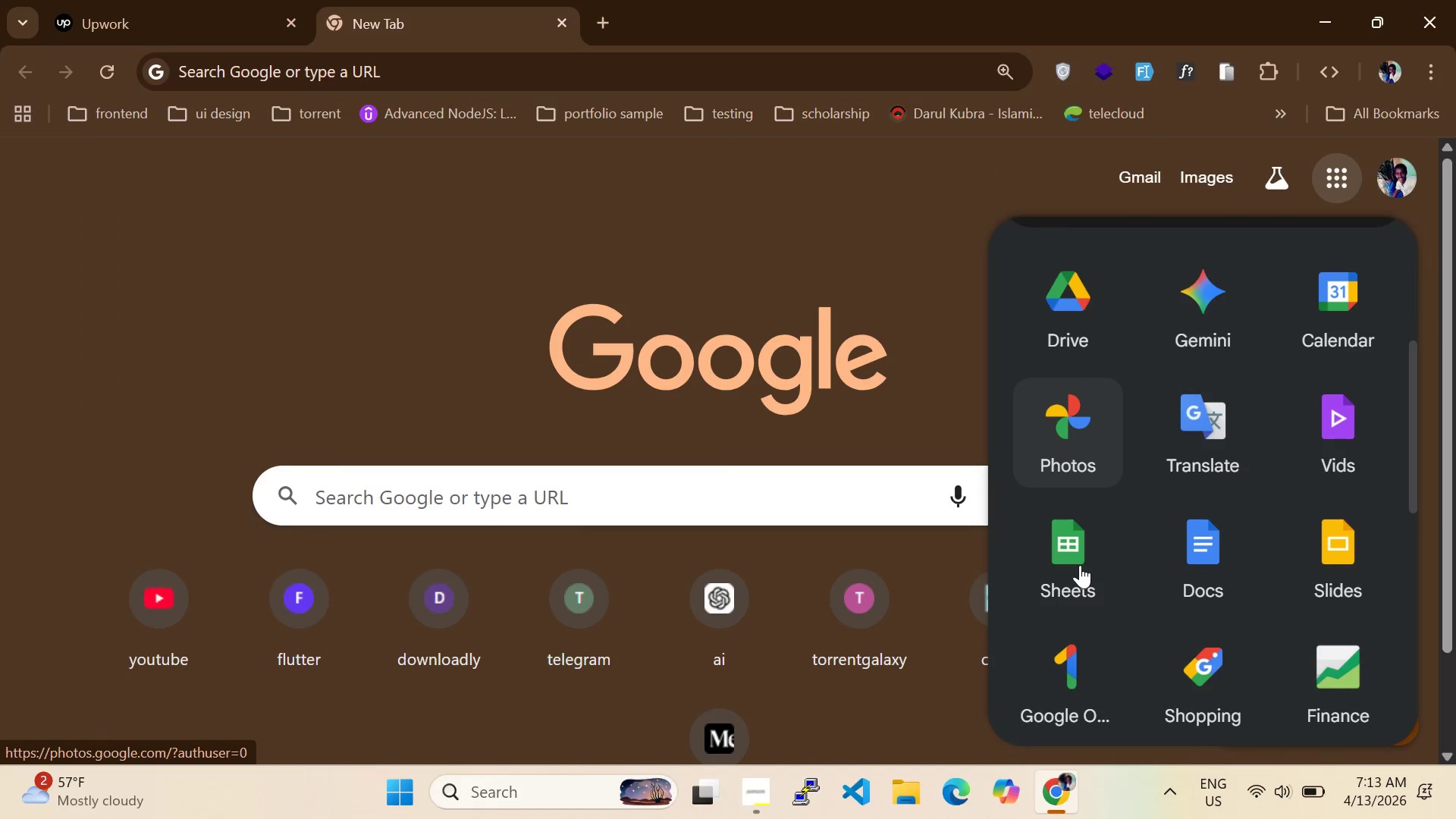 
left_click([1077, 563])
 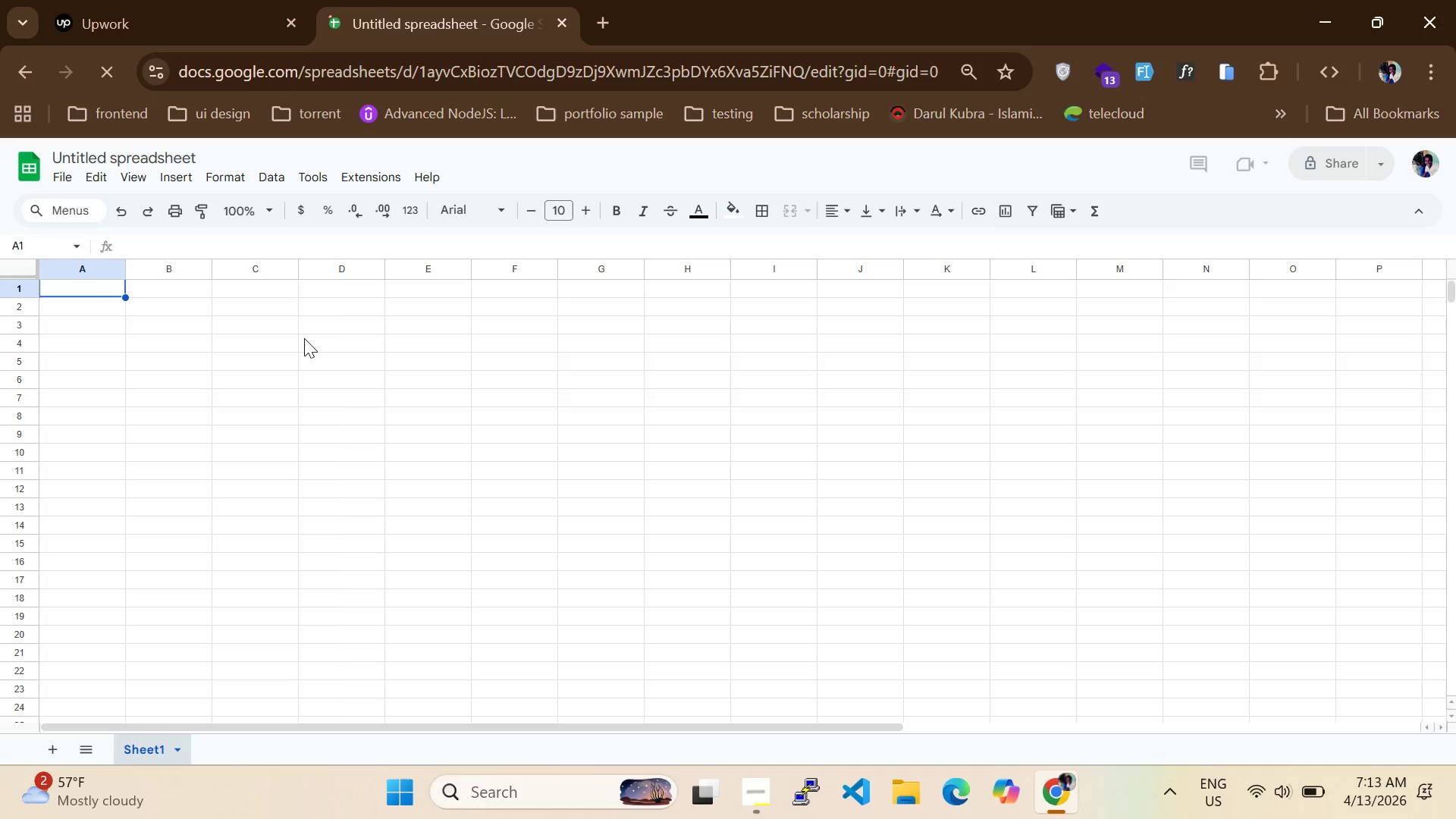 
wait(18.36)
 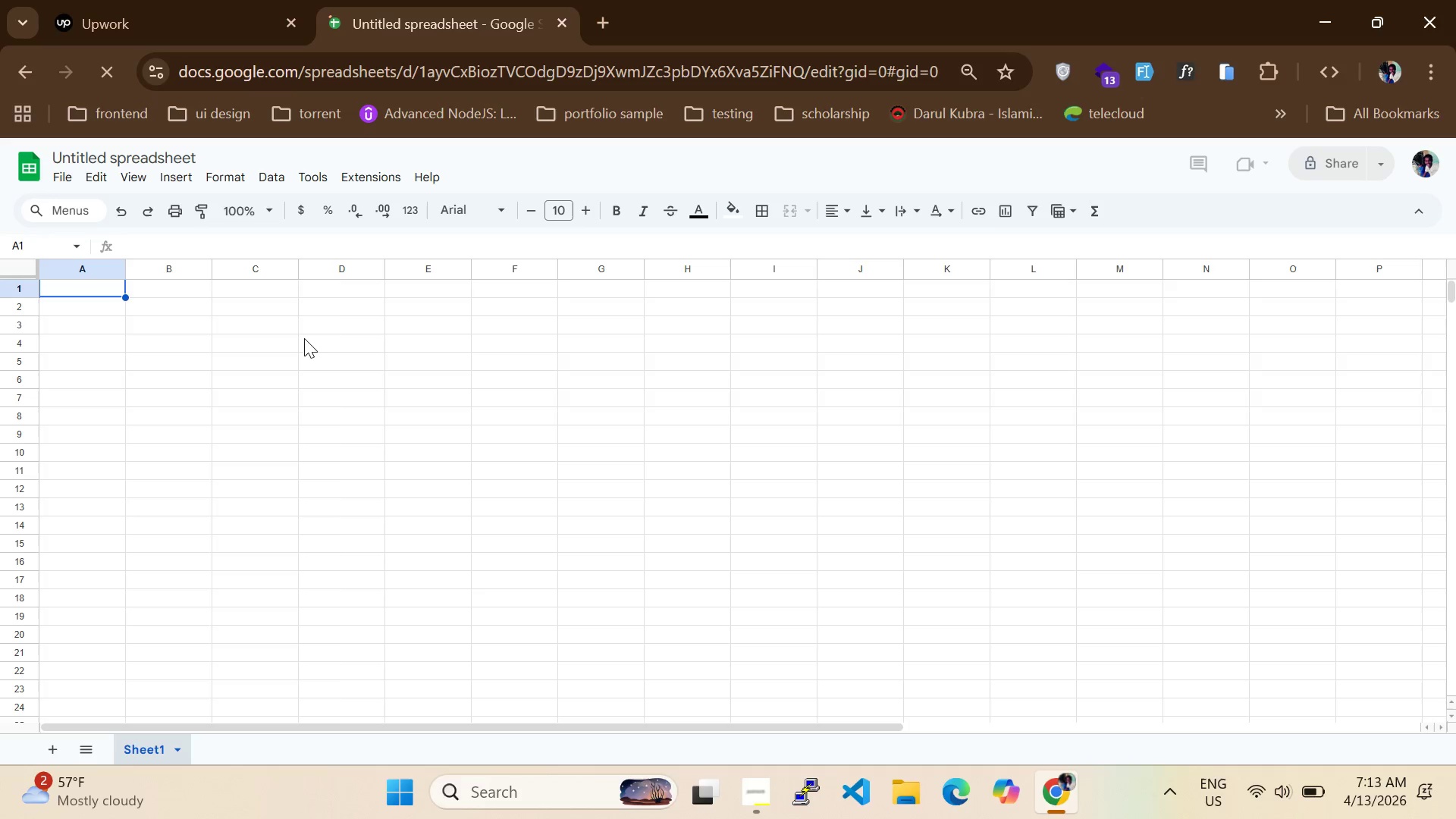 
left_click([1418, 216])
 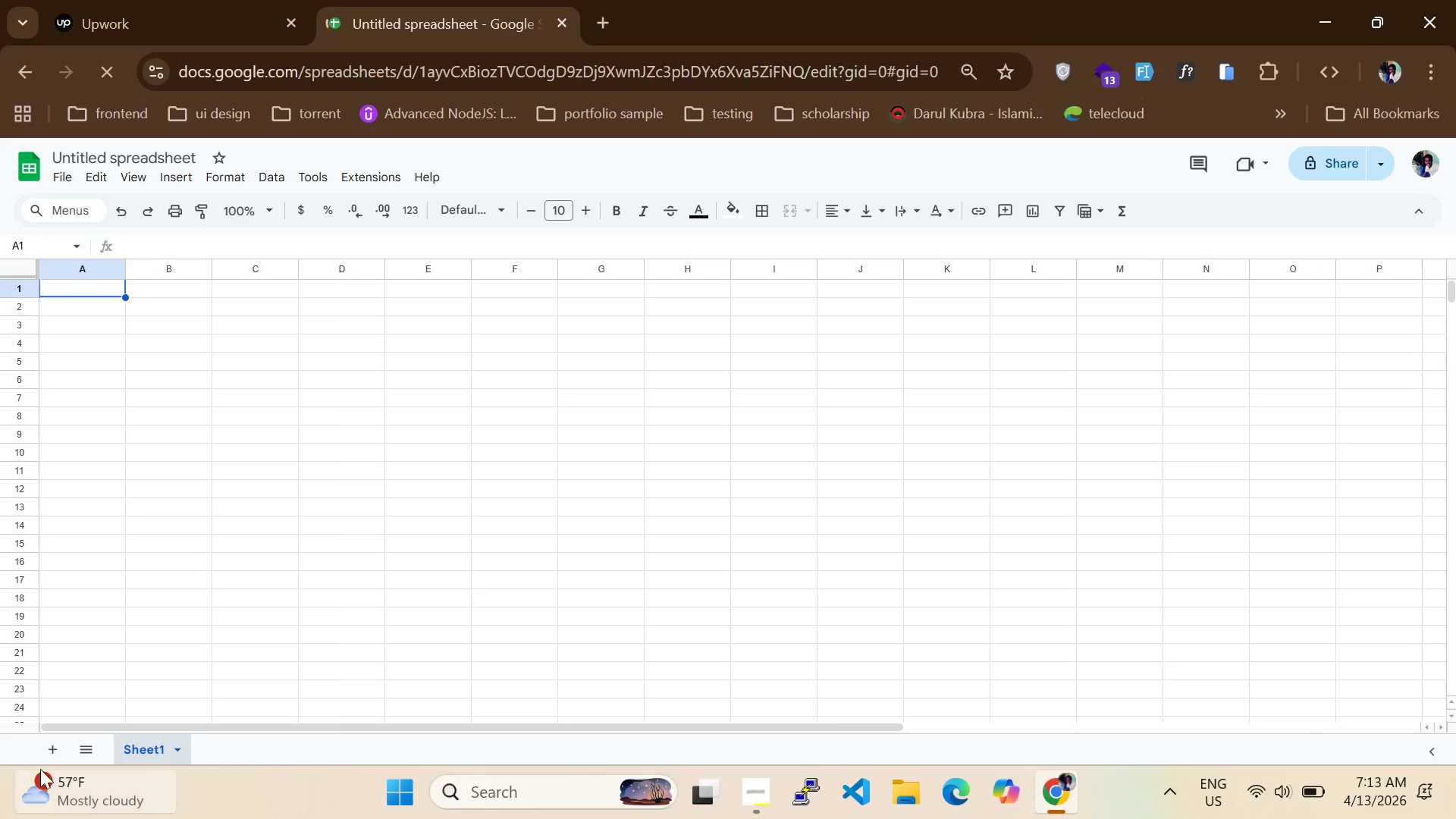 
left_click([56, 744])
 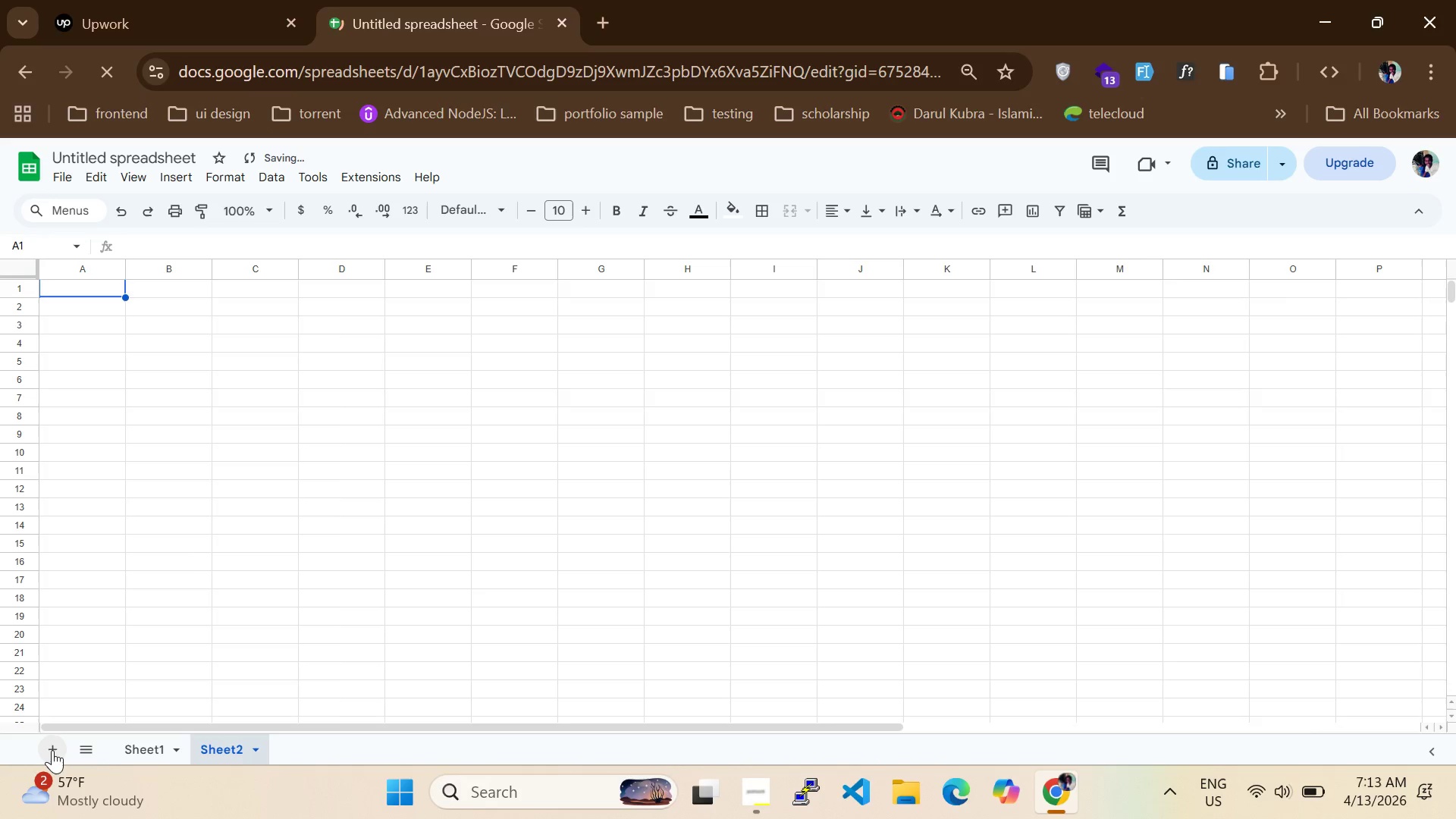 
left_click([52, 750])
 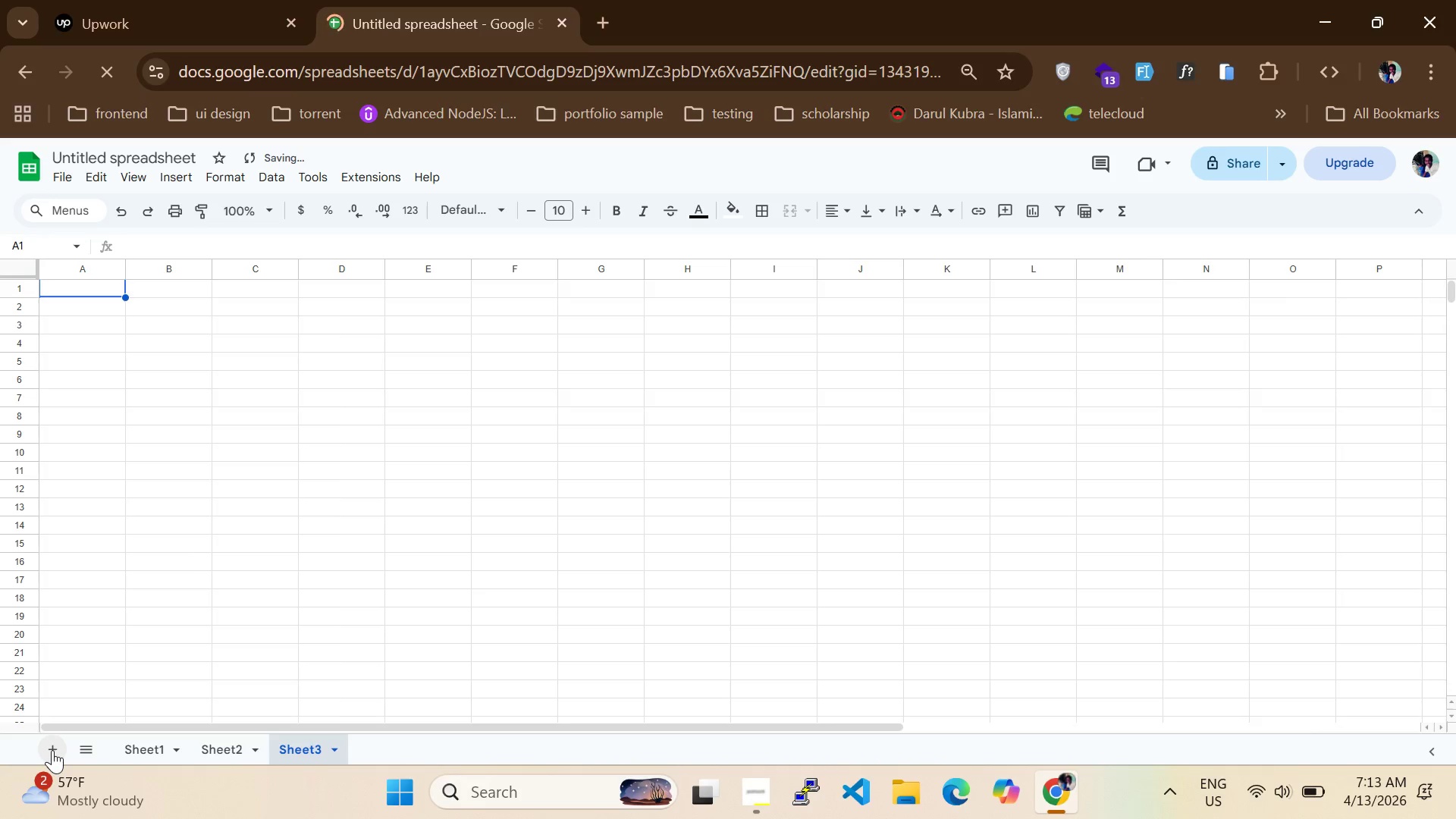 
left_click([52, 750])
 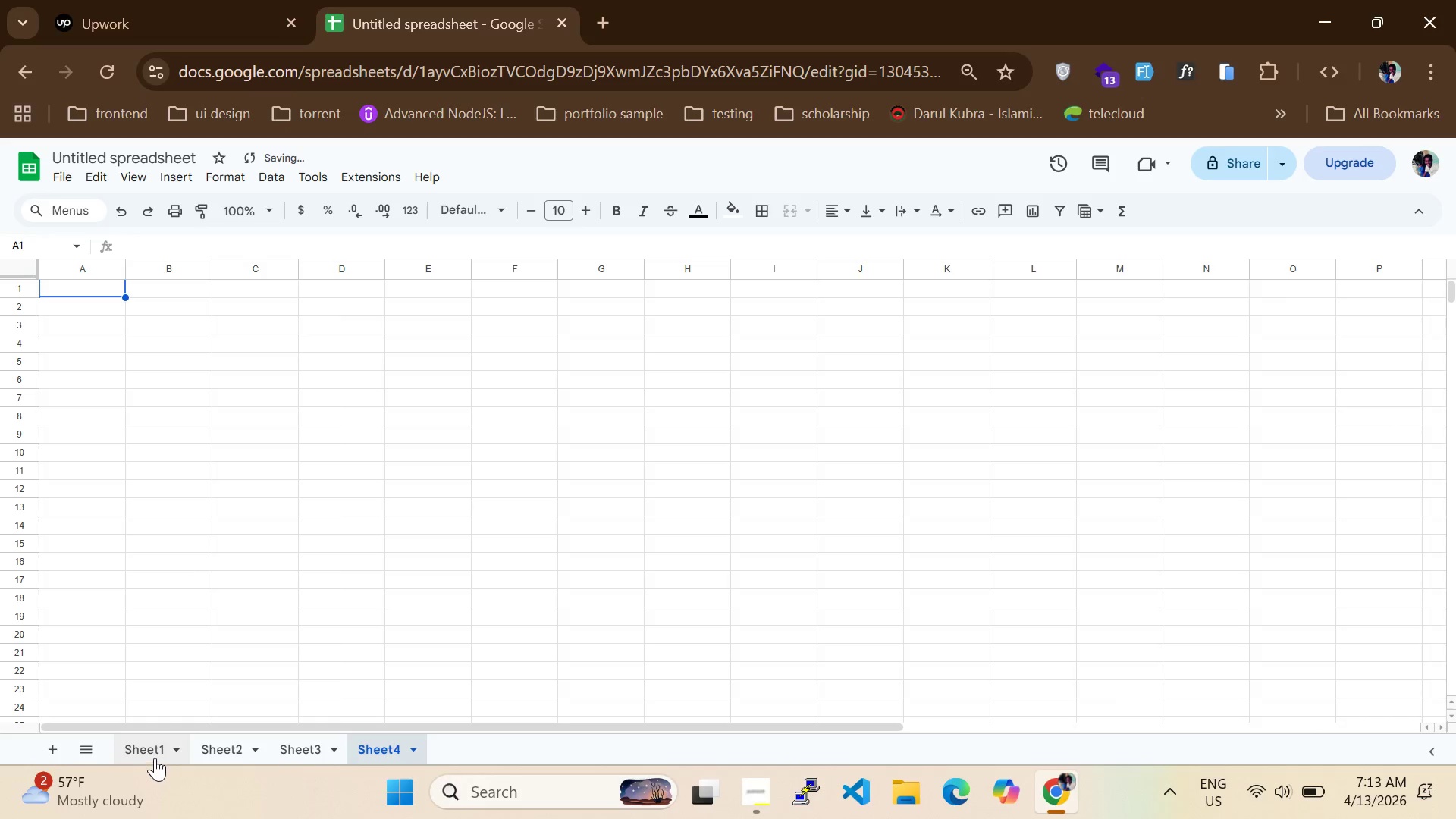 
double_click([155, 756])
 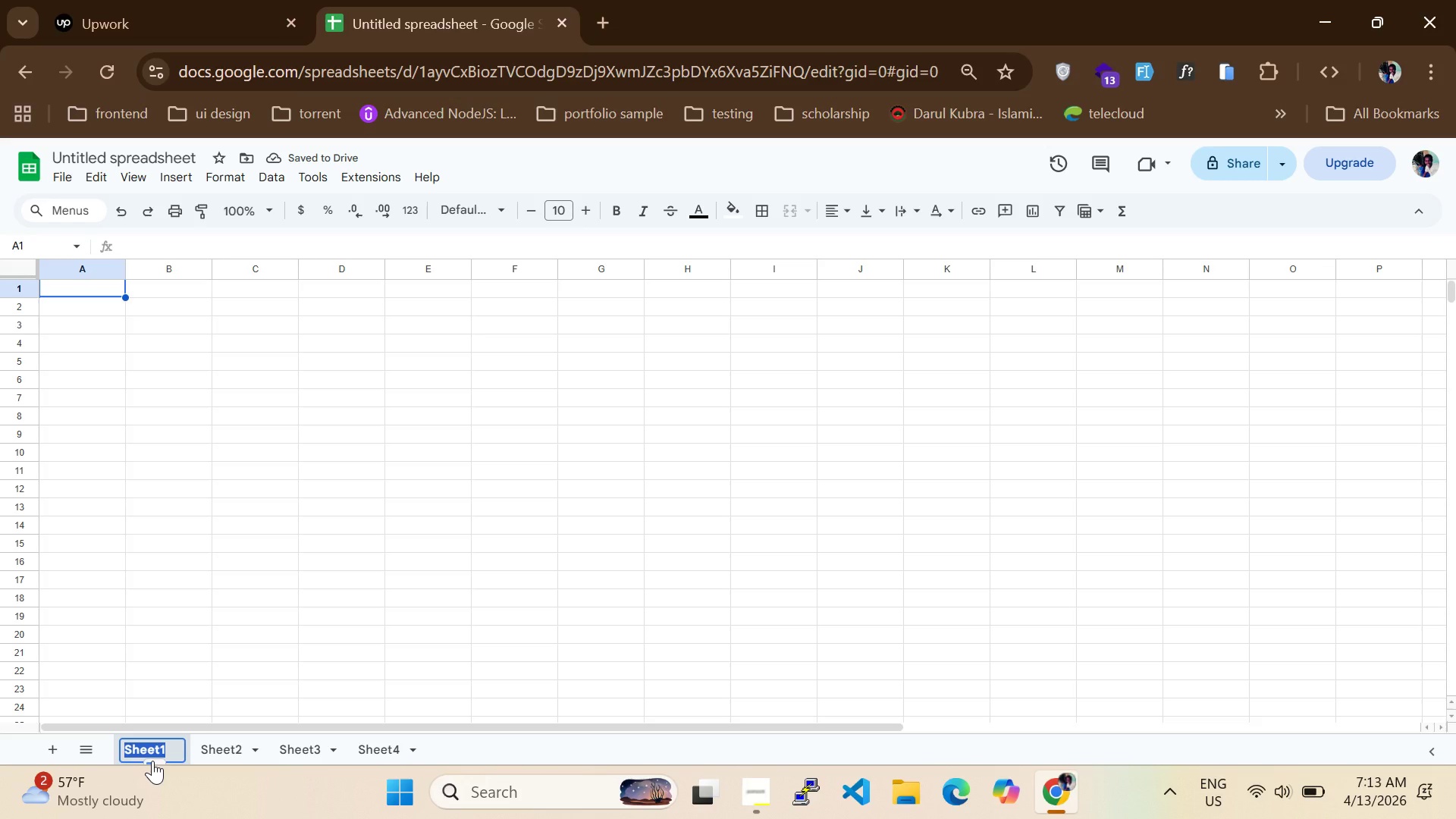 
type(Inputs)
 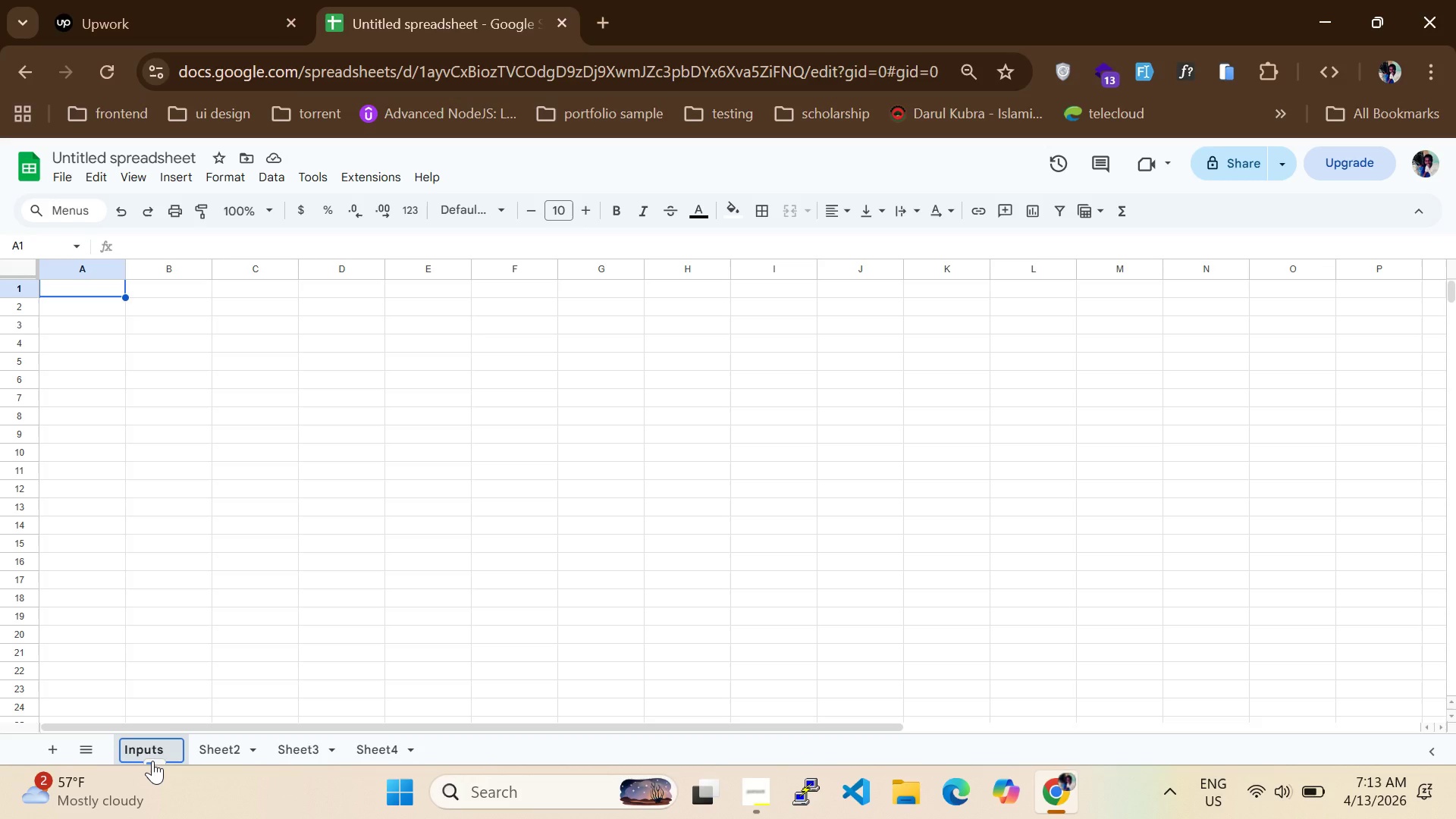 
key(Enter)
 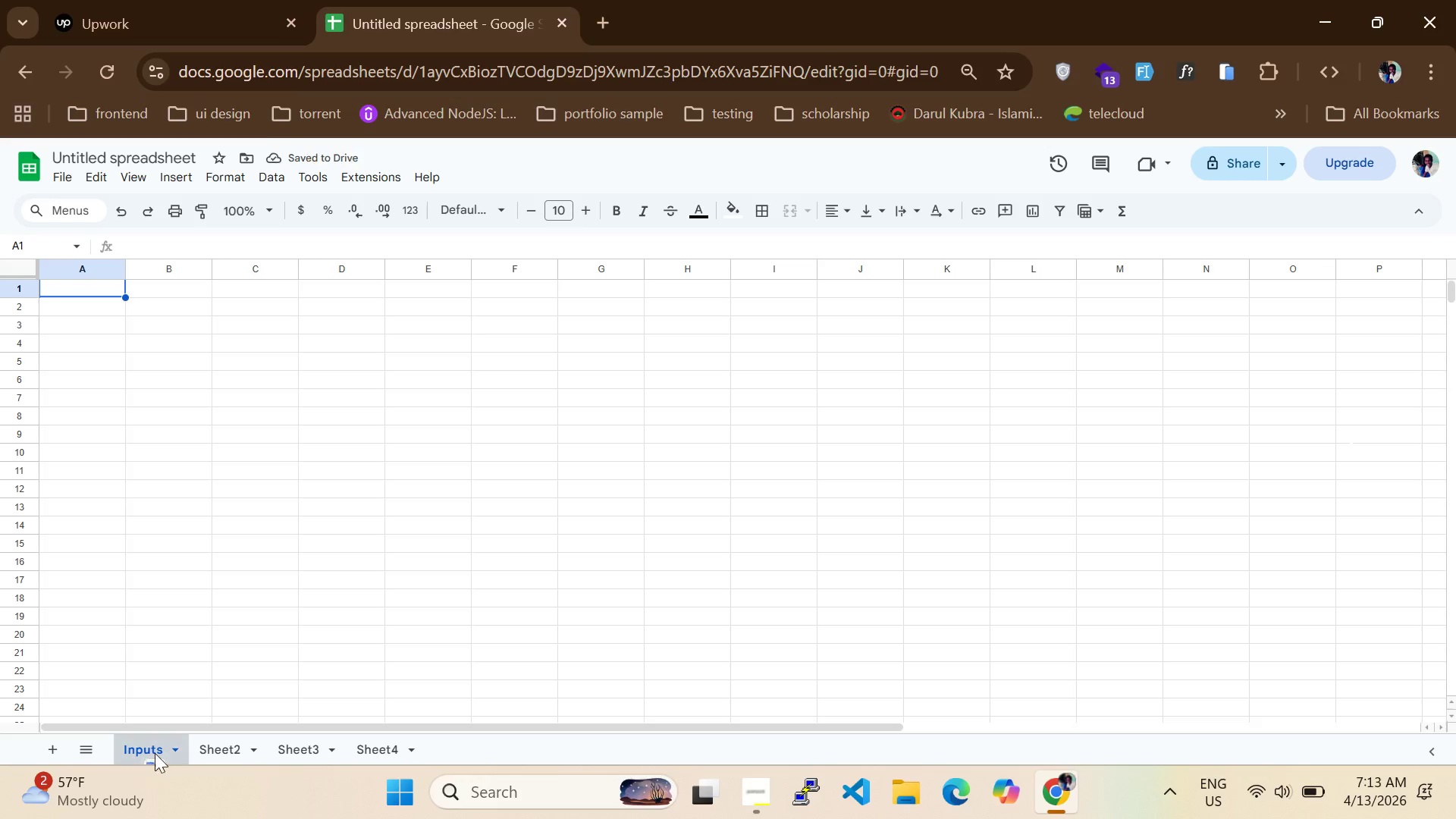 
double_click([234, 754])
 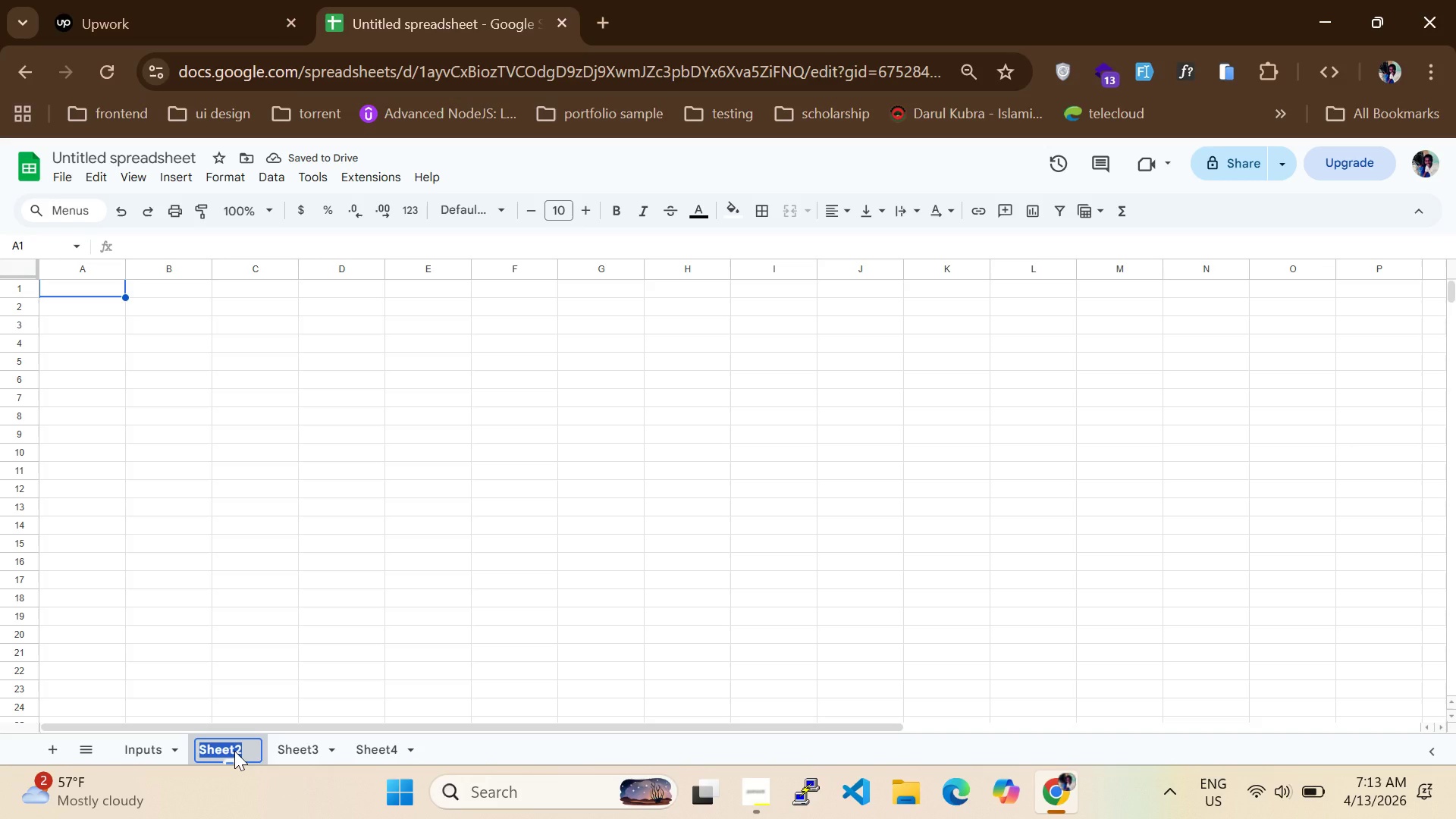 
type(Servie Cataog)
 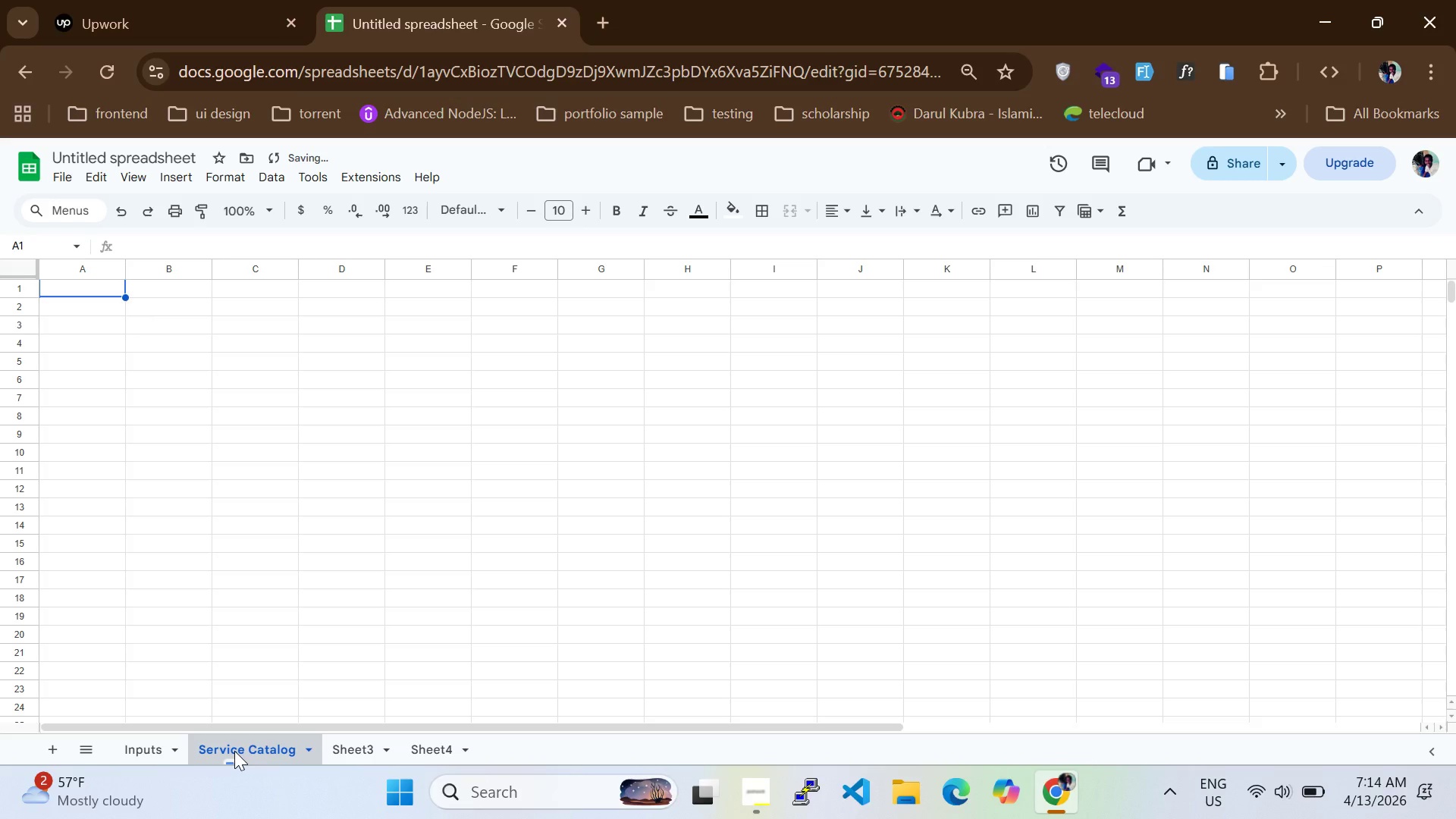 
hold_key(key=L, duration=0.39)
 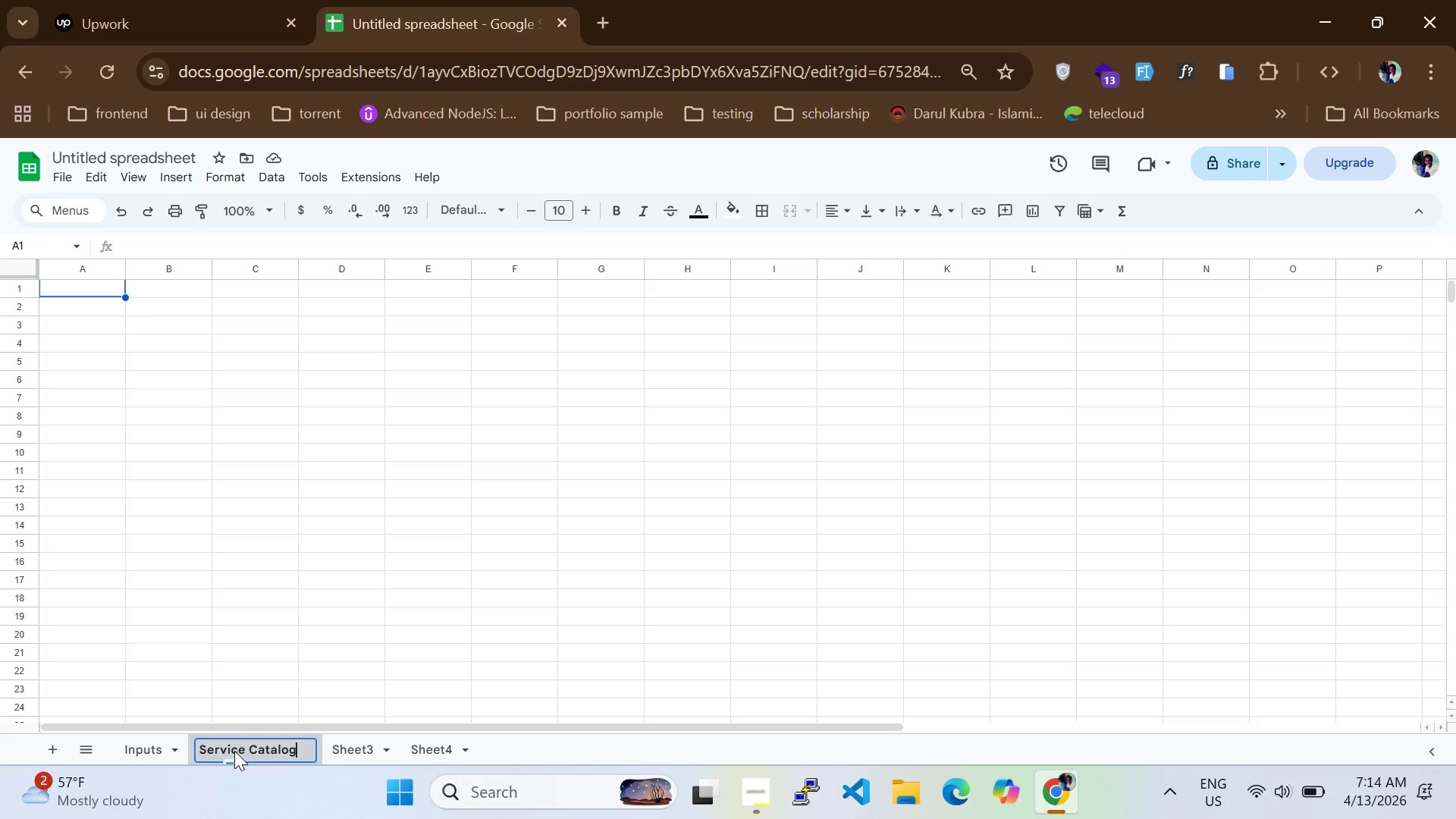 
key(Enter)
 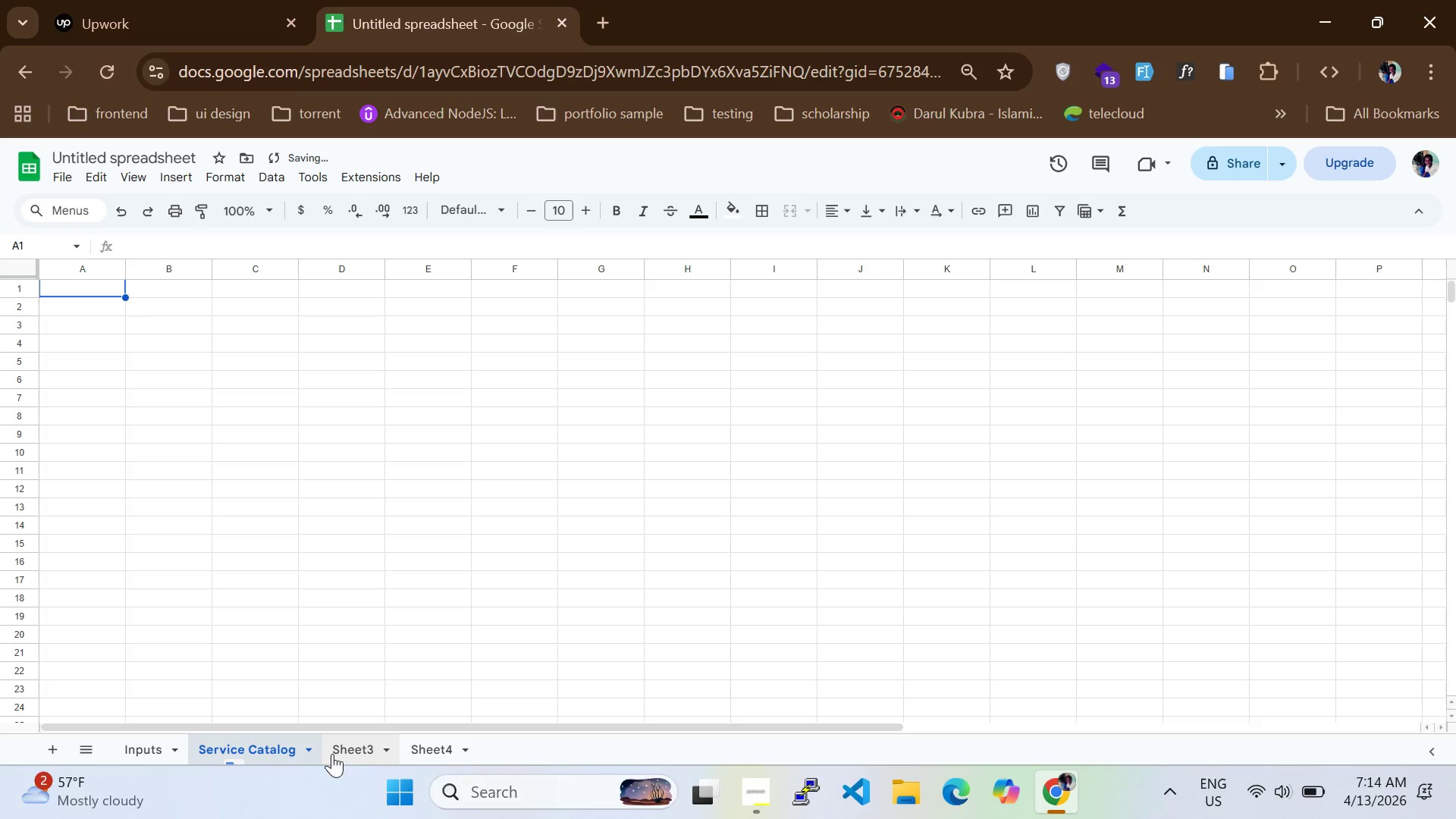 
double_click([365, 757])
 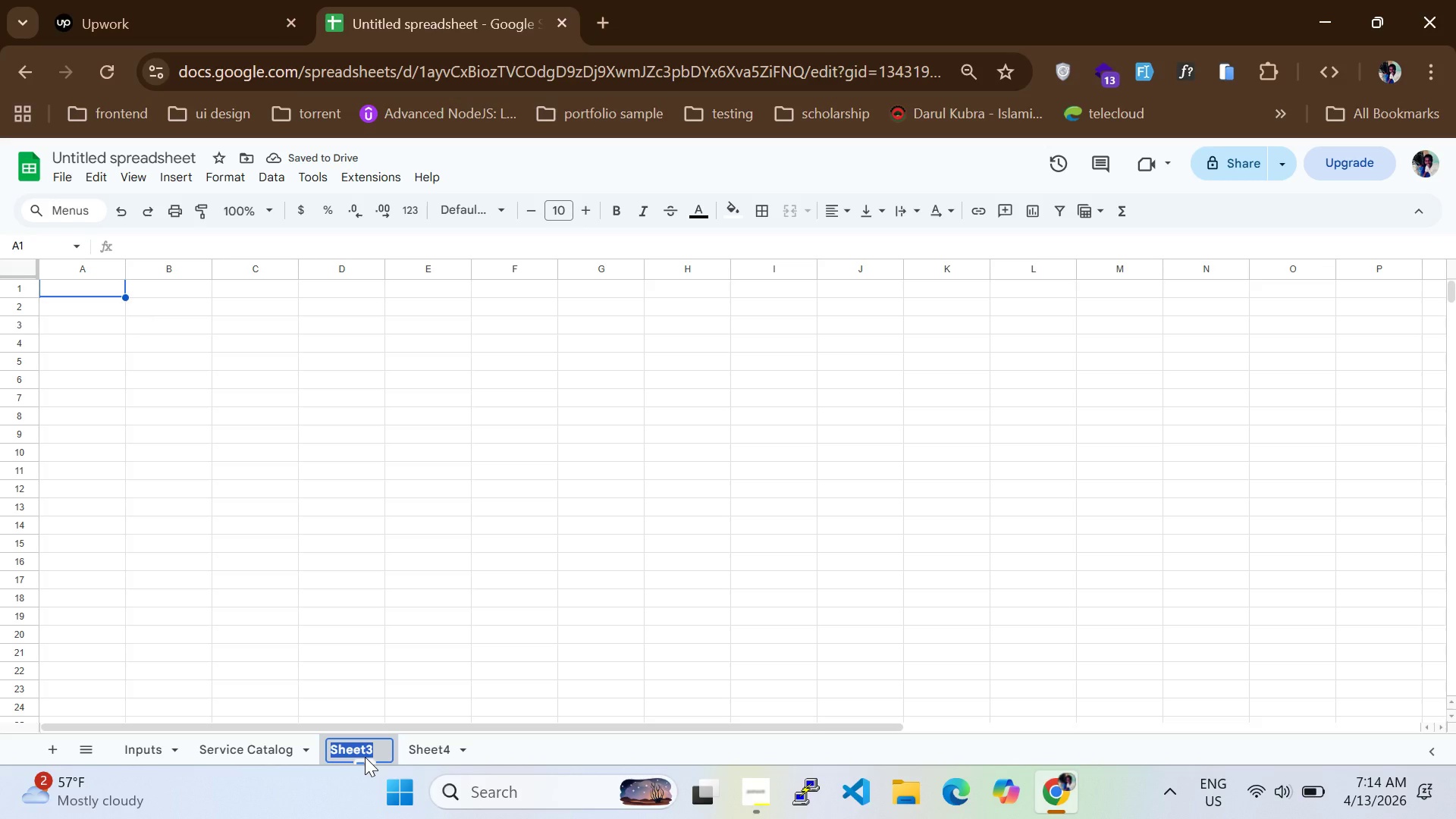 
type(Capacity)
 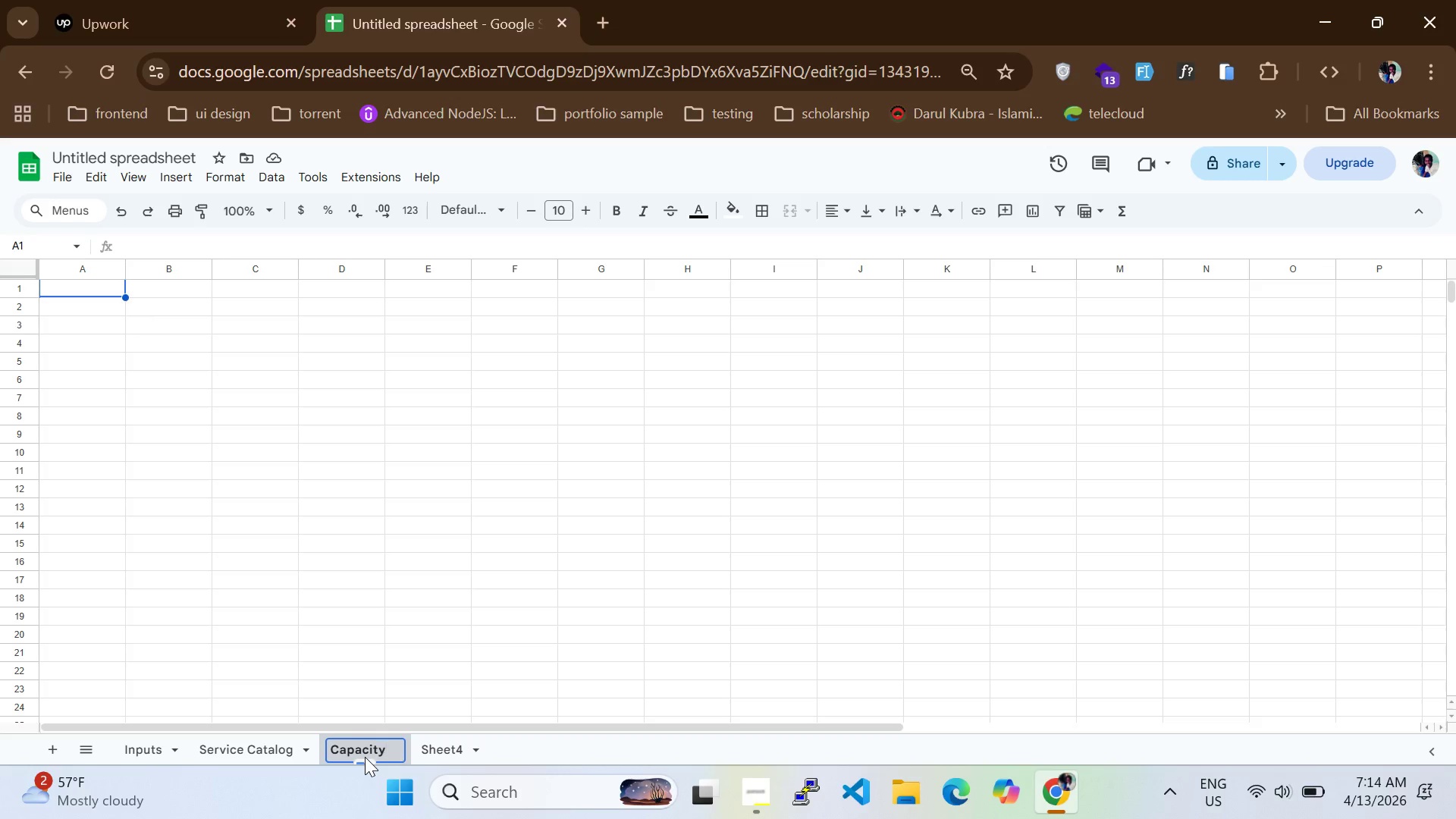 
key(Enter)
 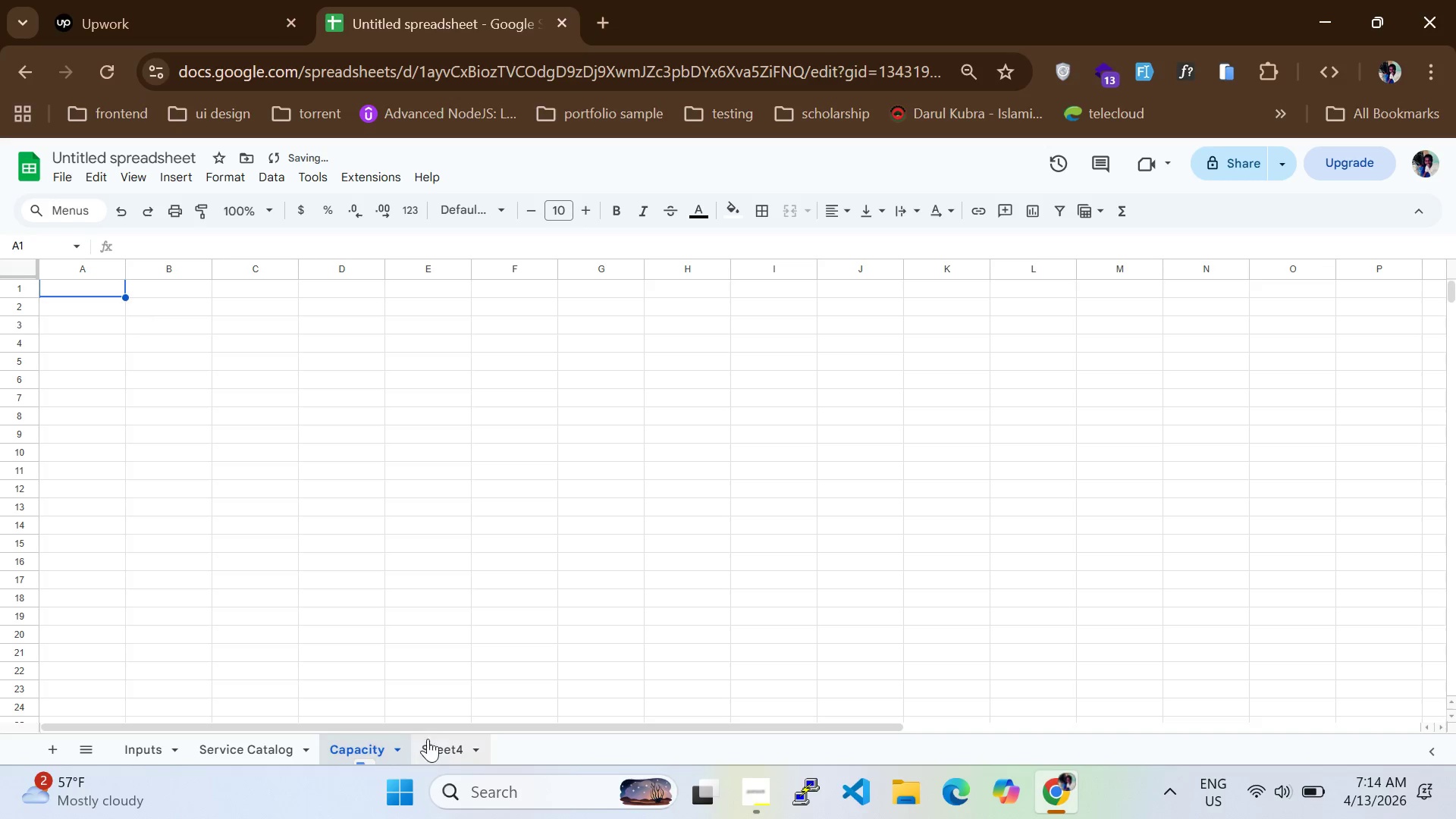 
double_click([437, 739])
 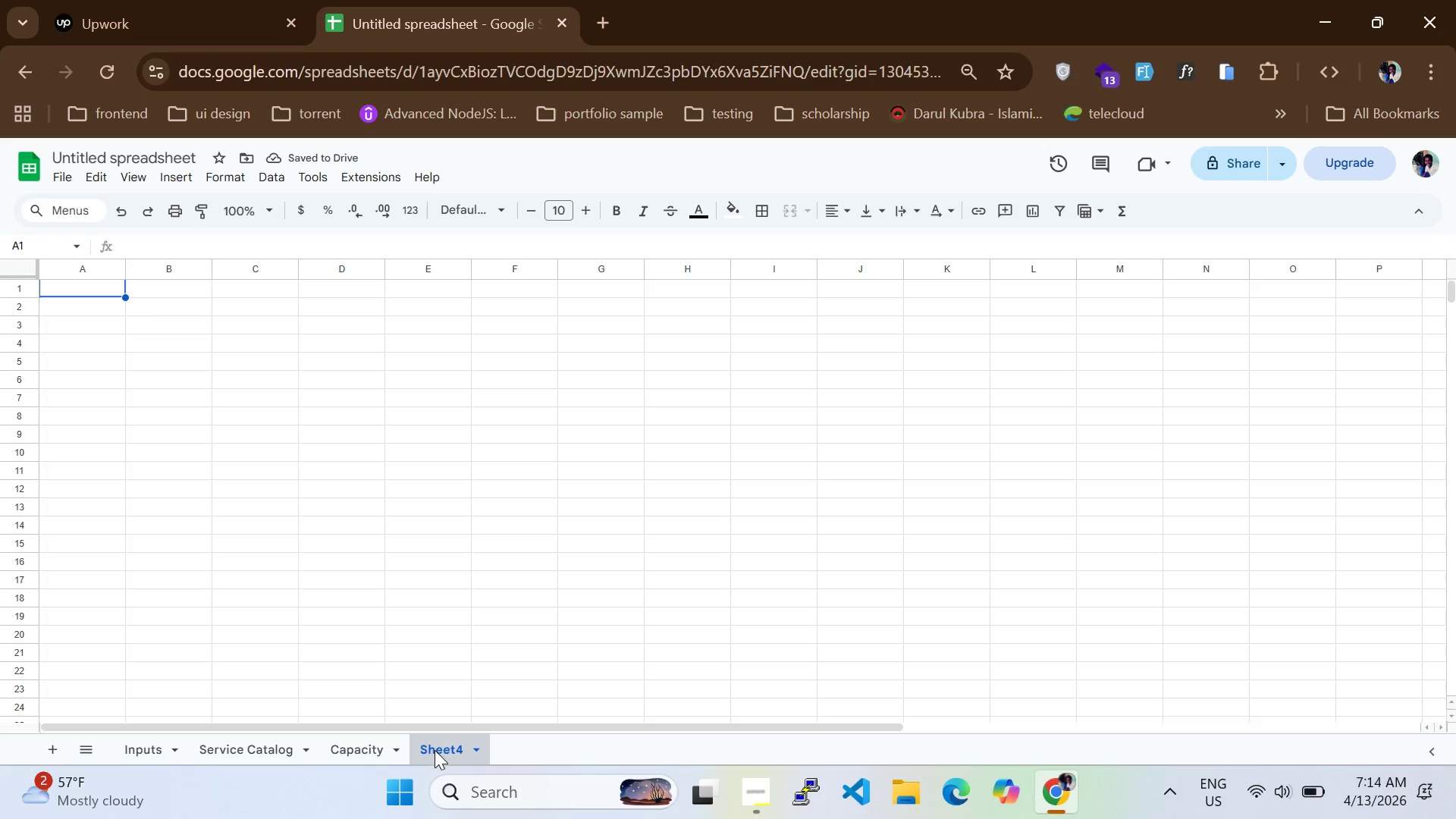 
double_click([435, 754])
 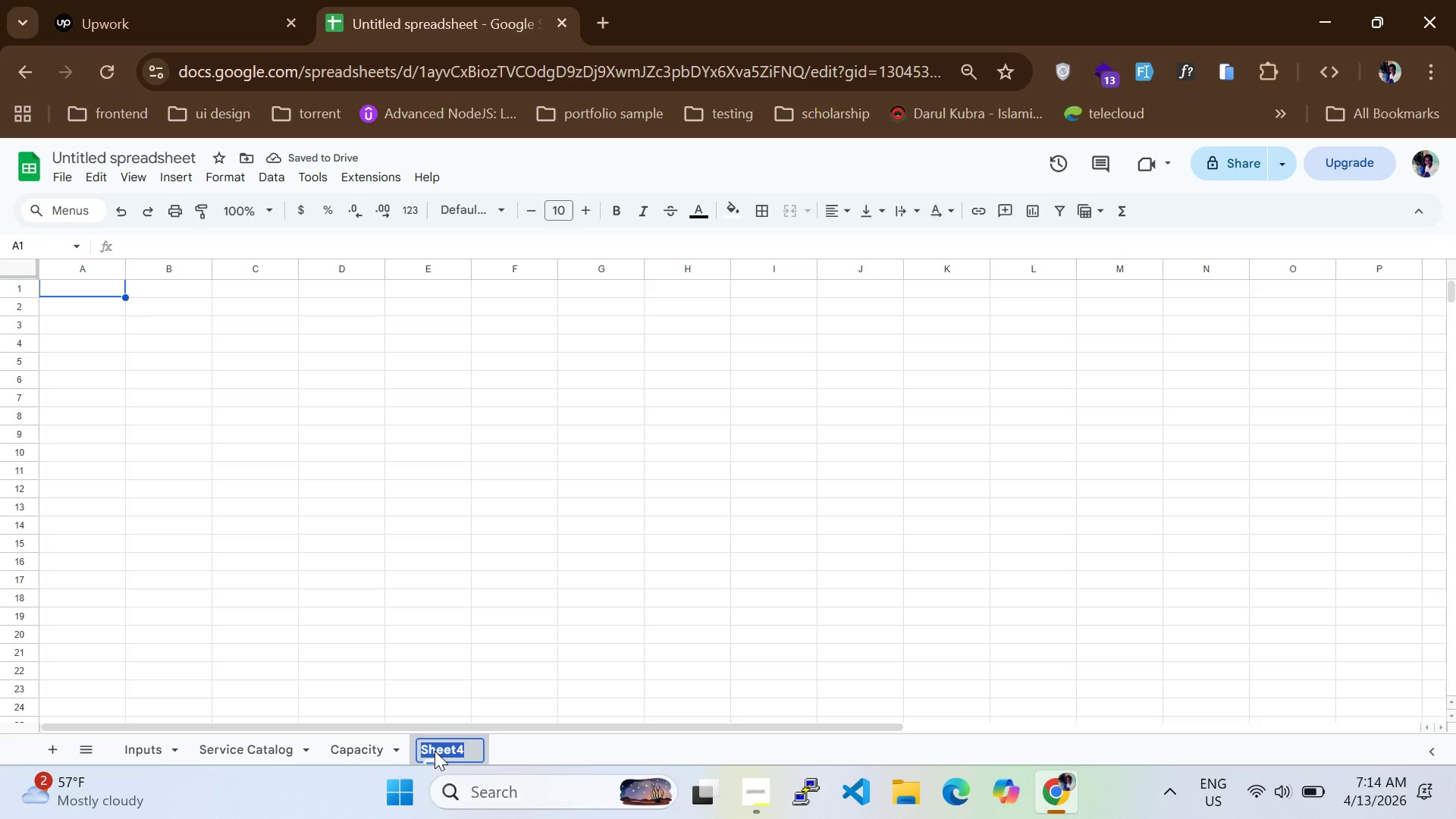 
type(Financials)
 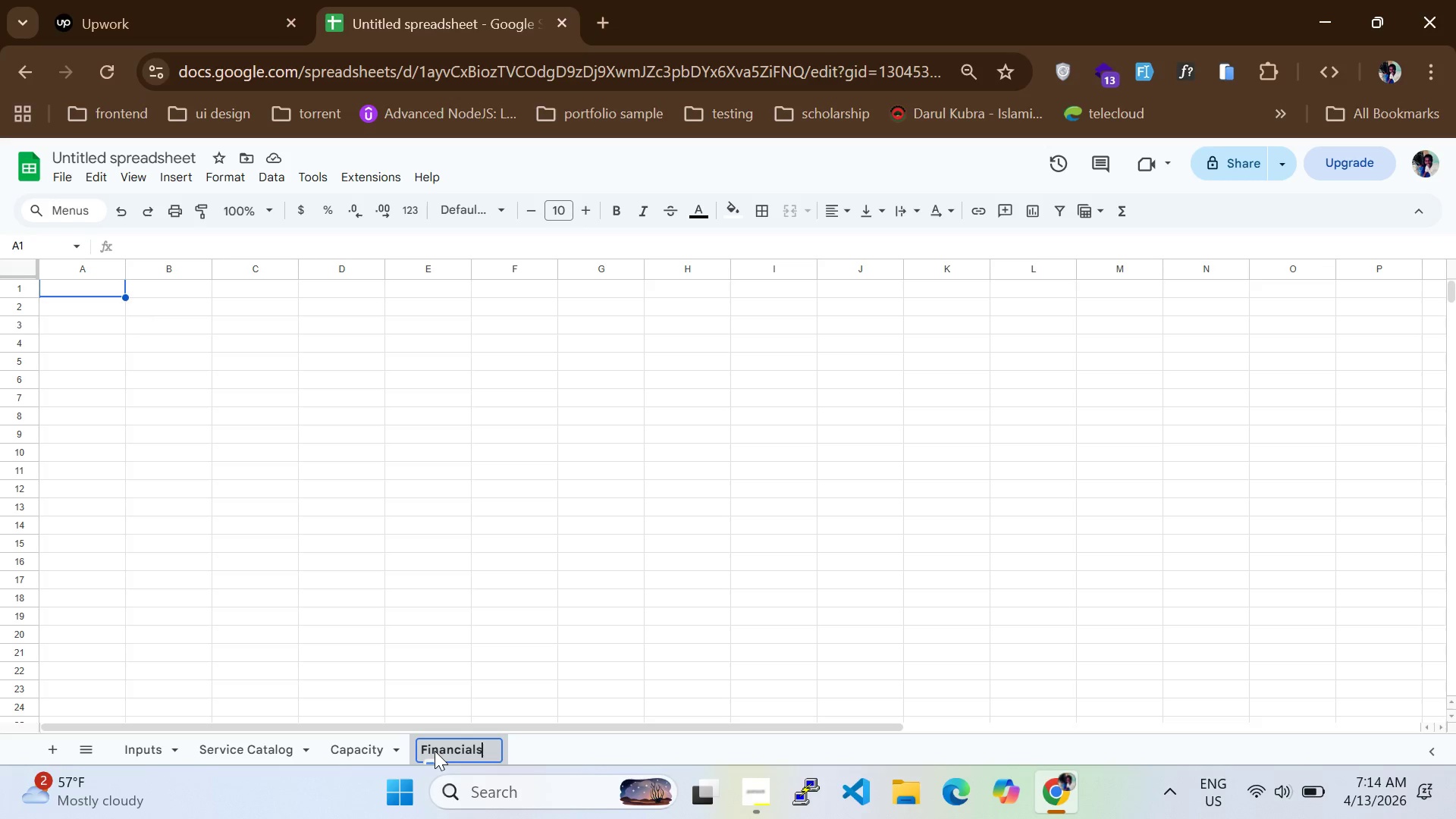 
key(Enter)
 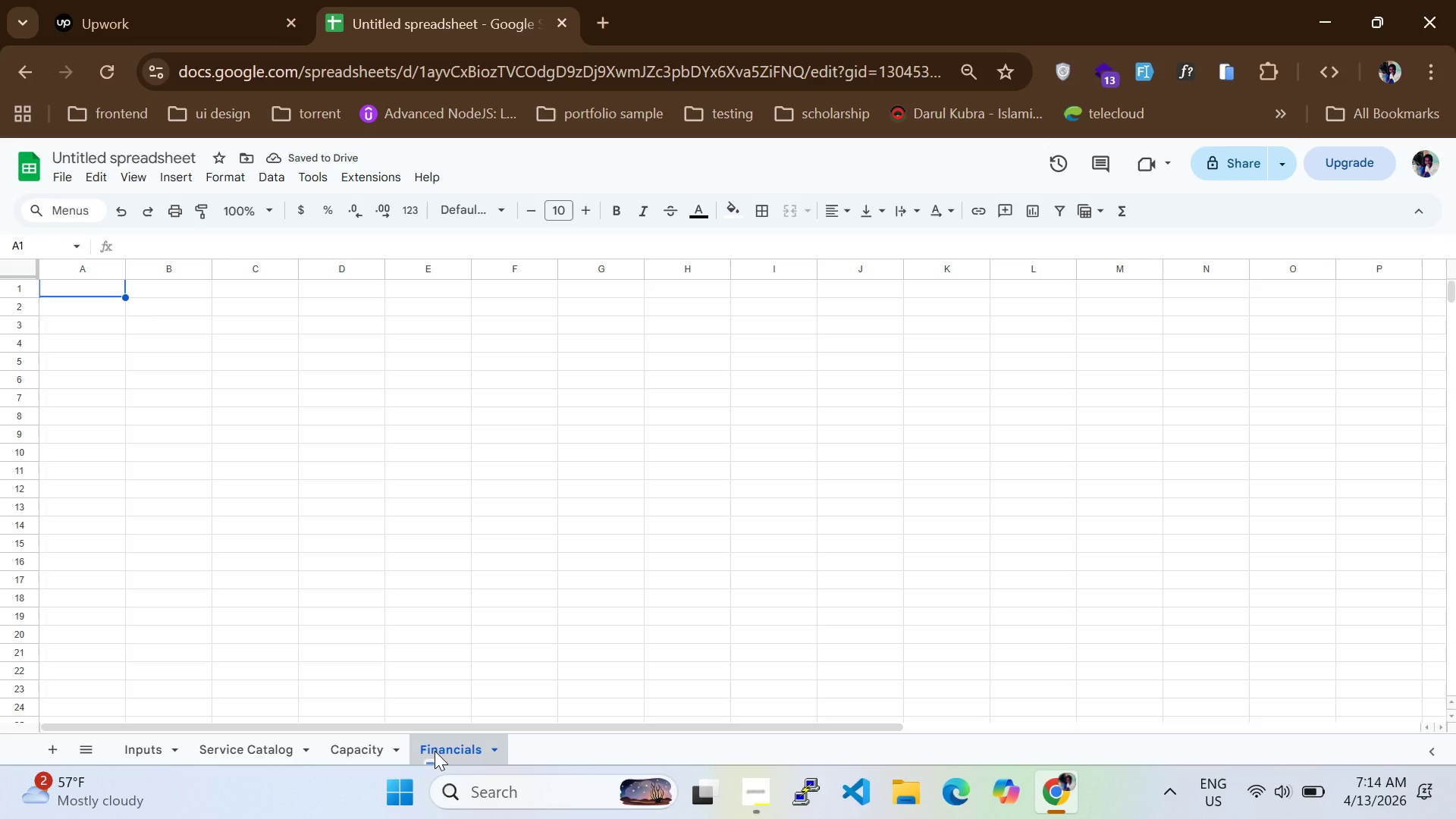 
left_click([353, 747])
 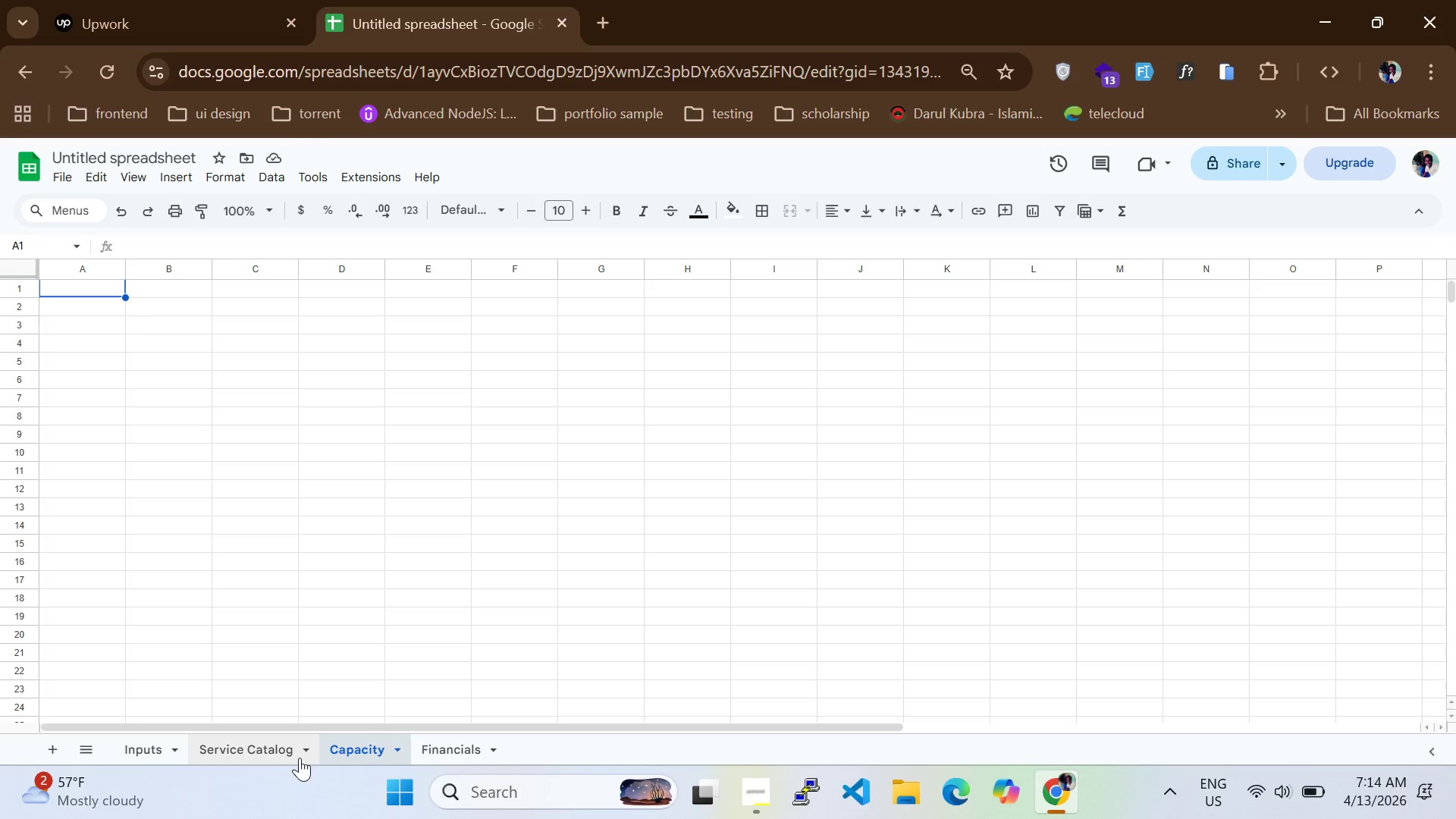 
left_click_drag(start_coordinate=[300, 758], to_coordinate=[296, 758])
 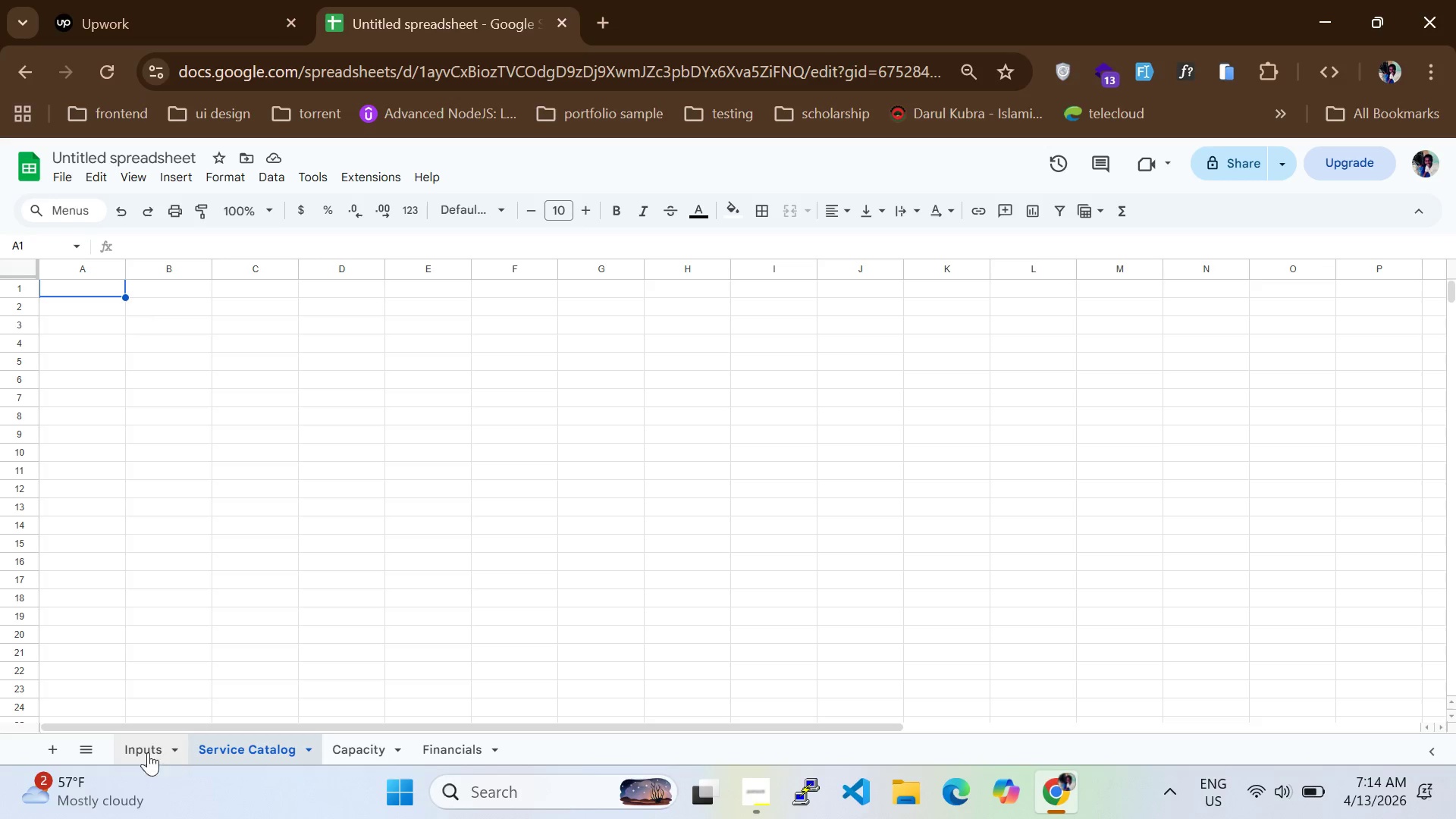 
left_click([127, 753])
 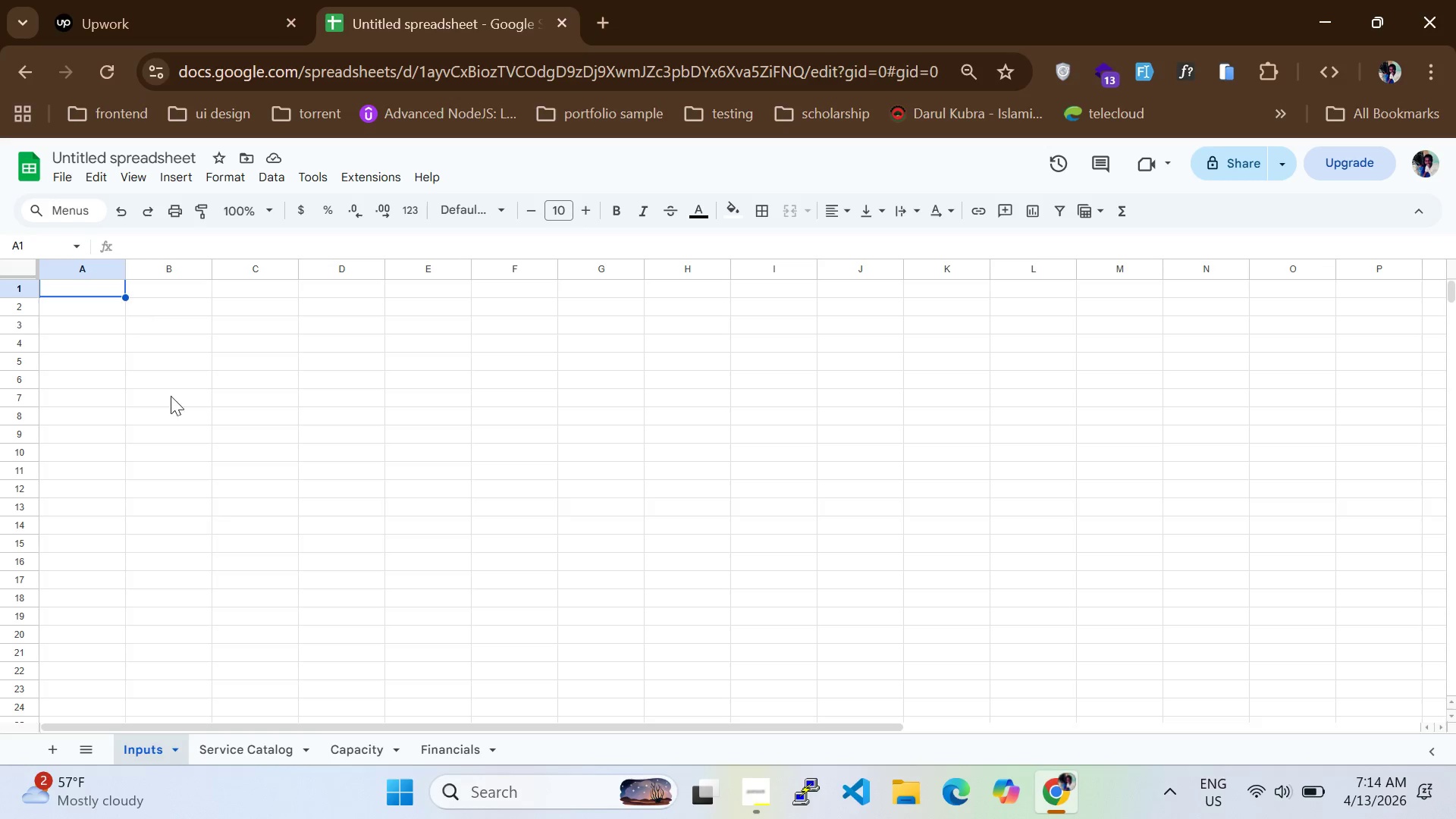 
wait(5.11)
 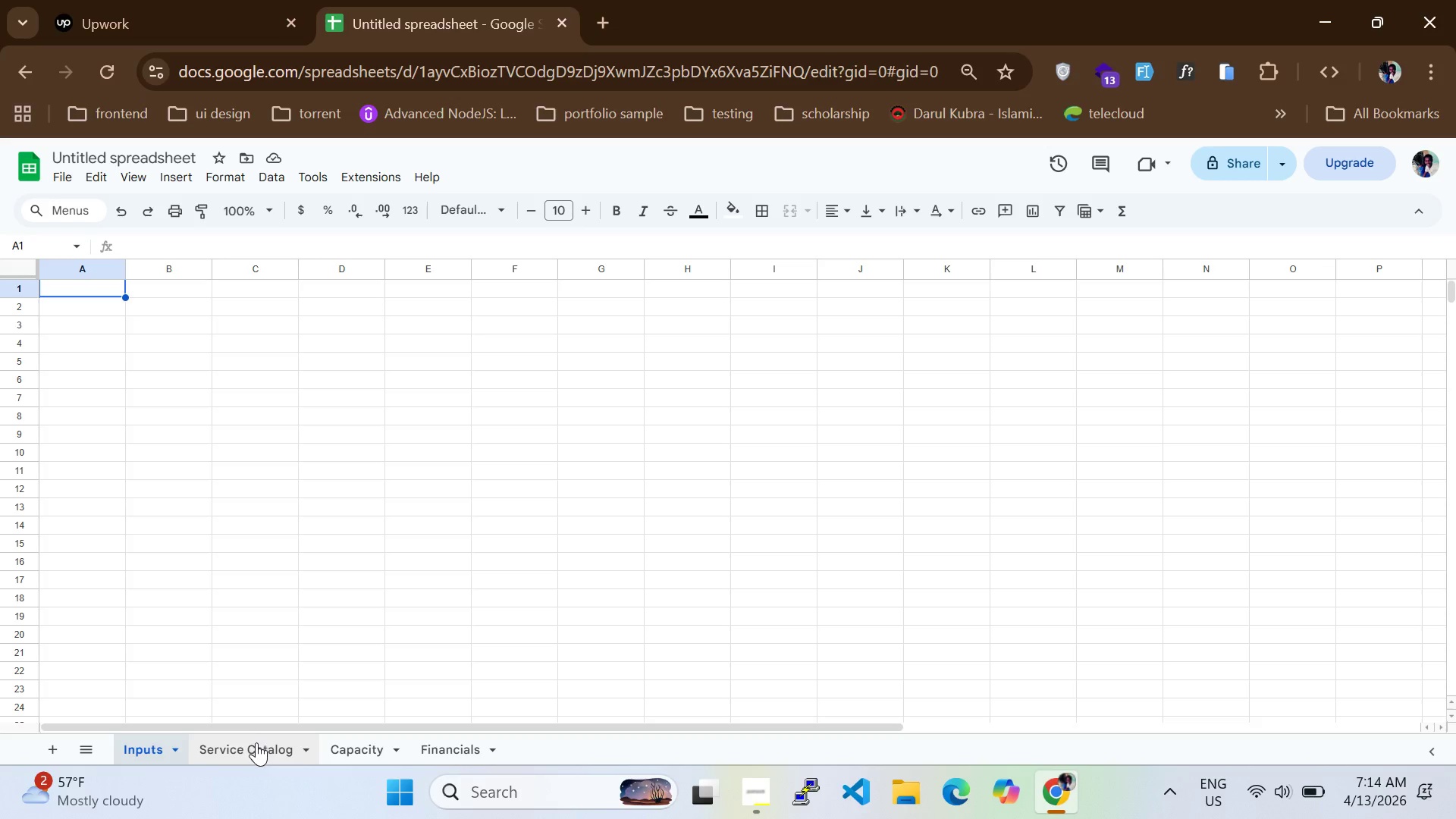 
left_click_drag(start_coordinate=[124, 270], to_coordinate=[193, 283])
 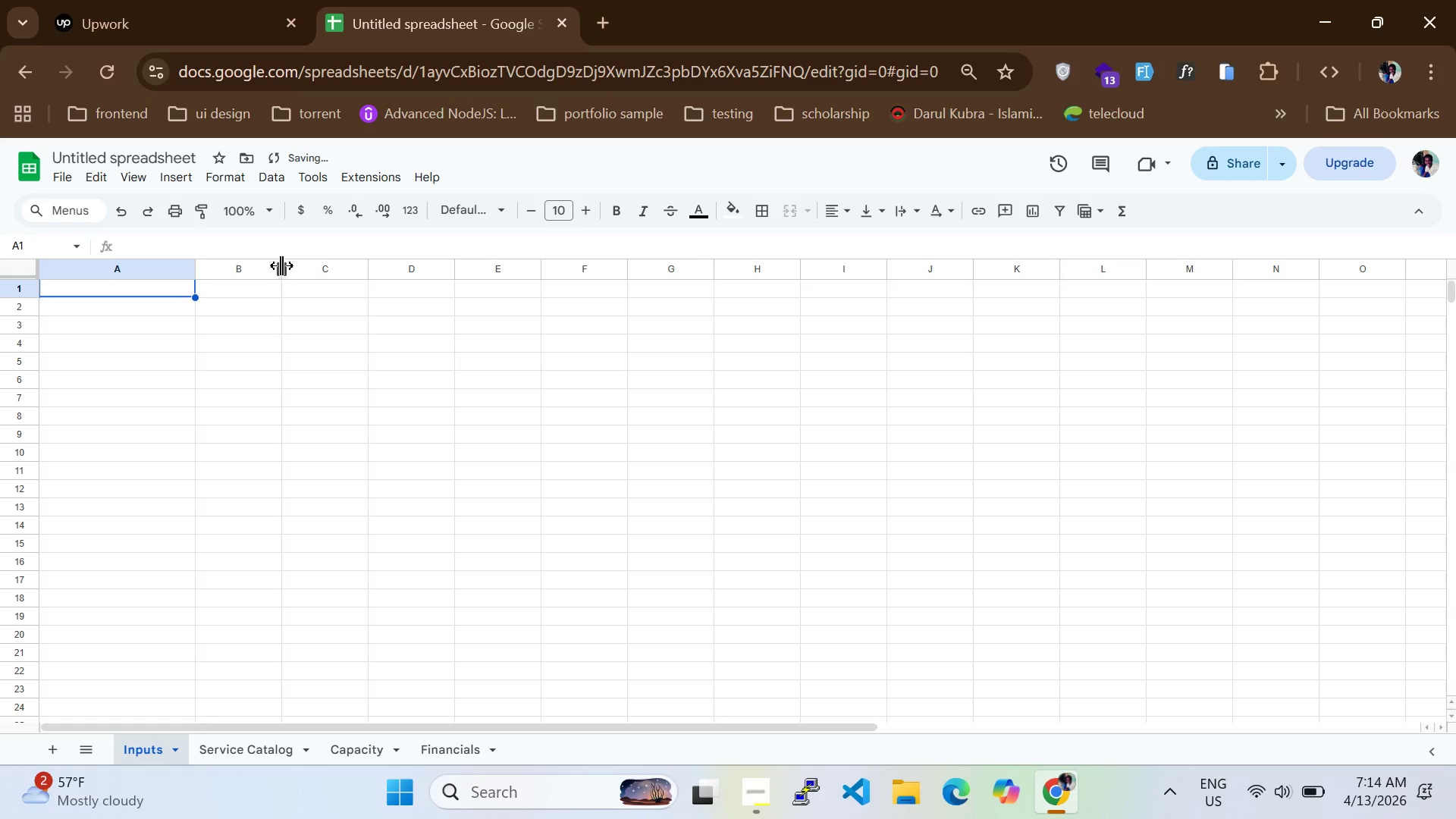 
left_click_drag(start_coordinate=[284, 271], to_coordinate=[340, 284])
 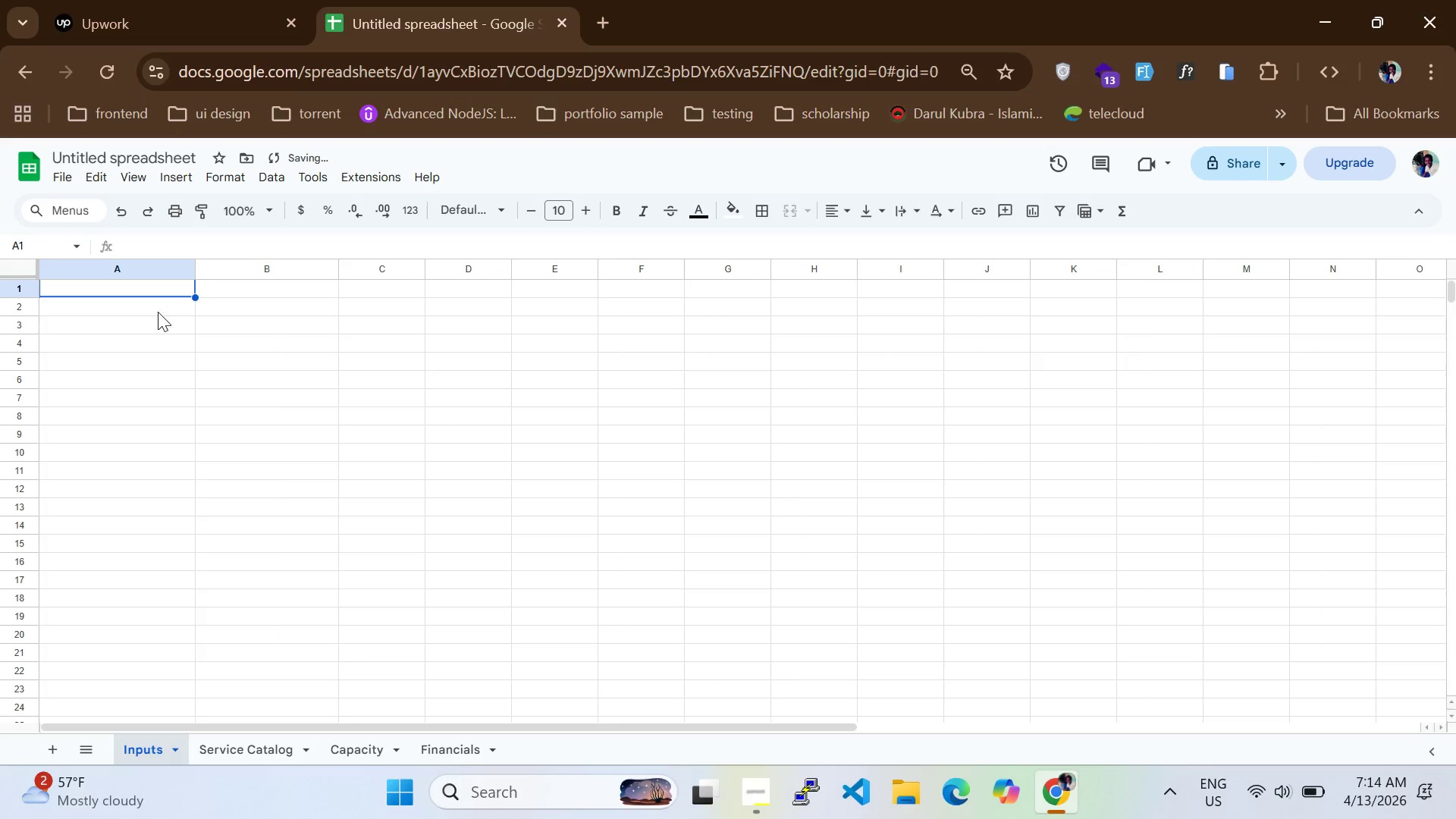 
left_click([158, 300])
 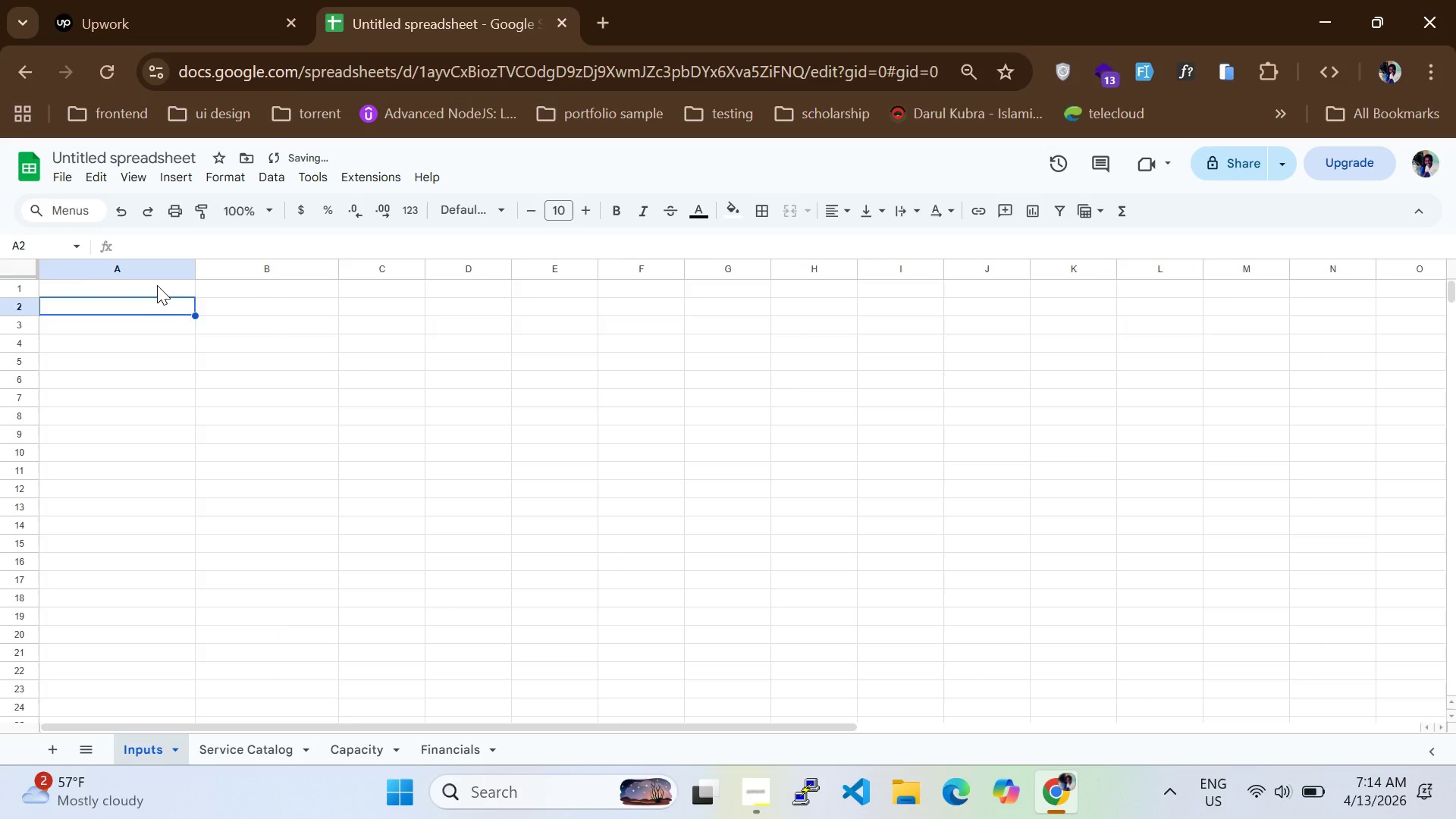 
left_click([157, 285])
 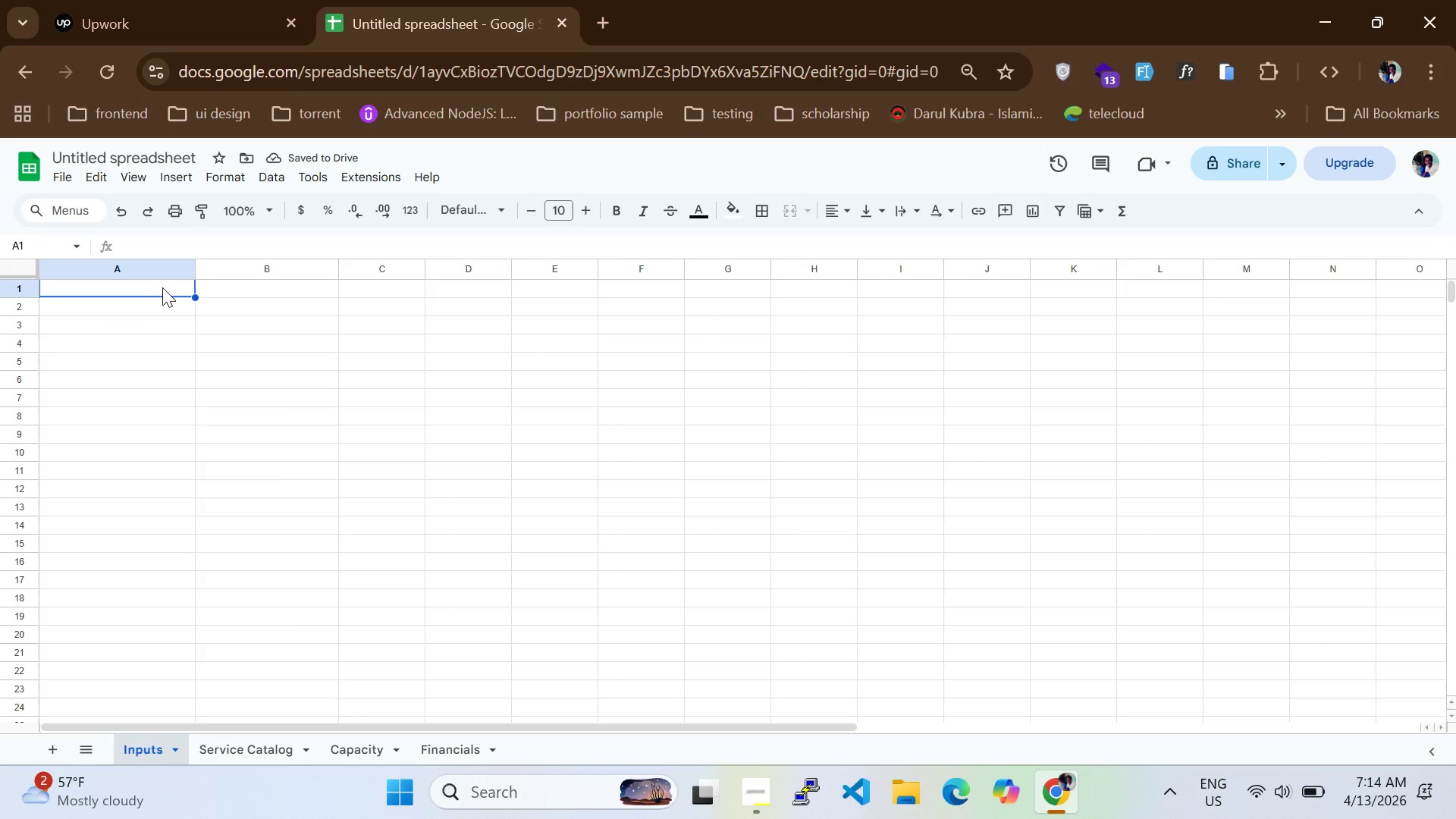 
type(Settings)
 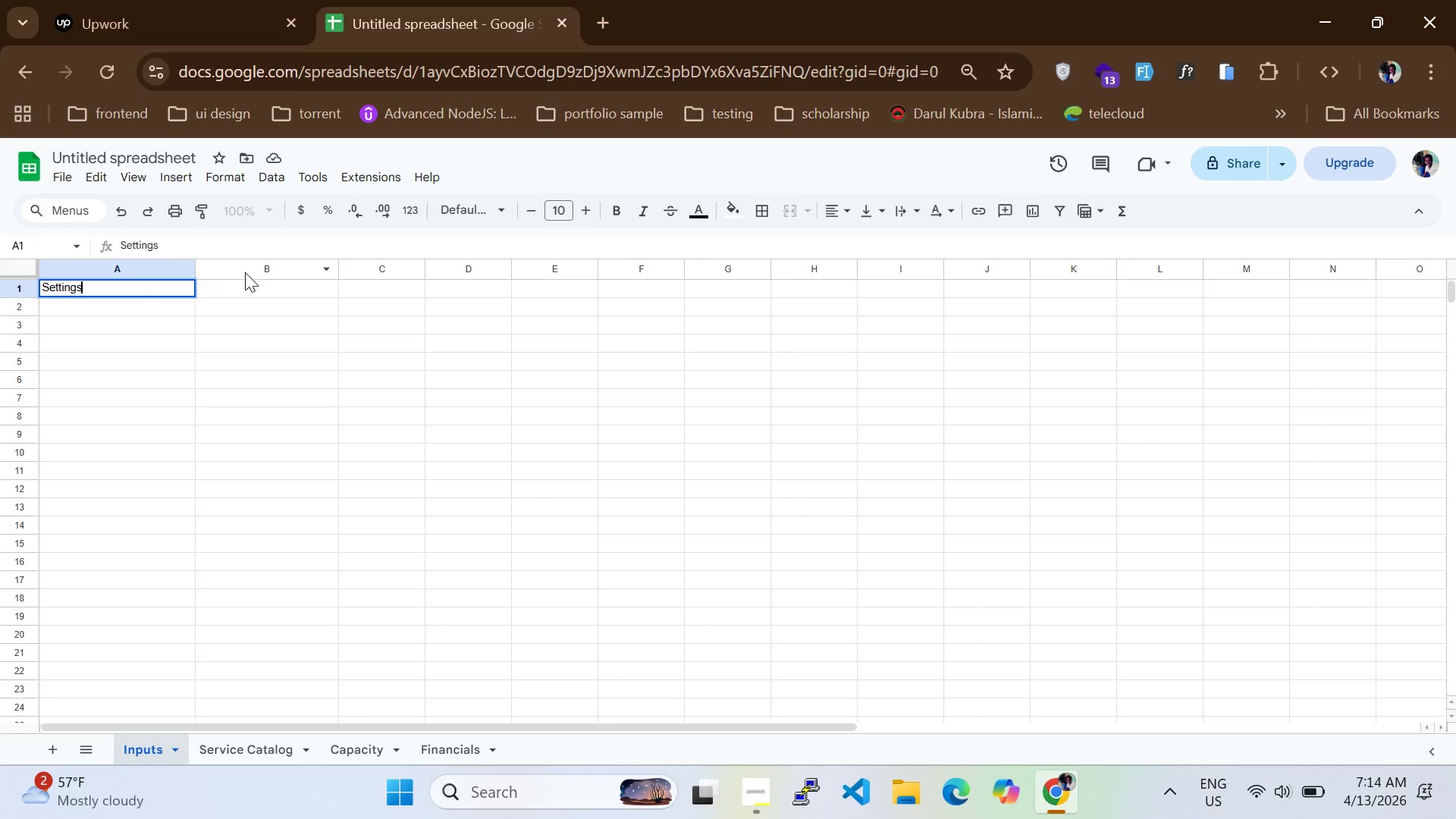 
left_click([249, 299])
 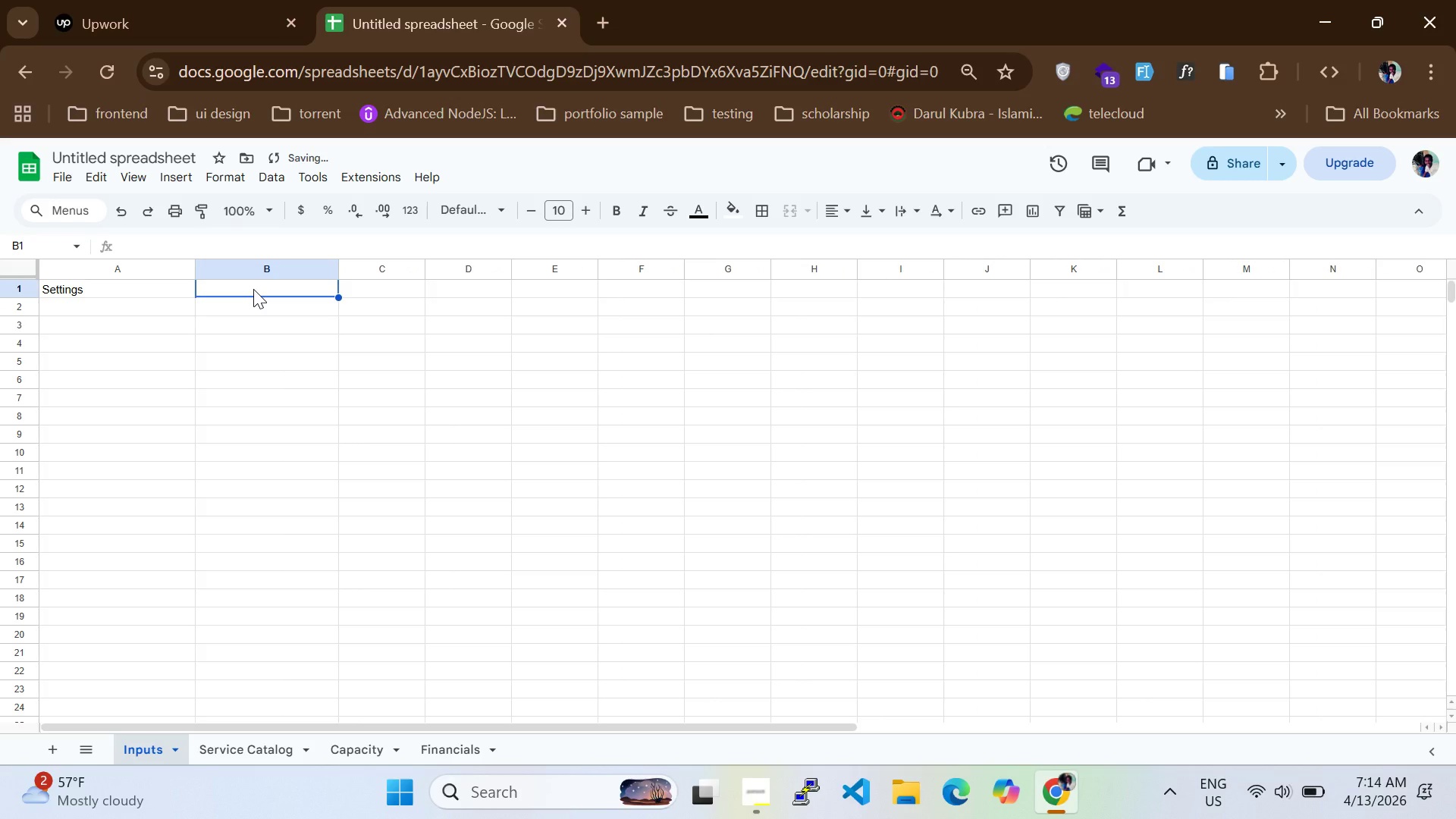 
type(Value)
 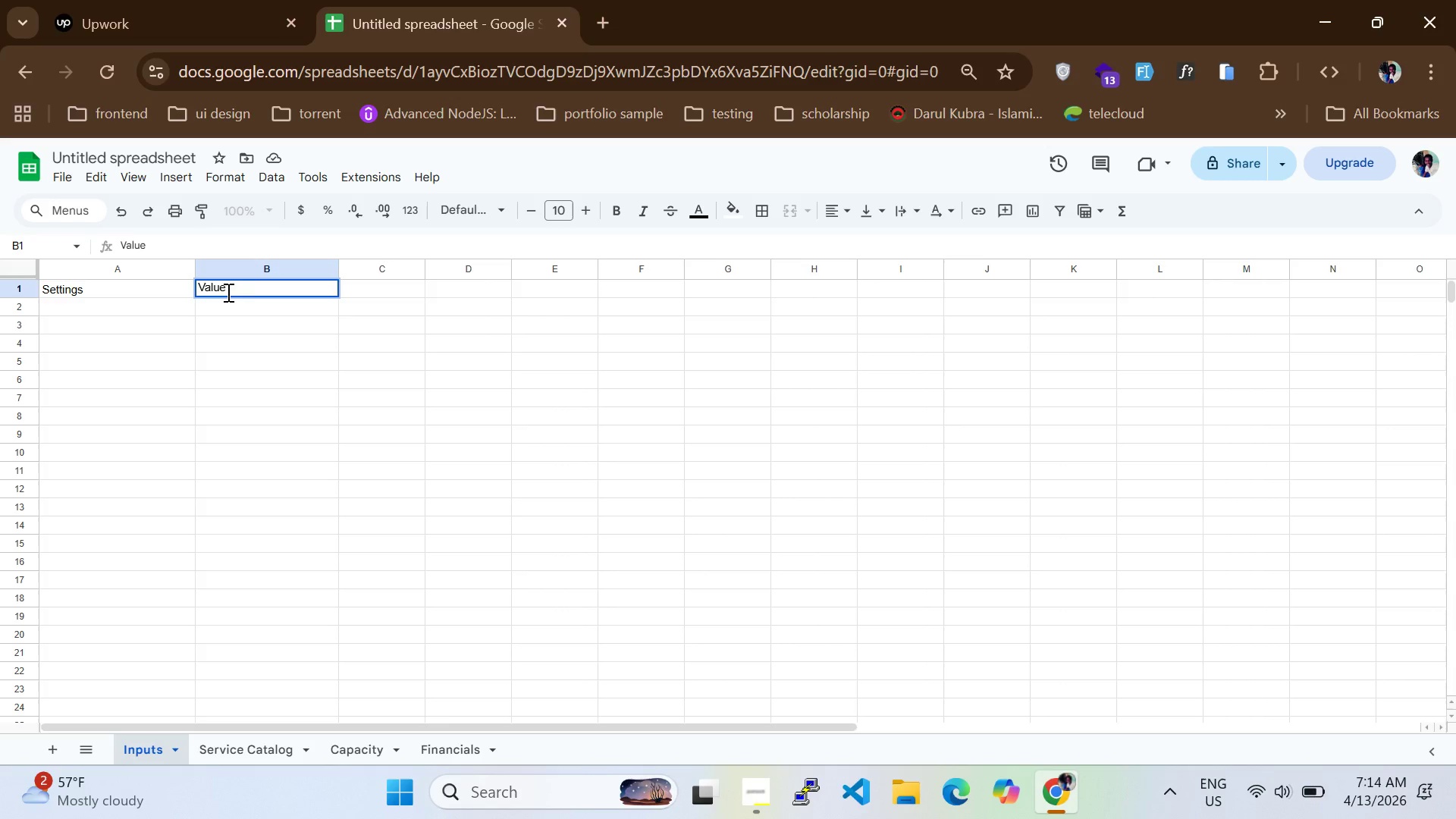 
left_click_drag(start_coordinate=[358, 290], to_coordinate=[60, 290])
 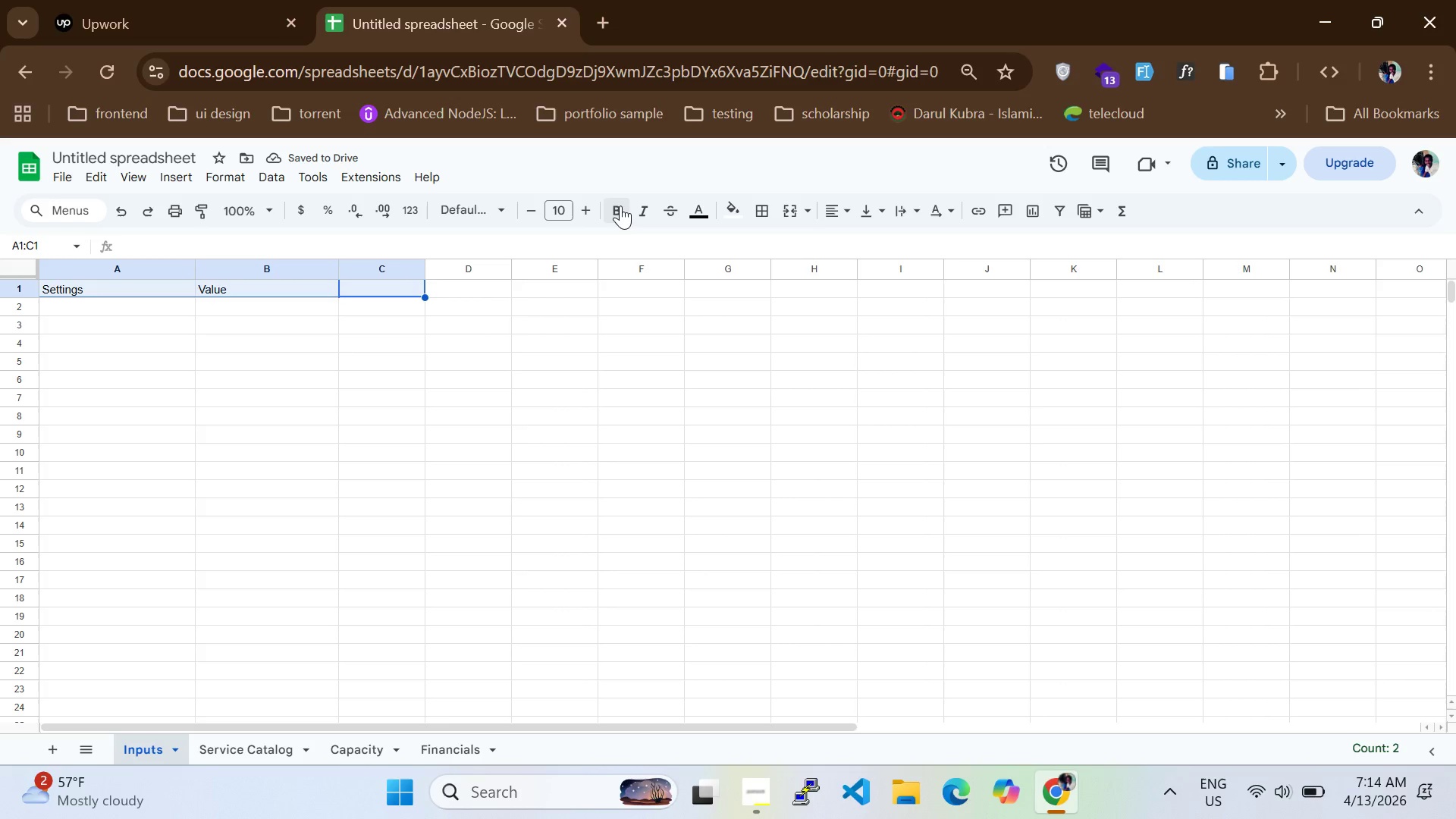 
left_click([620, 206])
 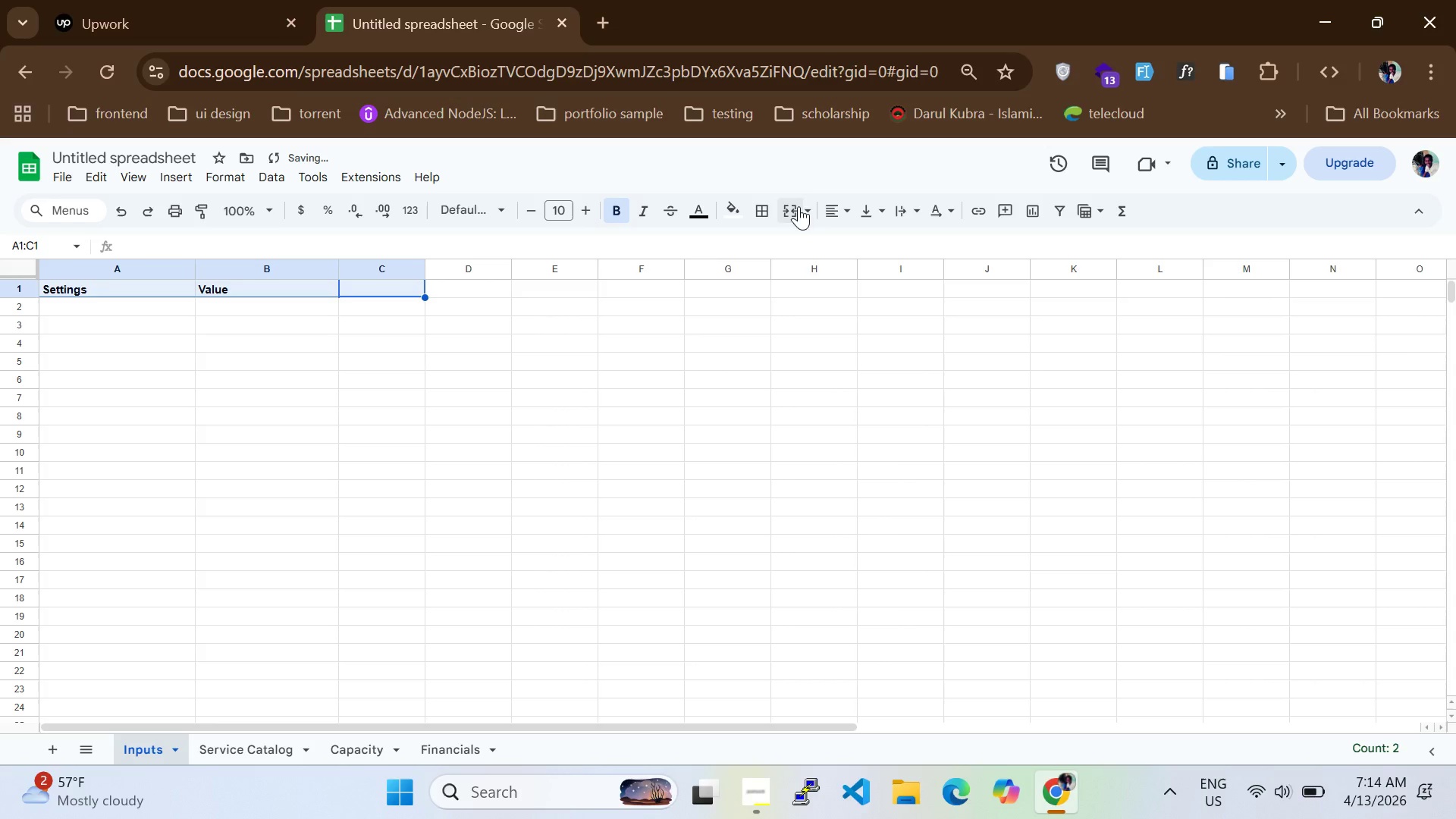 
left_click([839, 209])
 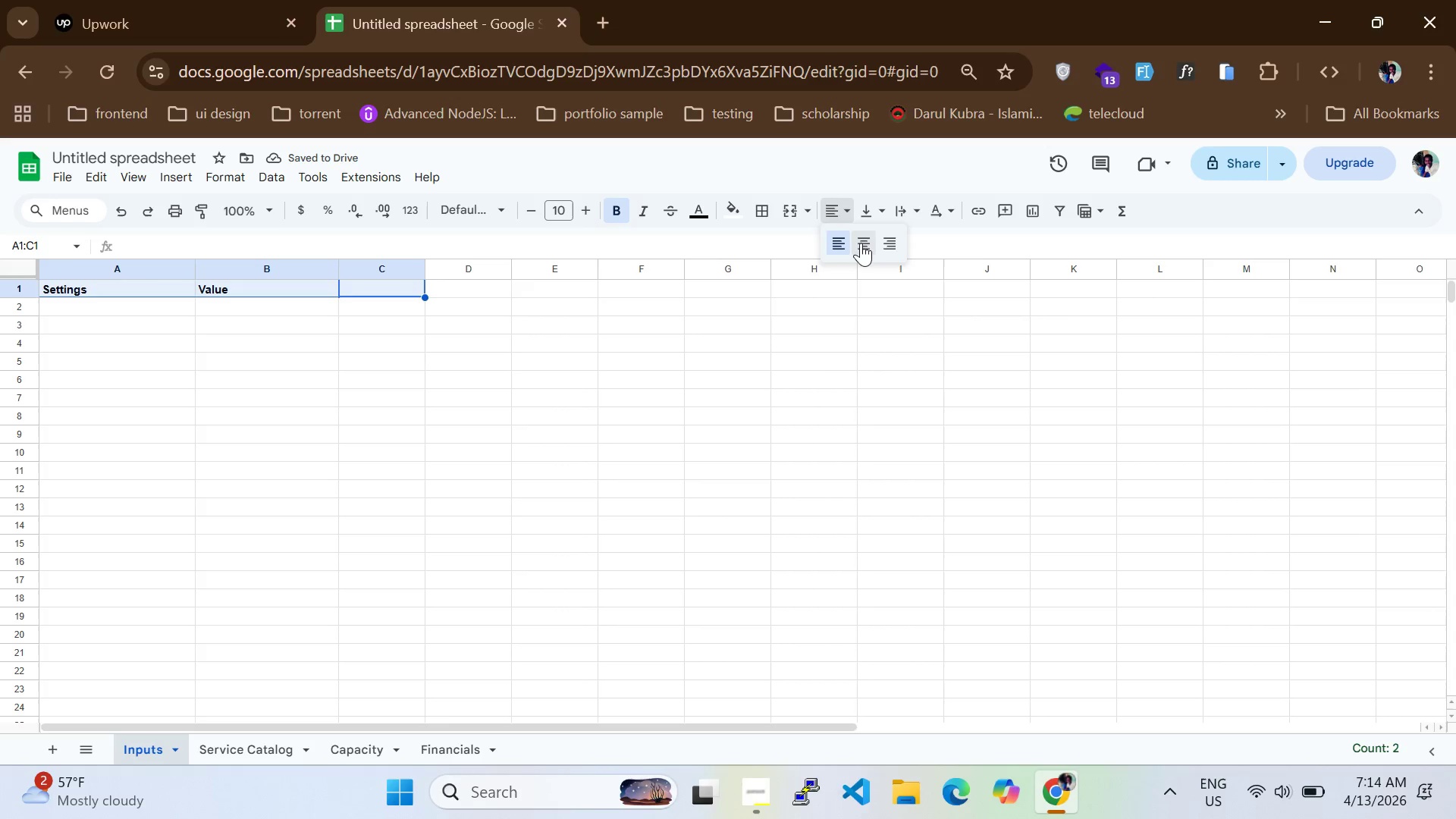 
left_click([861, 243])
 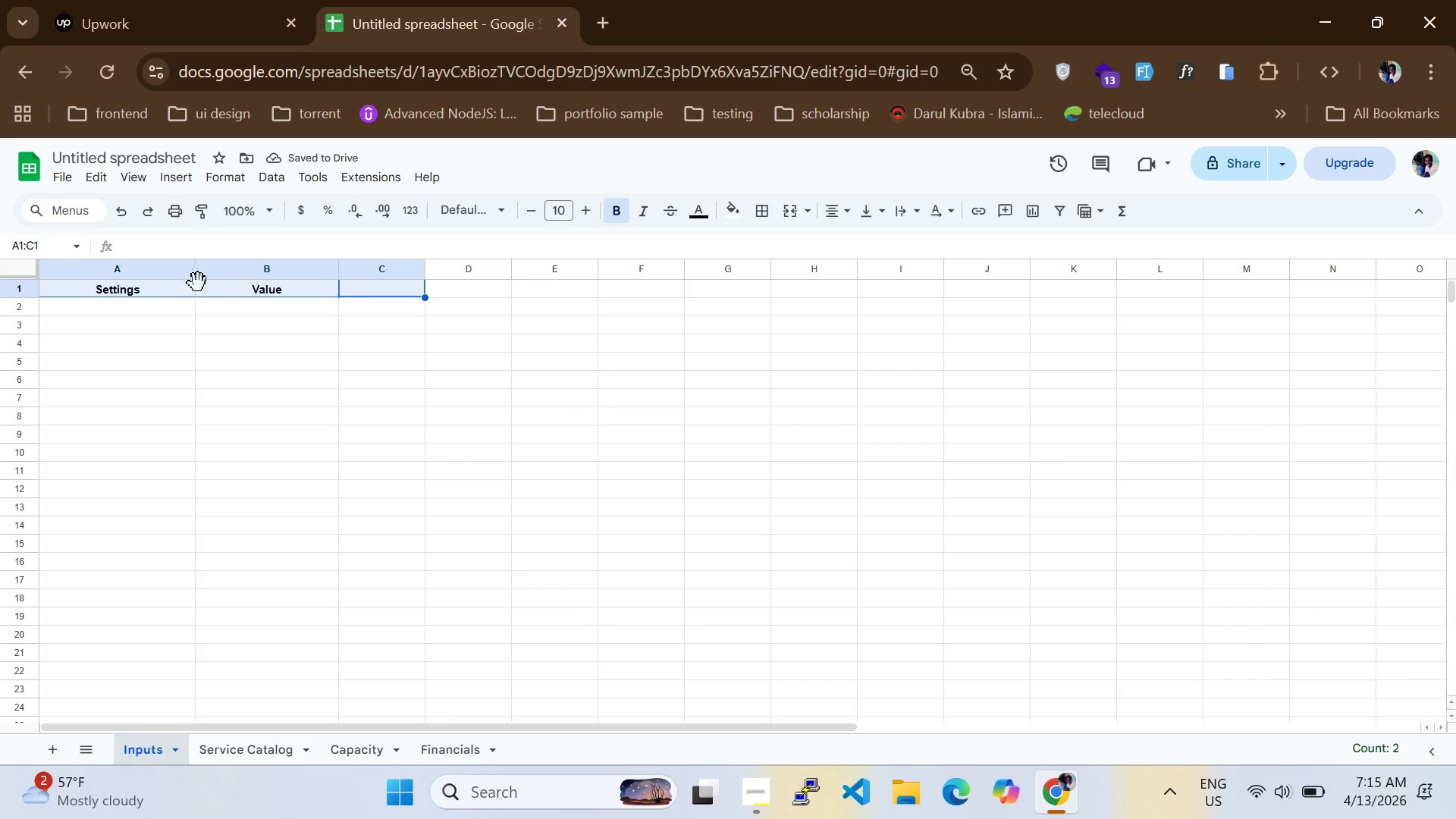 
left_click([172, 303])
 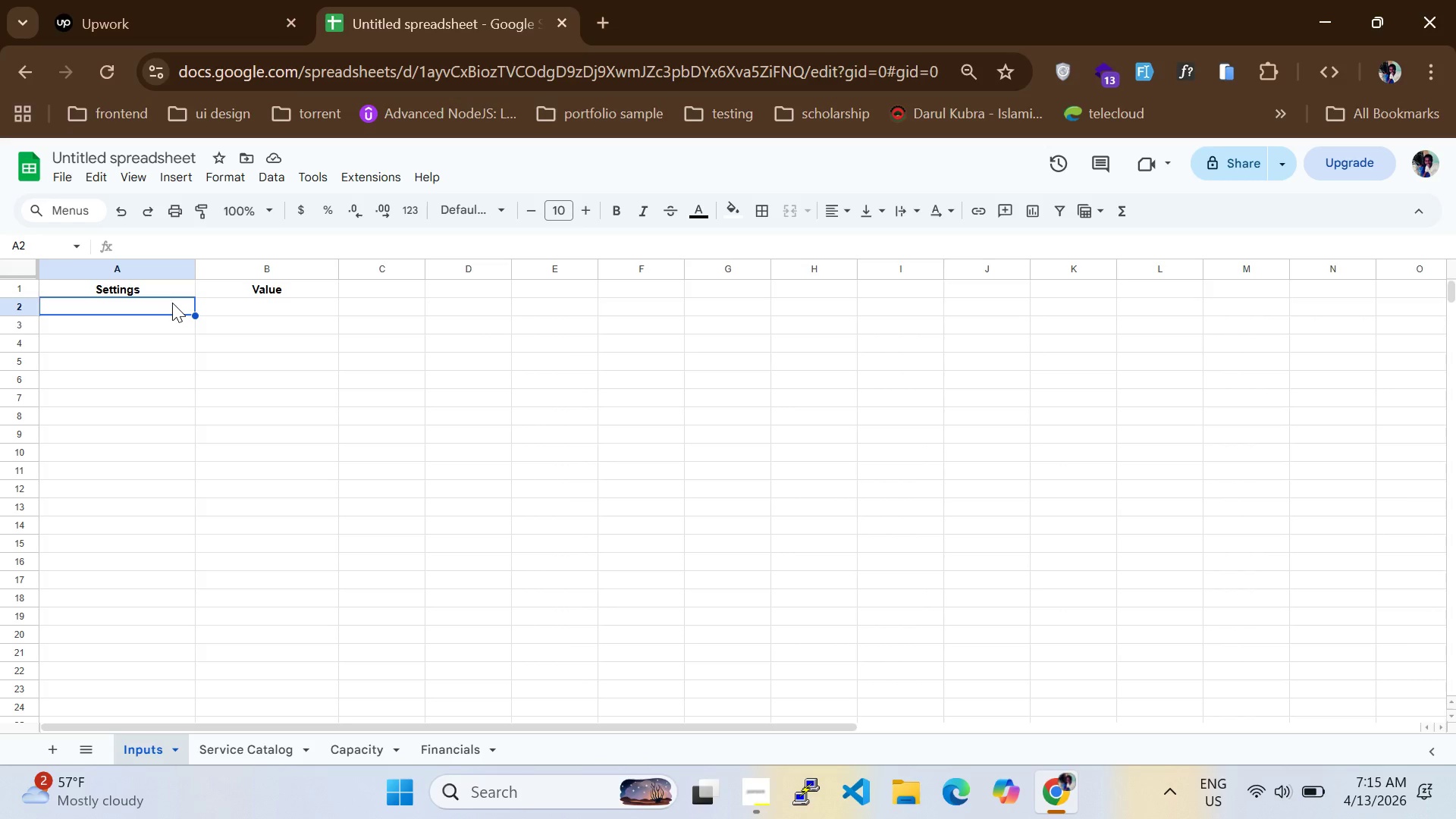 
wait(21.31)
 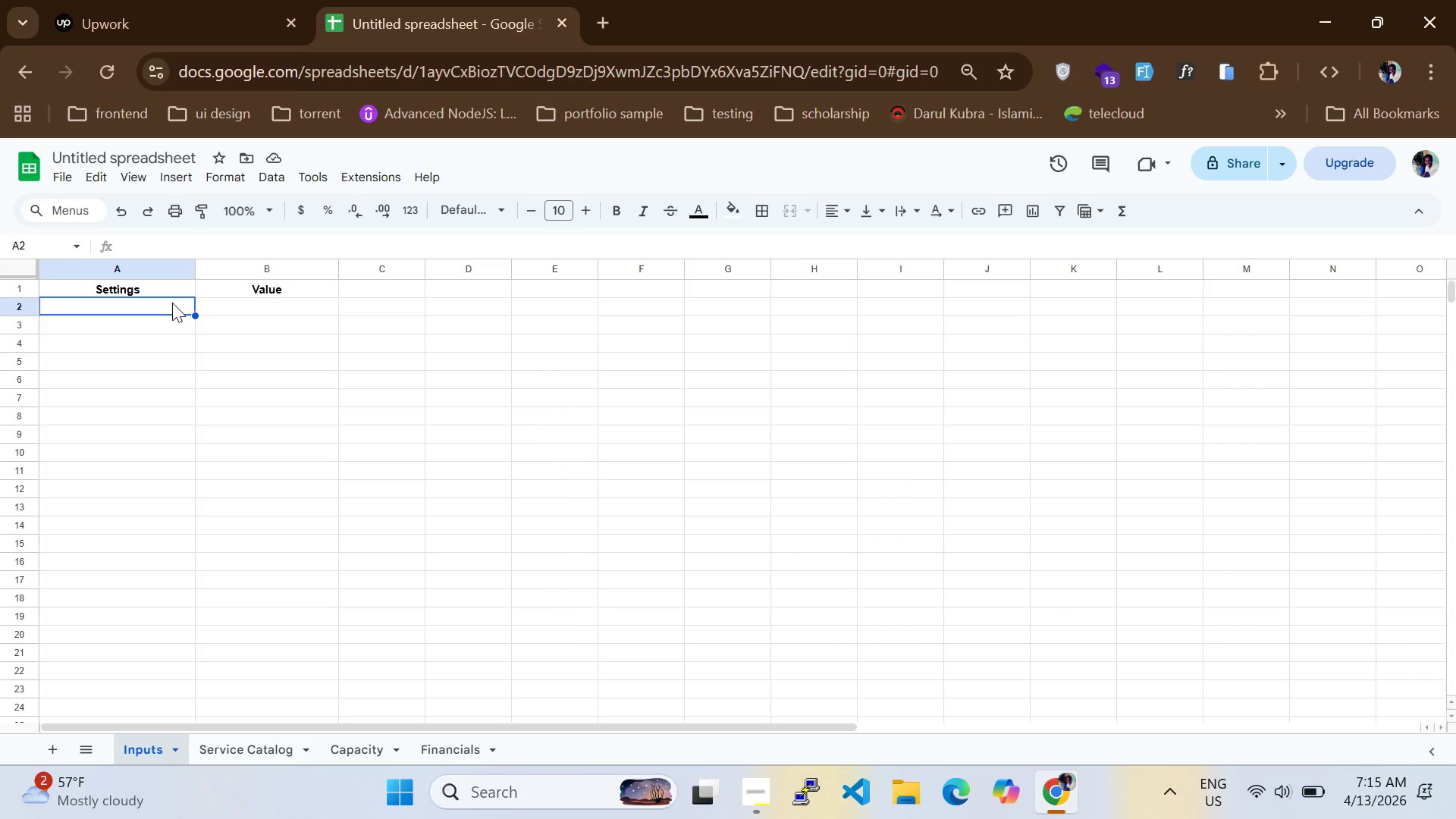 
left_click([116, 299])
 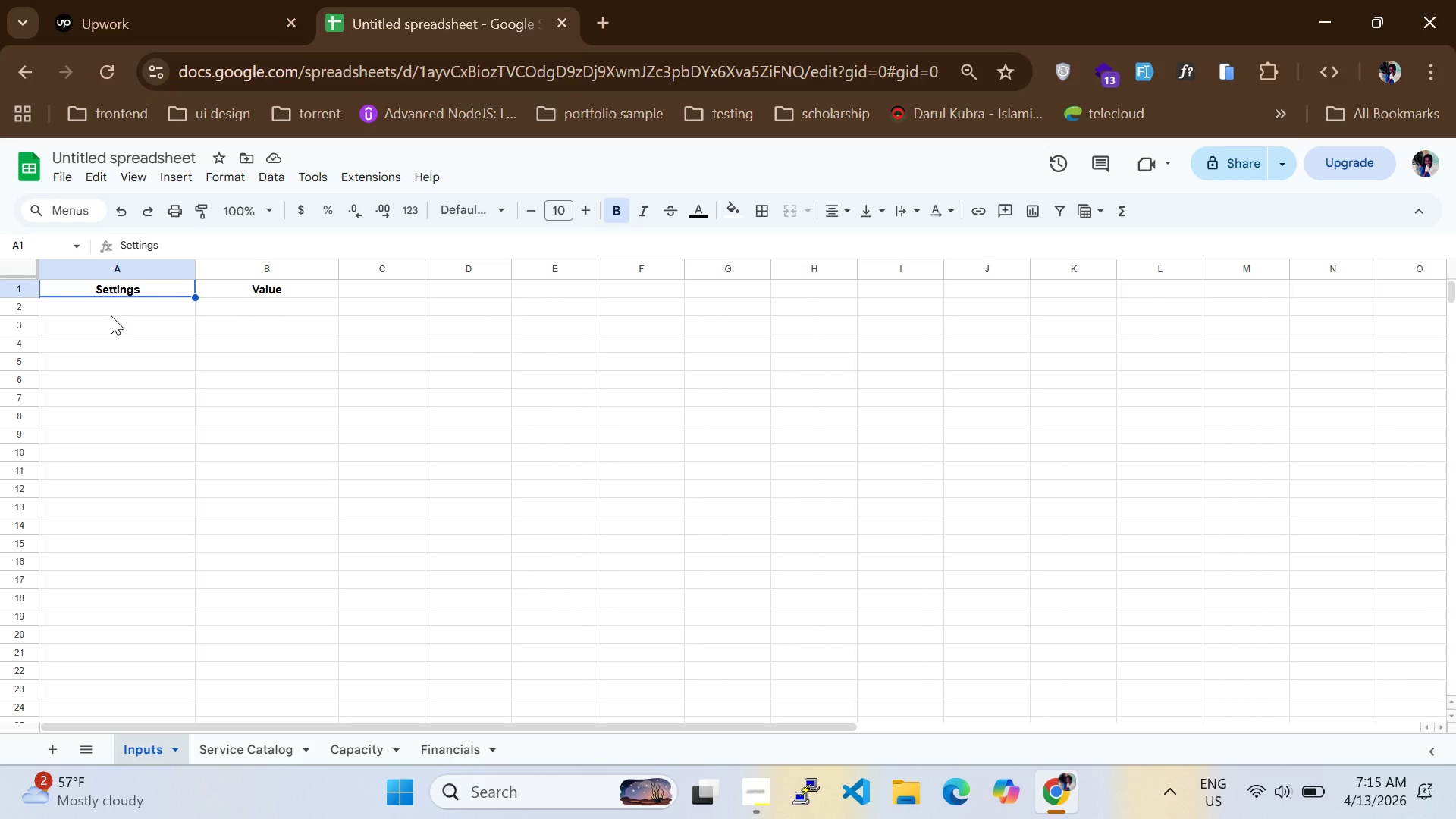 
left_click([110, 315])
 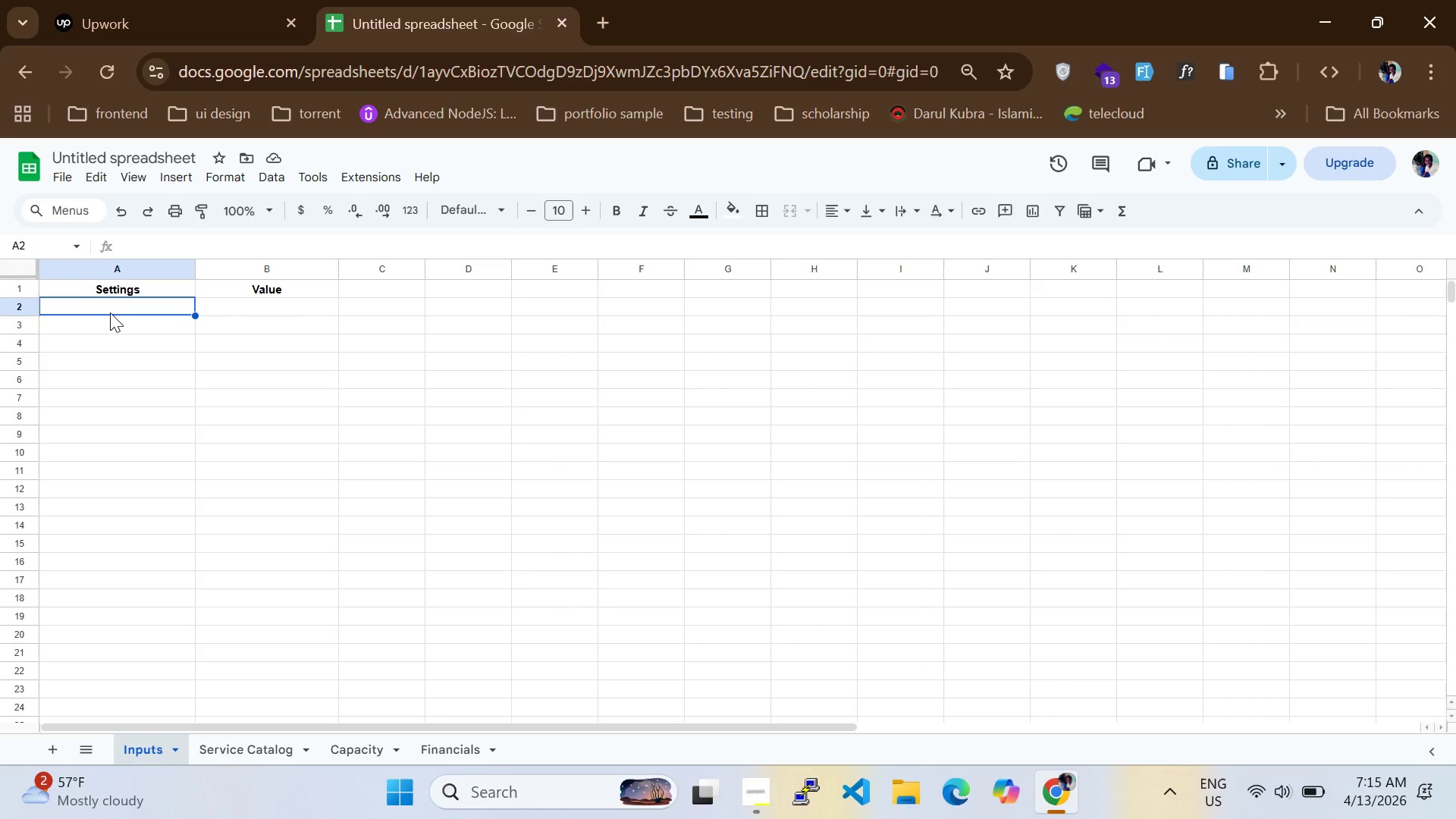 
type(Scenario(1=Status Que ,2)
 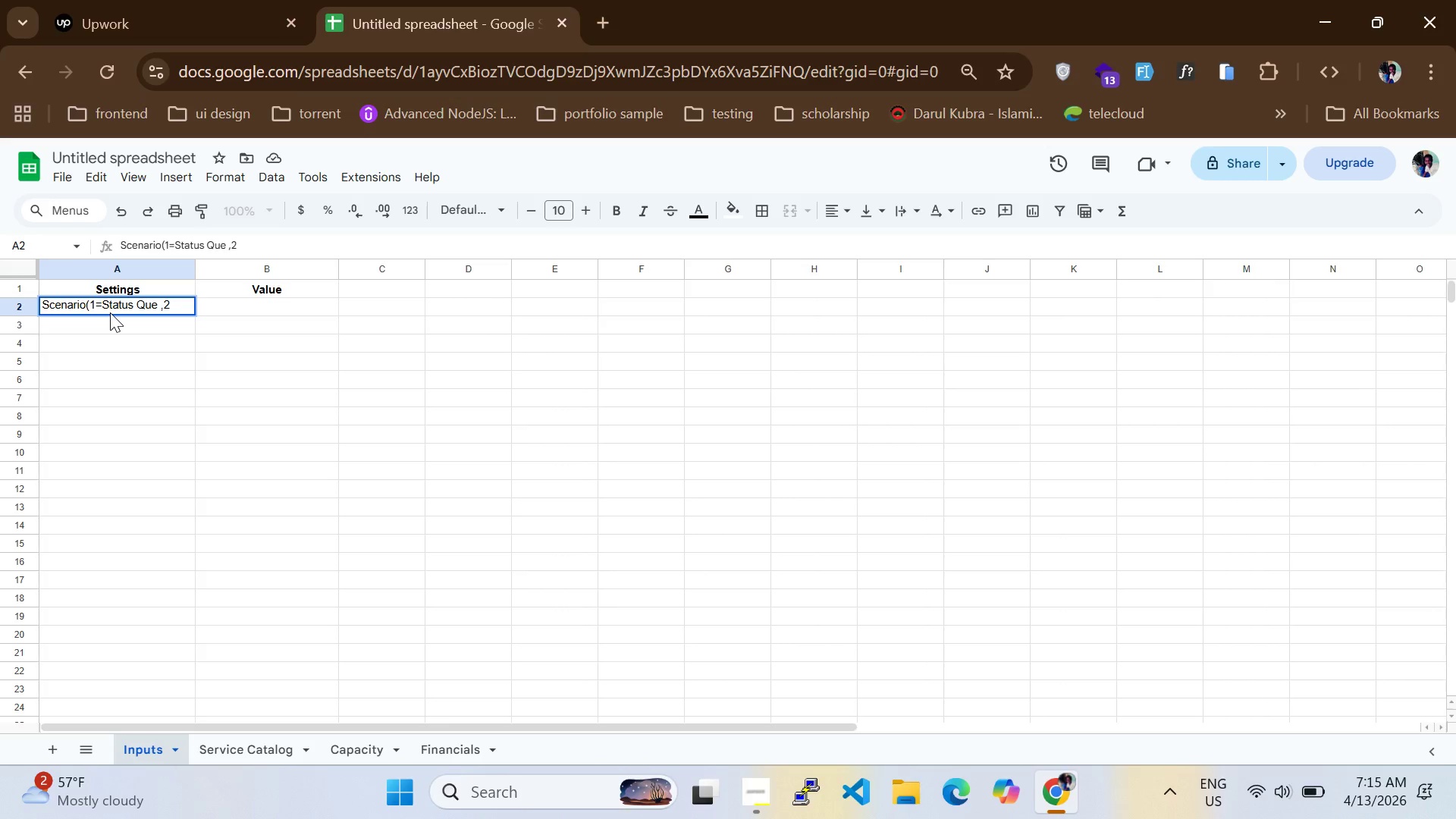 
wait(8.72)
 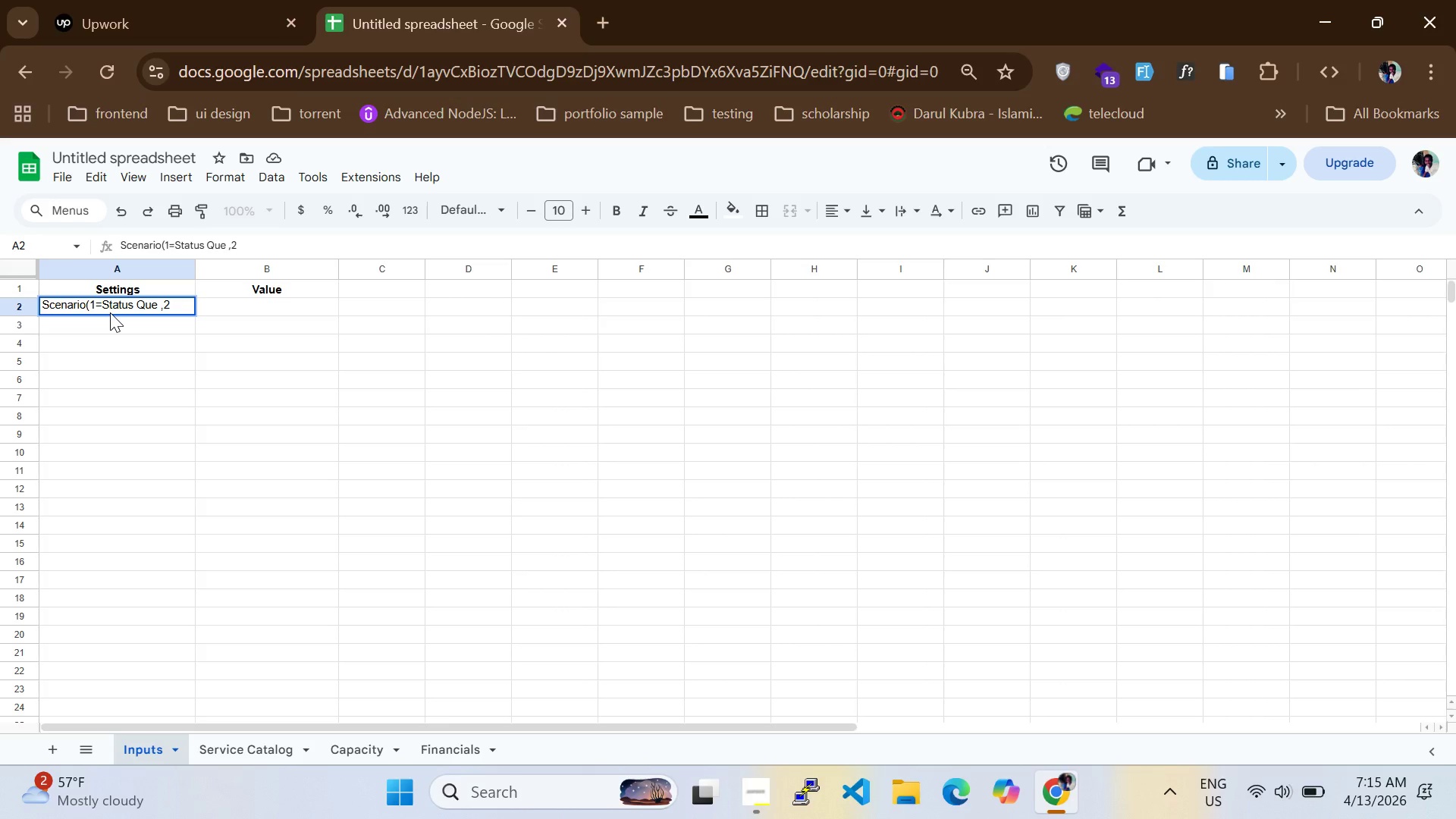 
type(=Human Scale, 3=Automatin))
 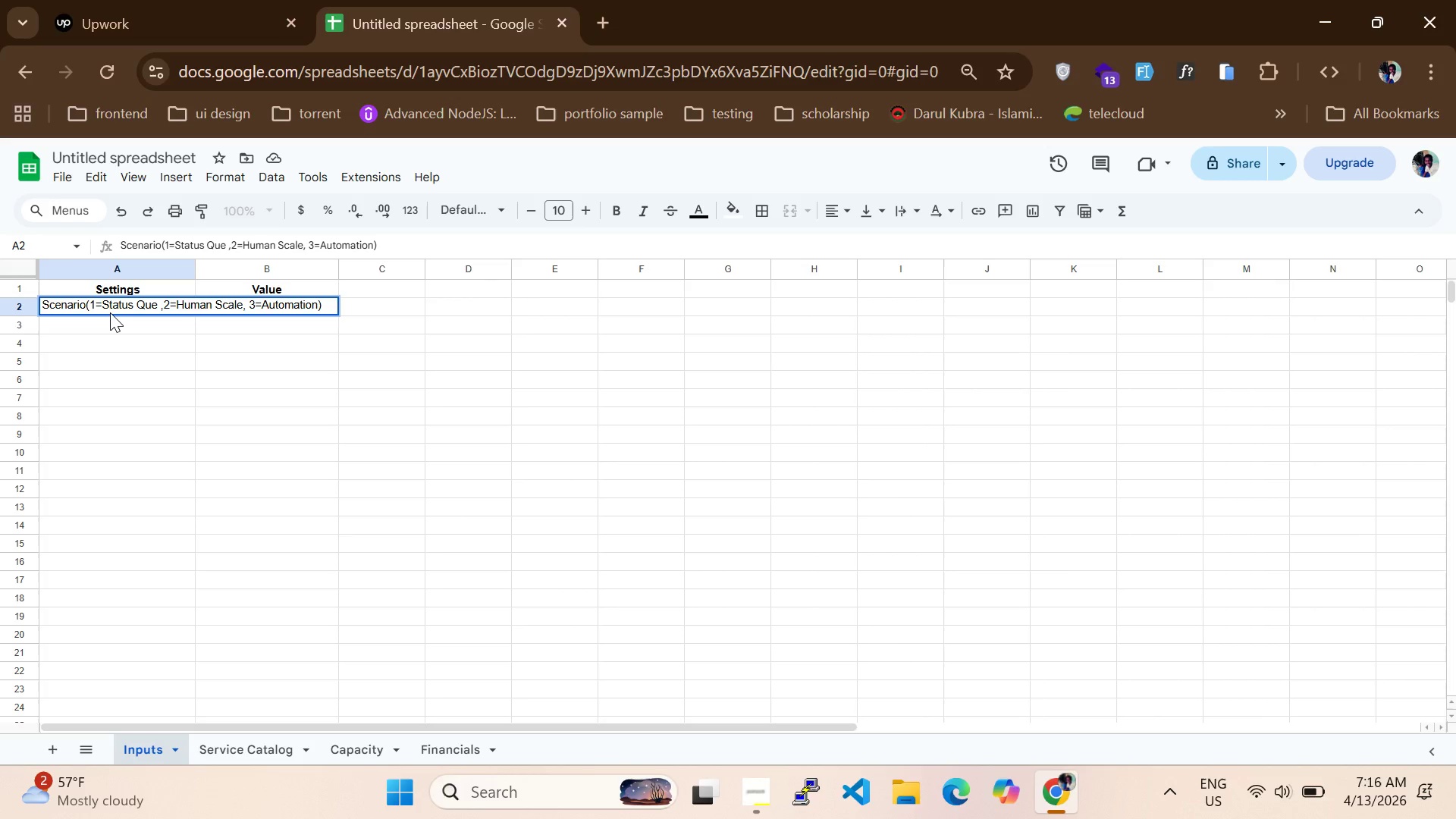 
wait(5.44)
 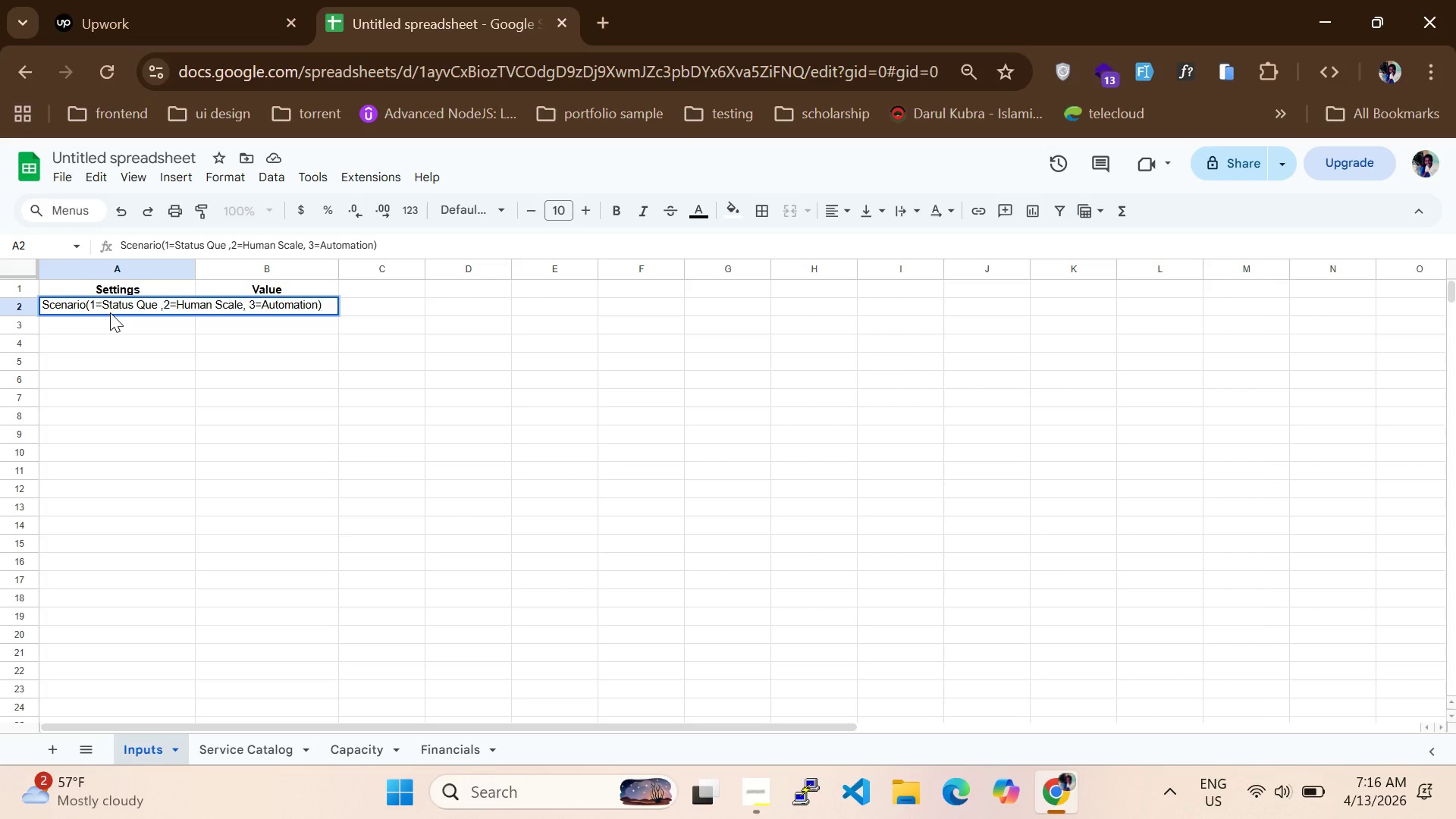 
left_click([87, 329])
 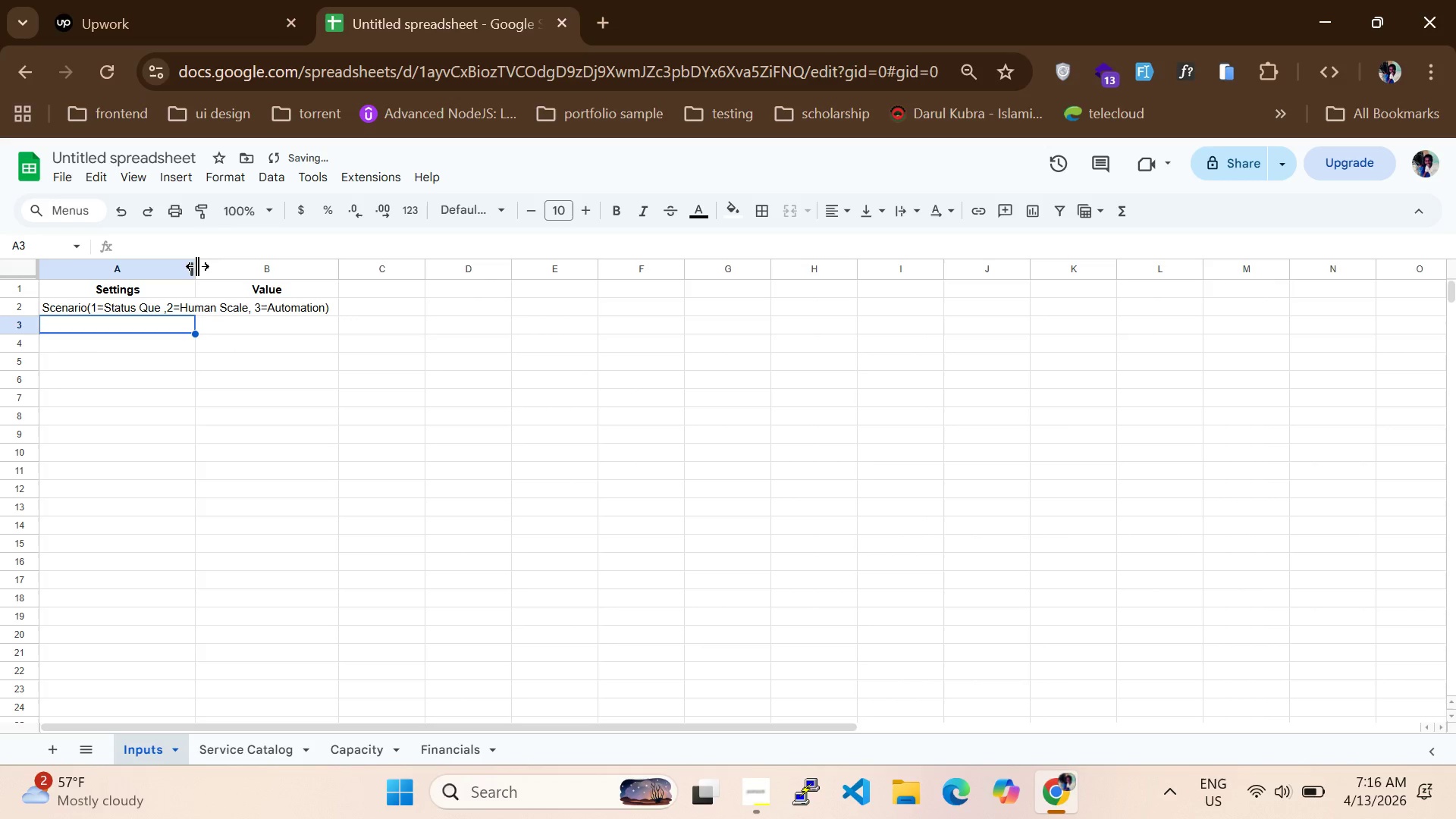 
left_click_drag(start_coordinate=[196, 266], to_coordinate=[347, 258])
 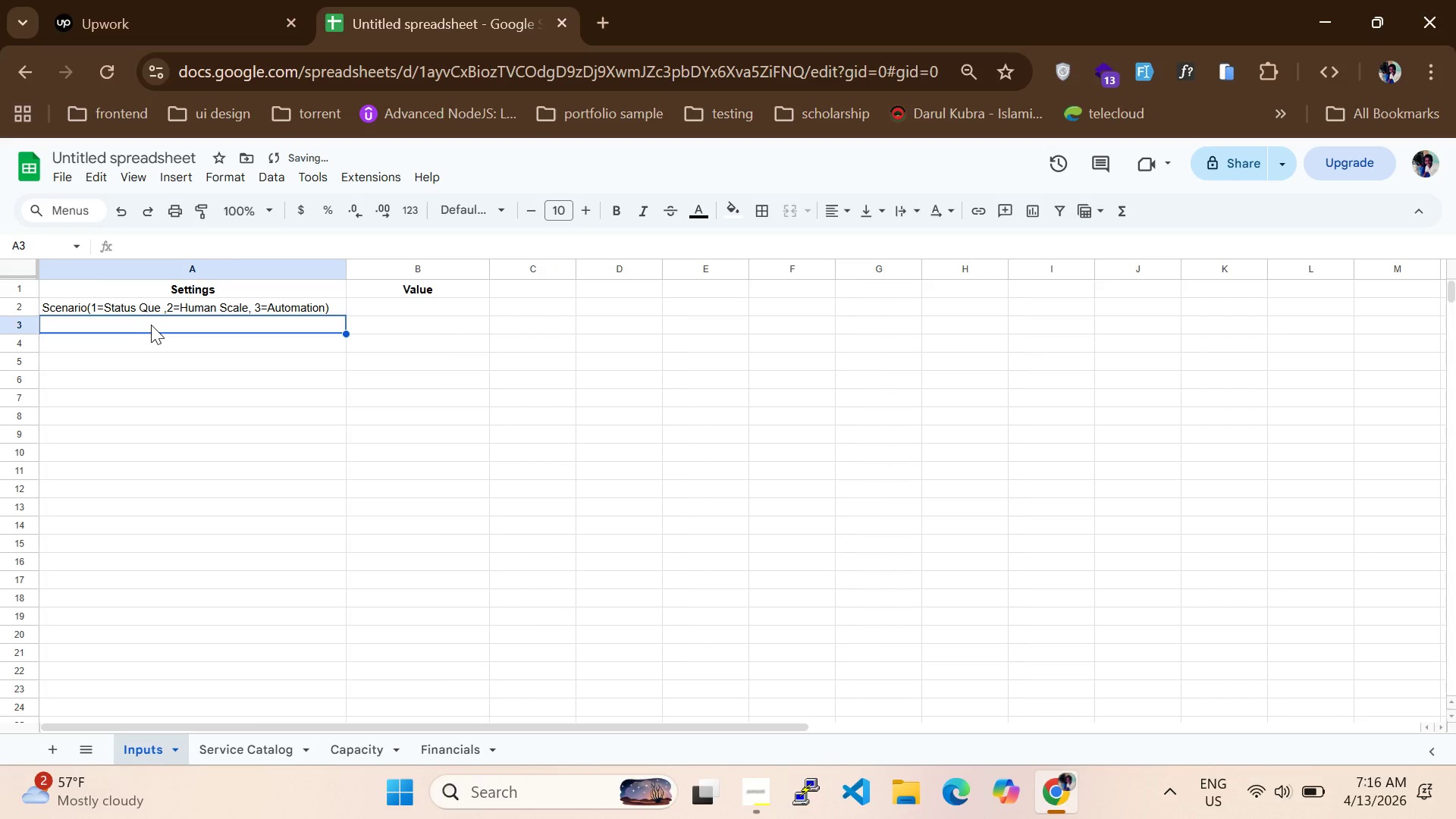 
left_click([151, 325])
 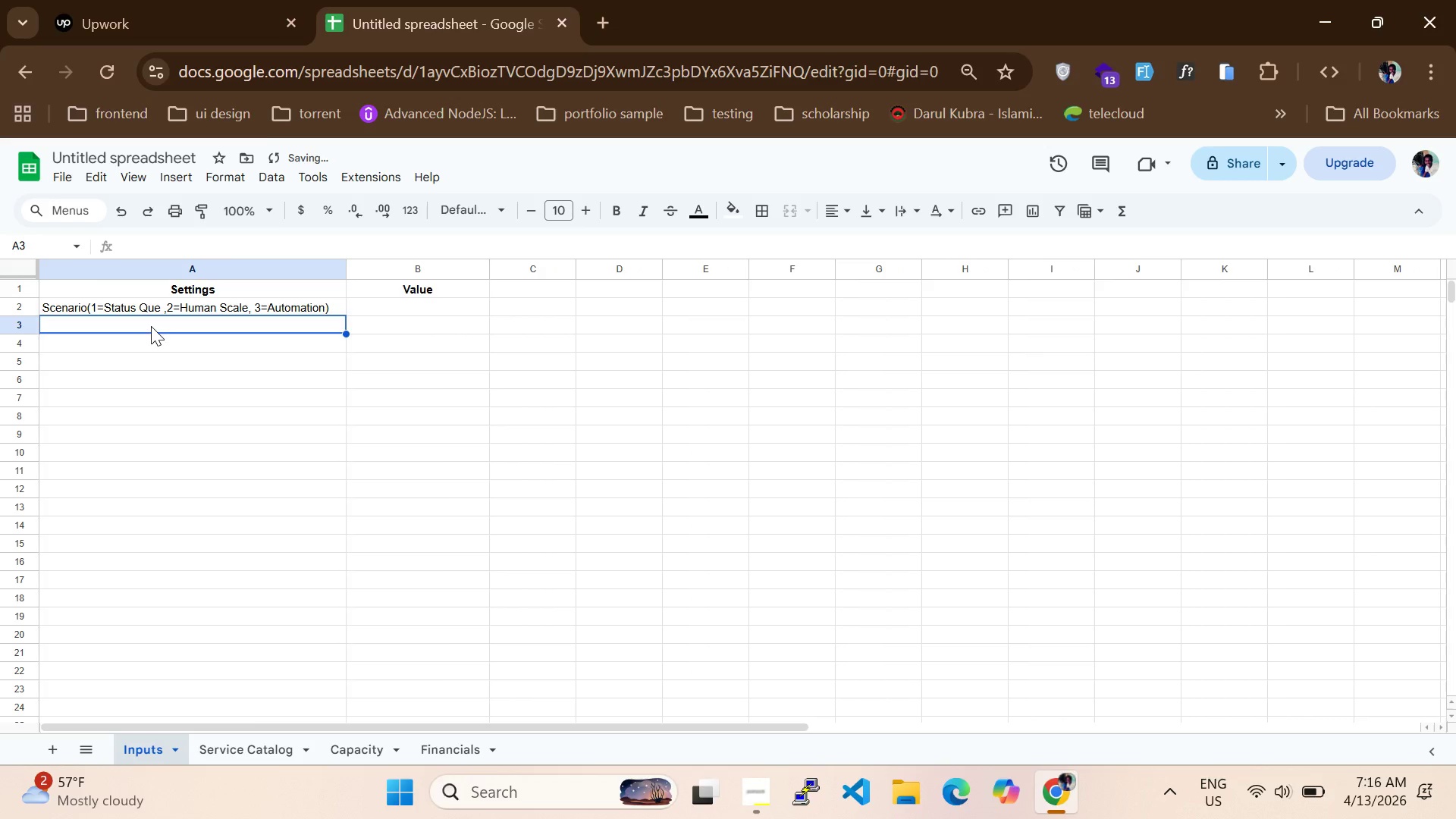 
type(Avg Labor Rate())
 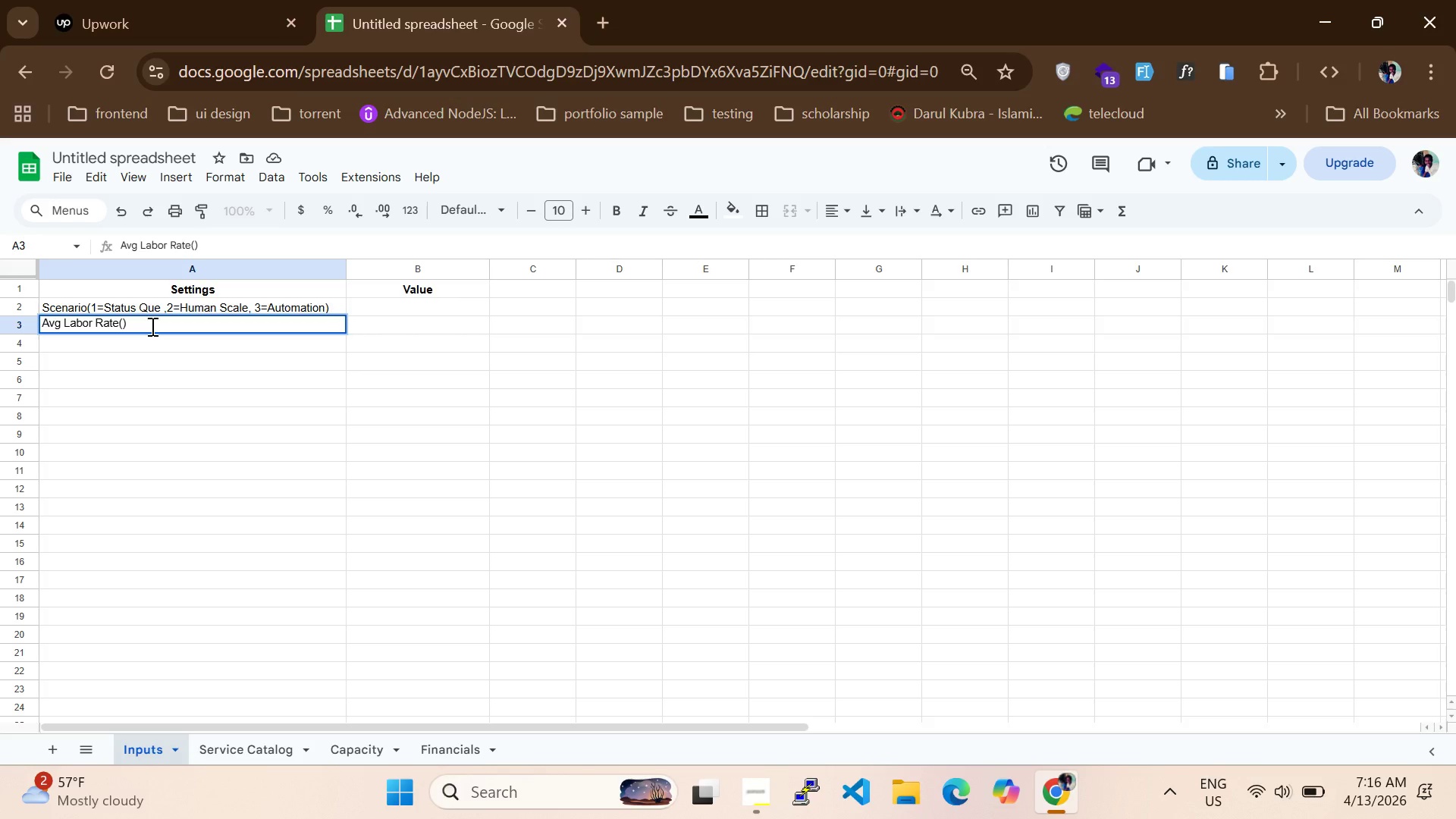 
key(ArrowLeft)
 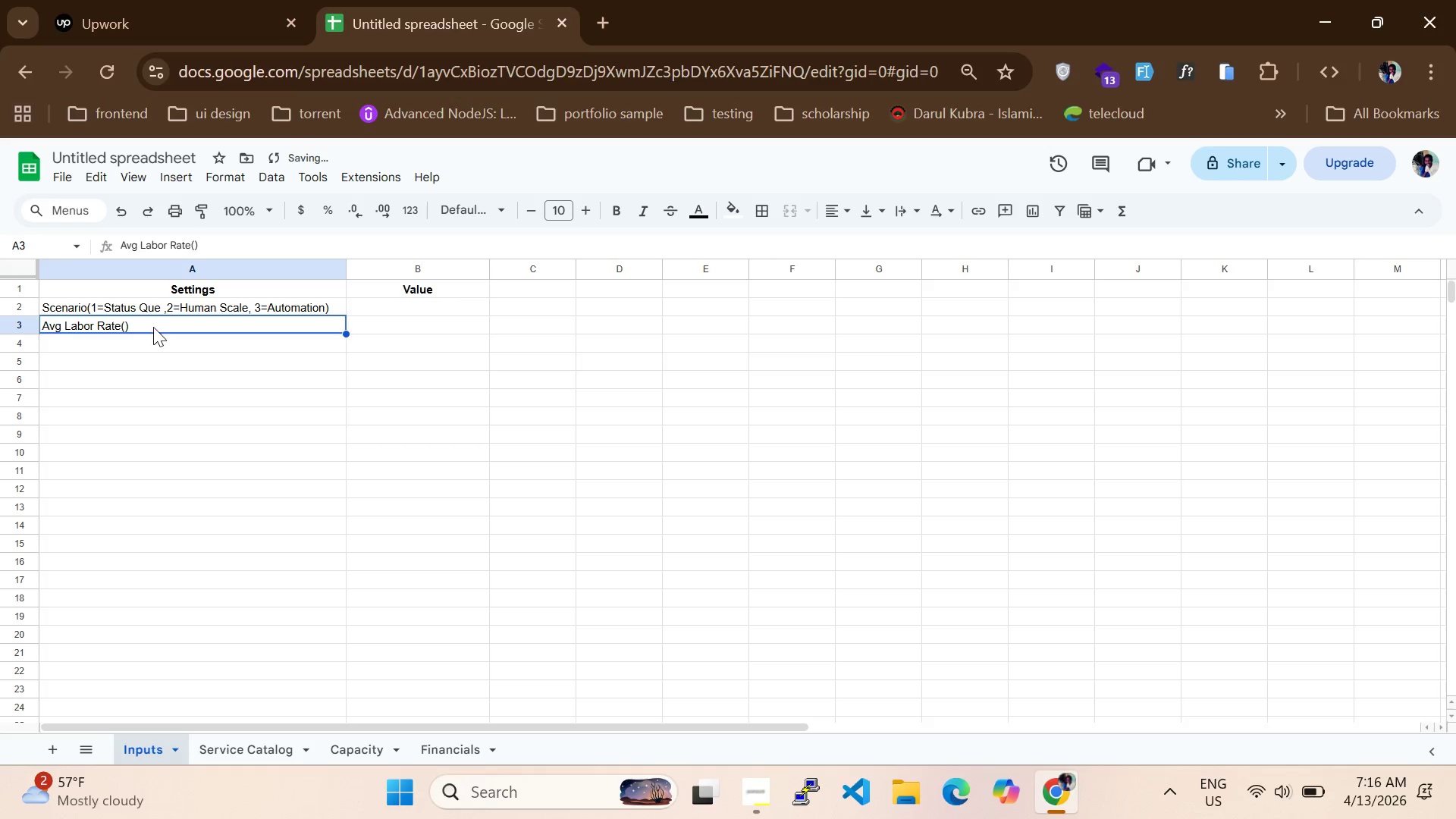 
double_click([152, 327])
 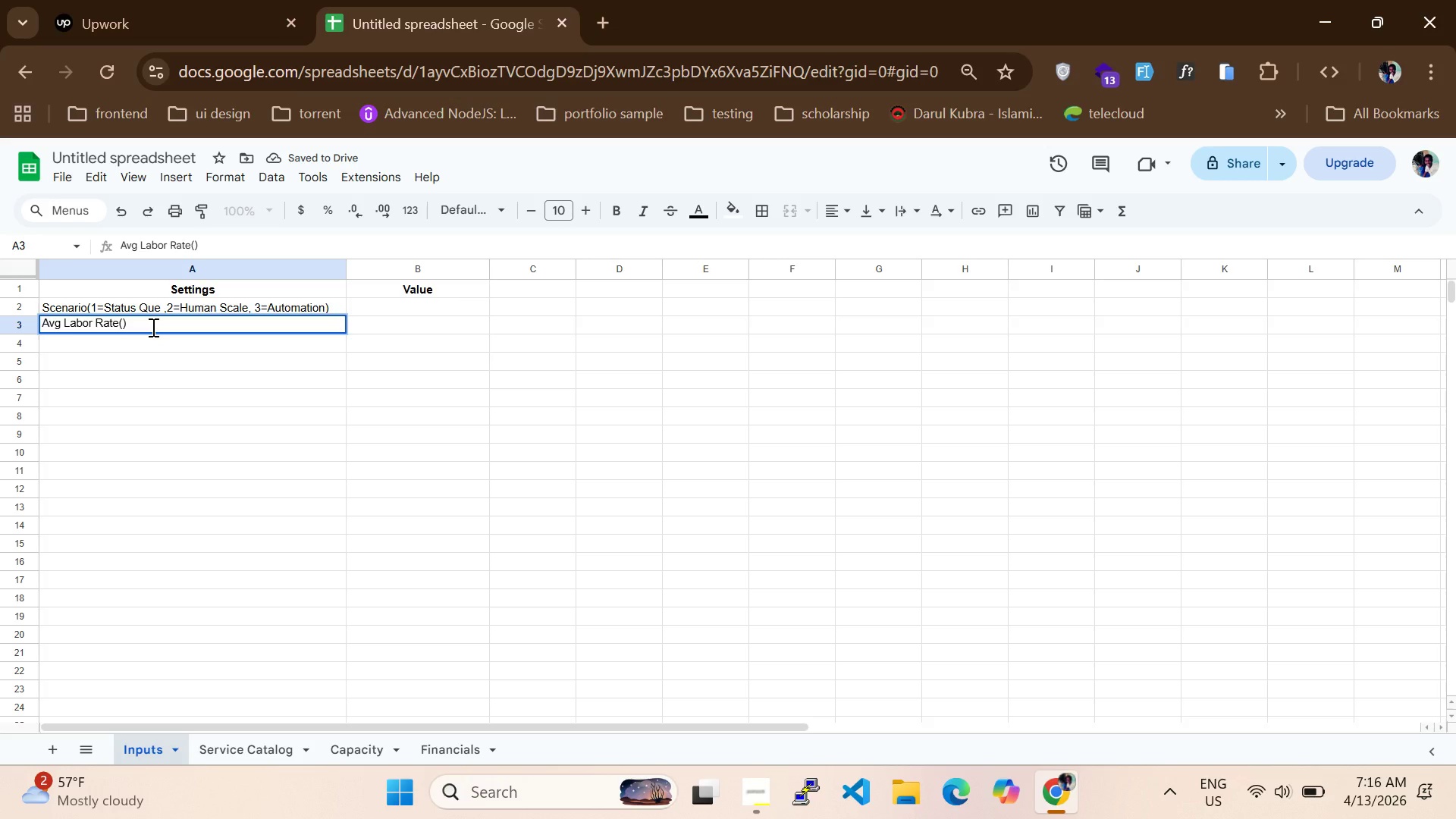 
key(ArrowLeft)
 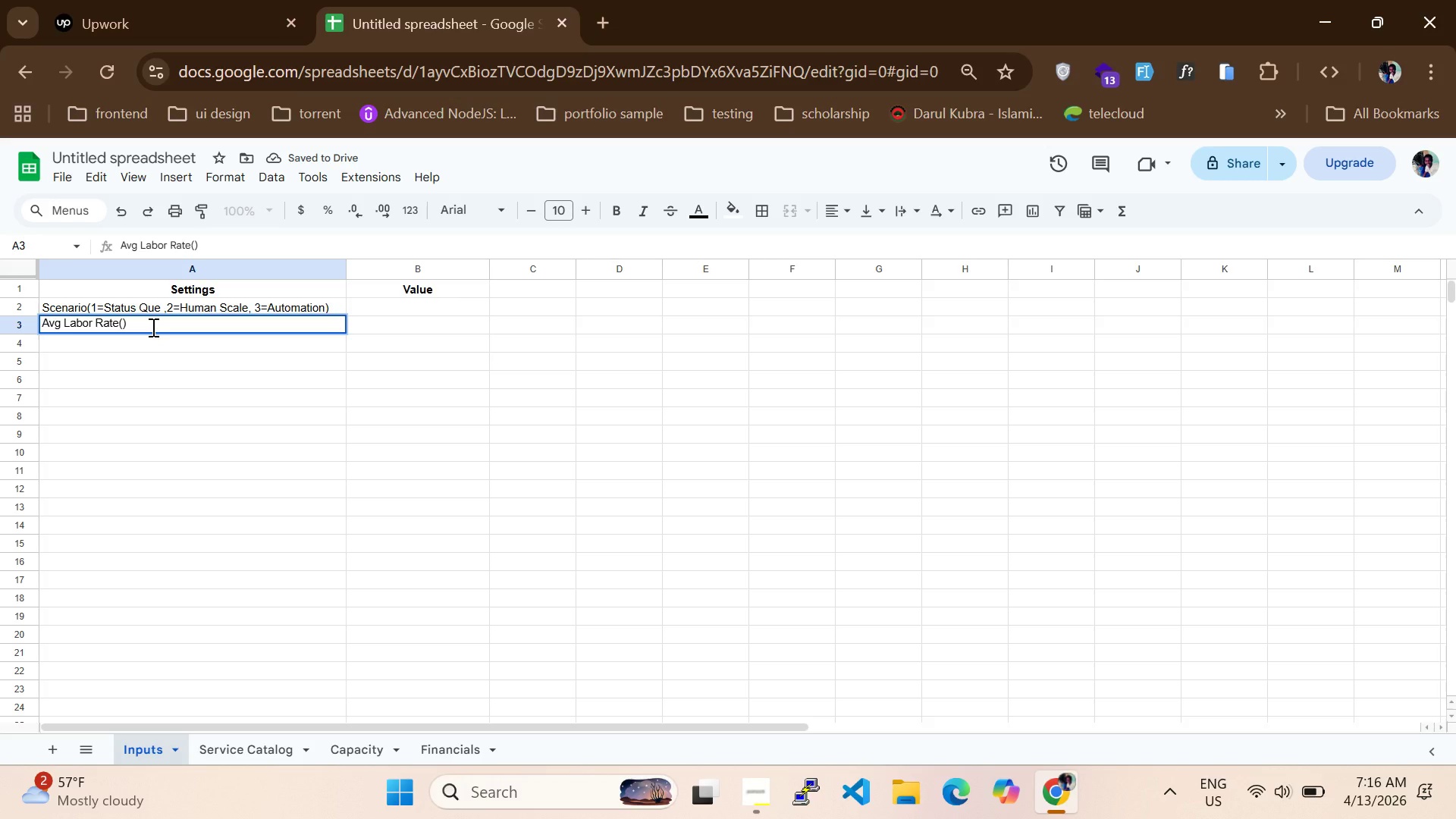 
type($/hr)
 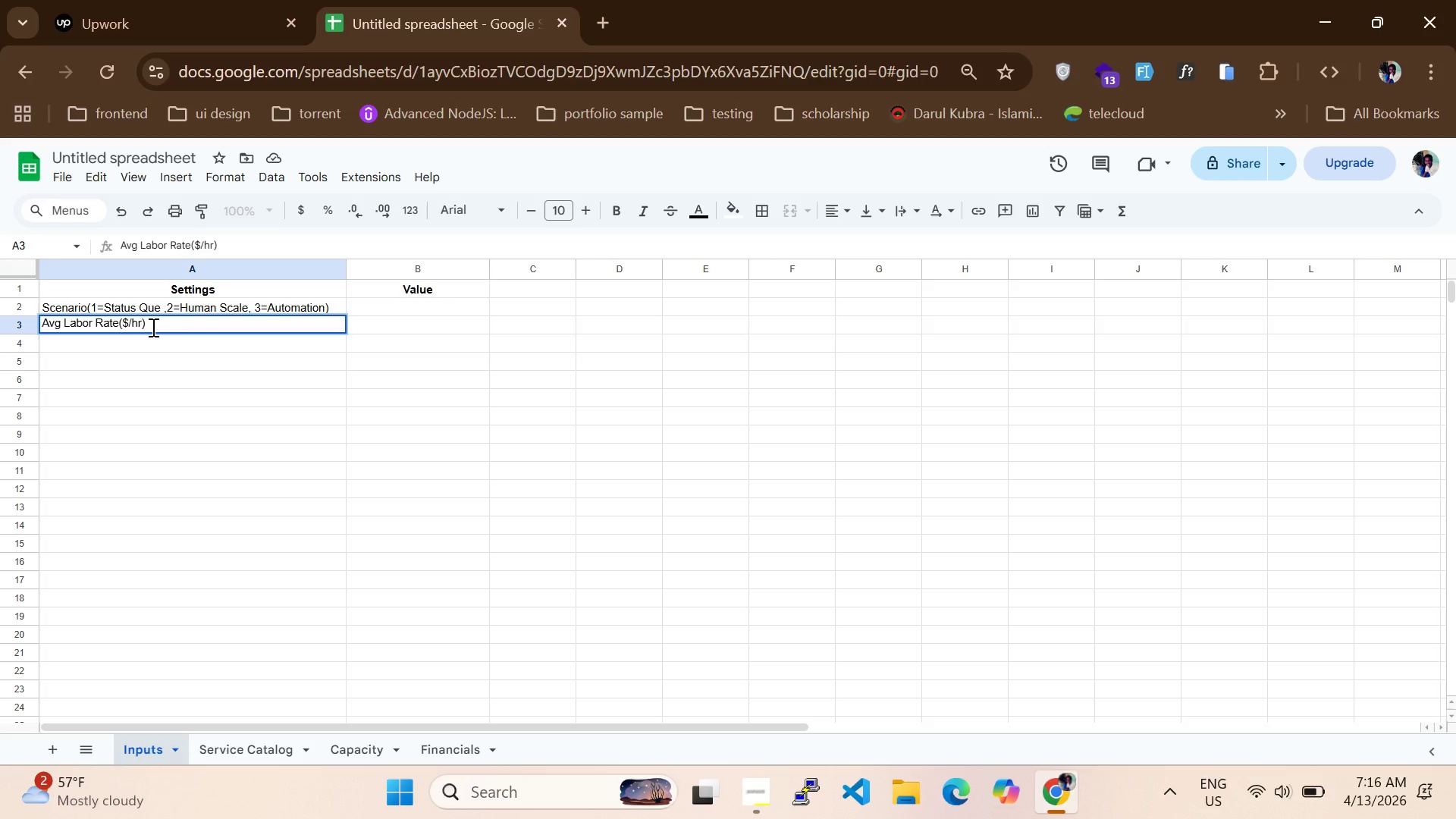 
left_click([143, 344])
 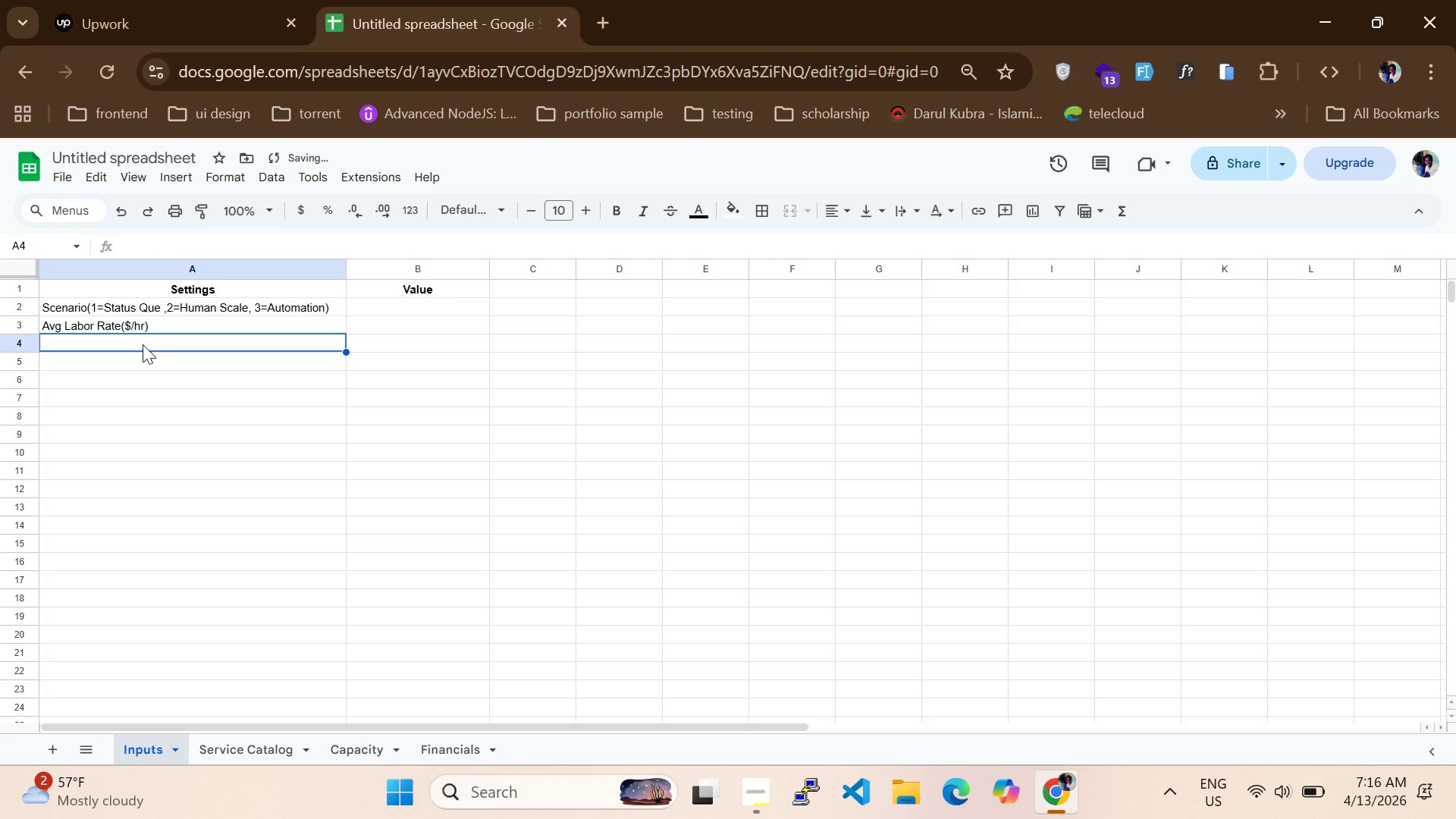 
type(Material Coast)
key(Backspace)
key(Backspace)
key(Backspace)
key(Backspace)
type(ost Increase %)
 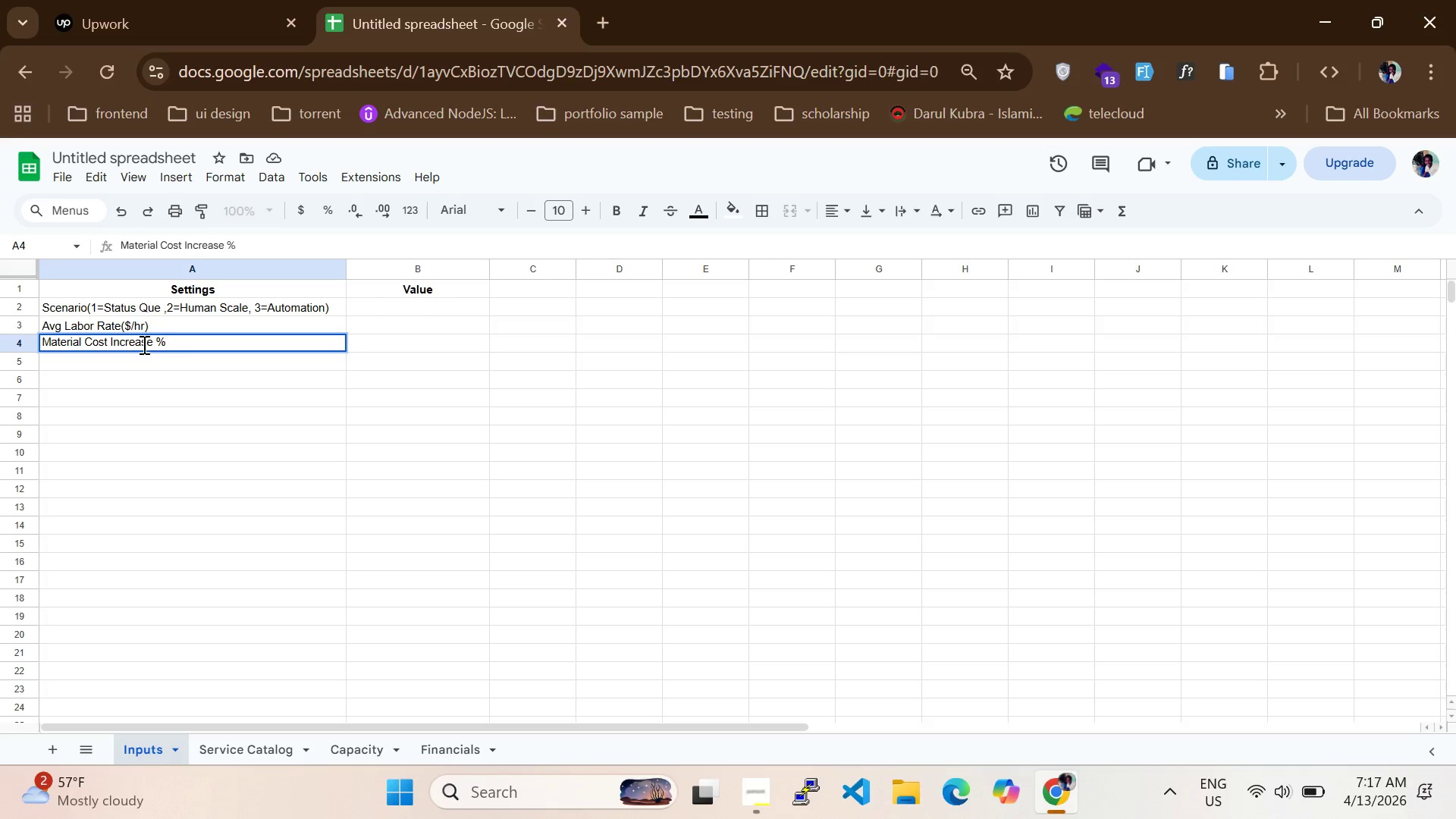 
left_click([143, 360])
 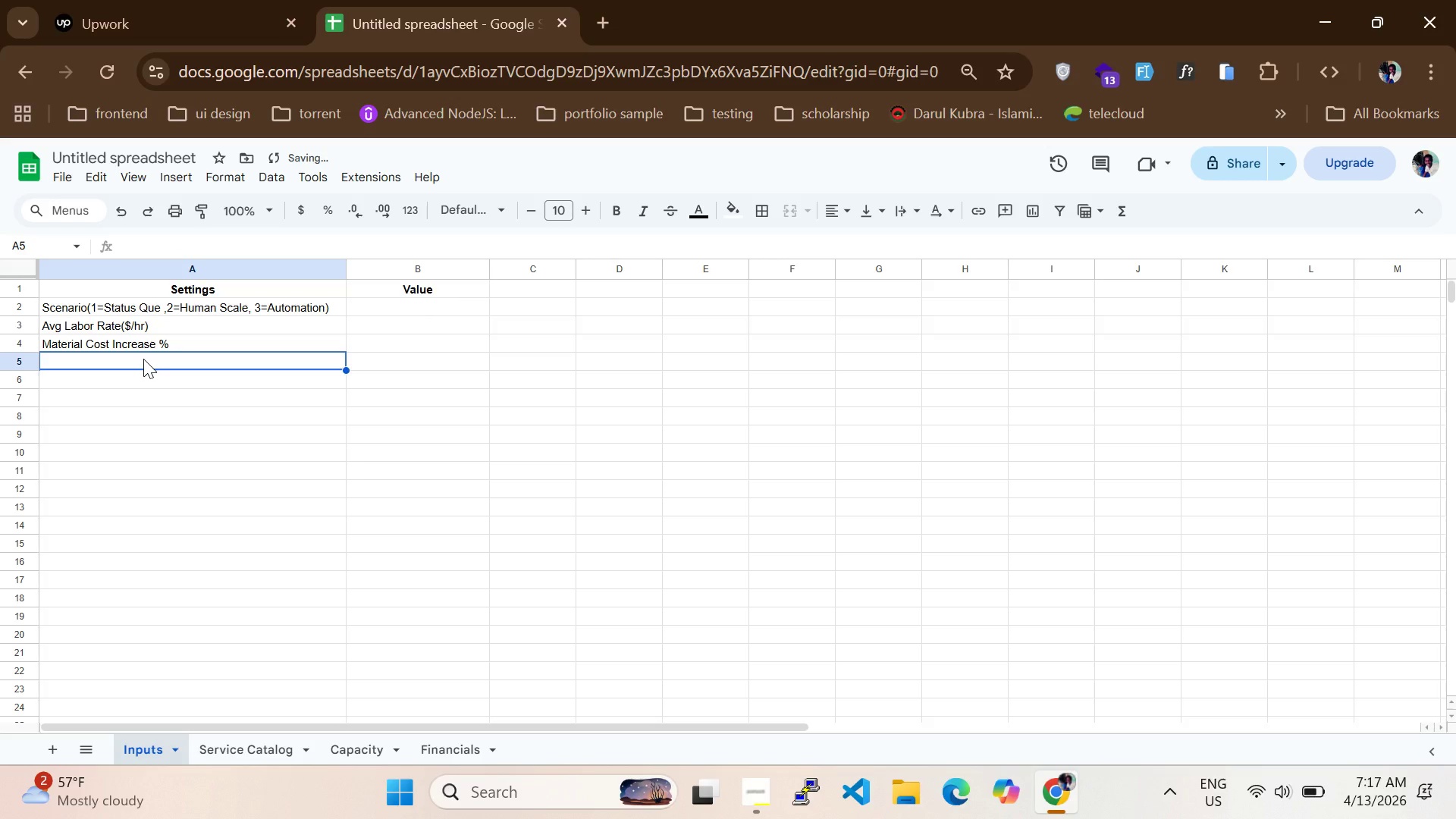 
type(Waste %)
 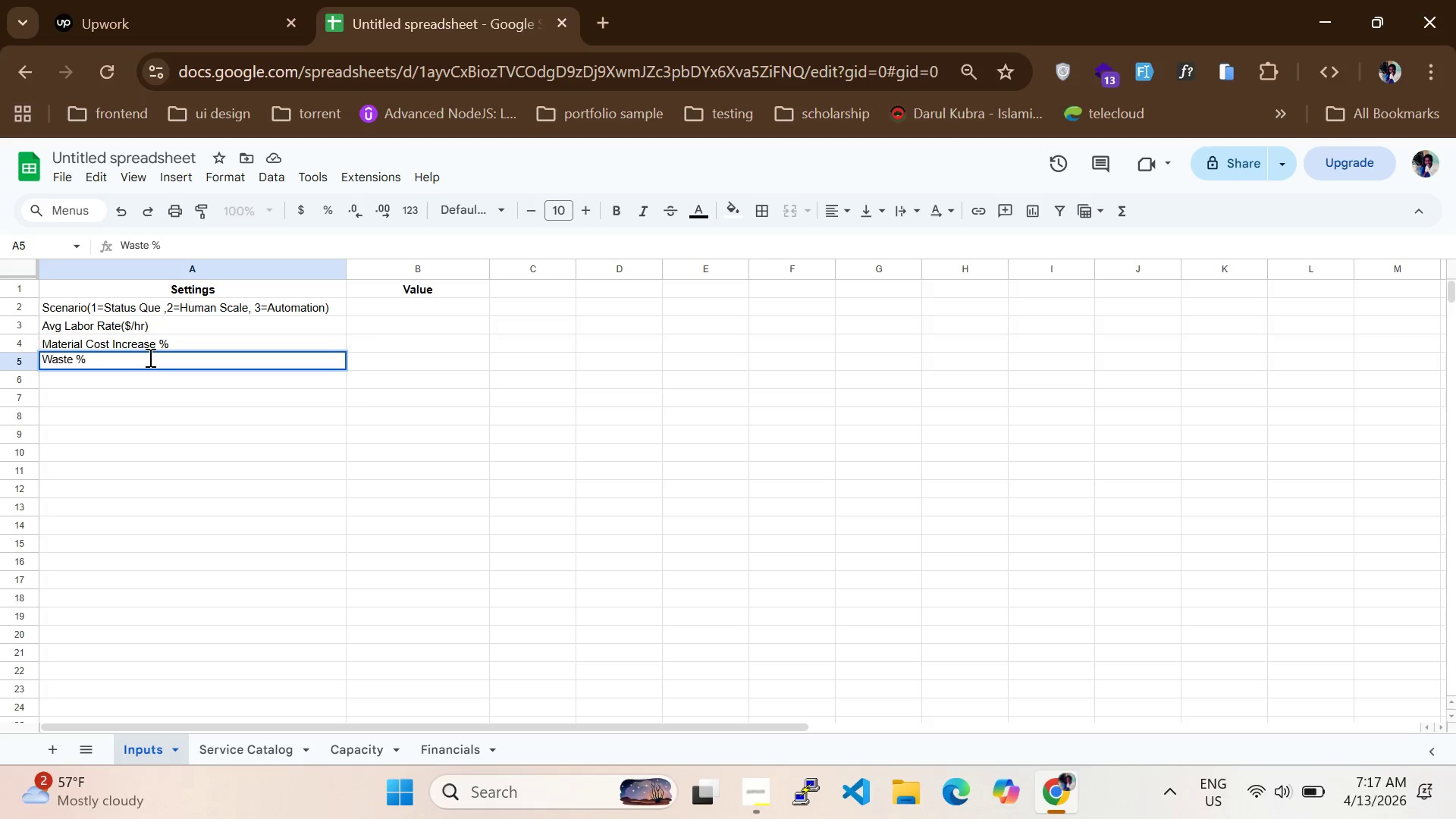 
left_click([164, 377])
 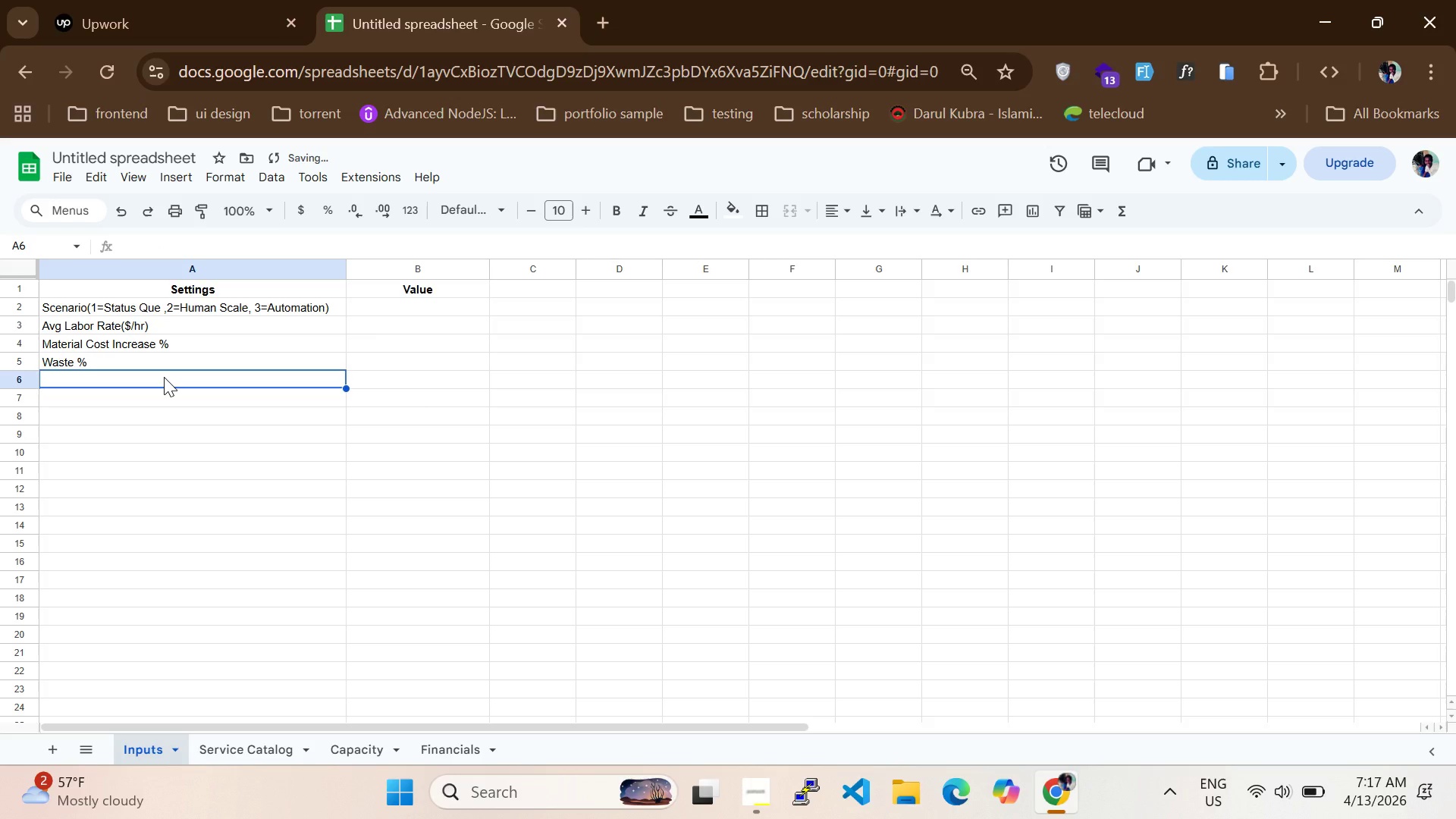 
type(Monthly Leads (Base))
 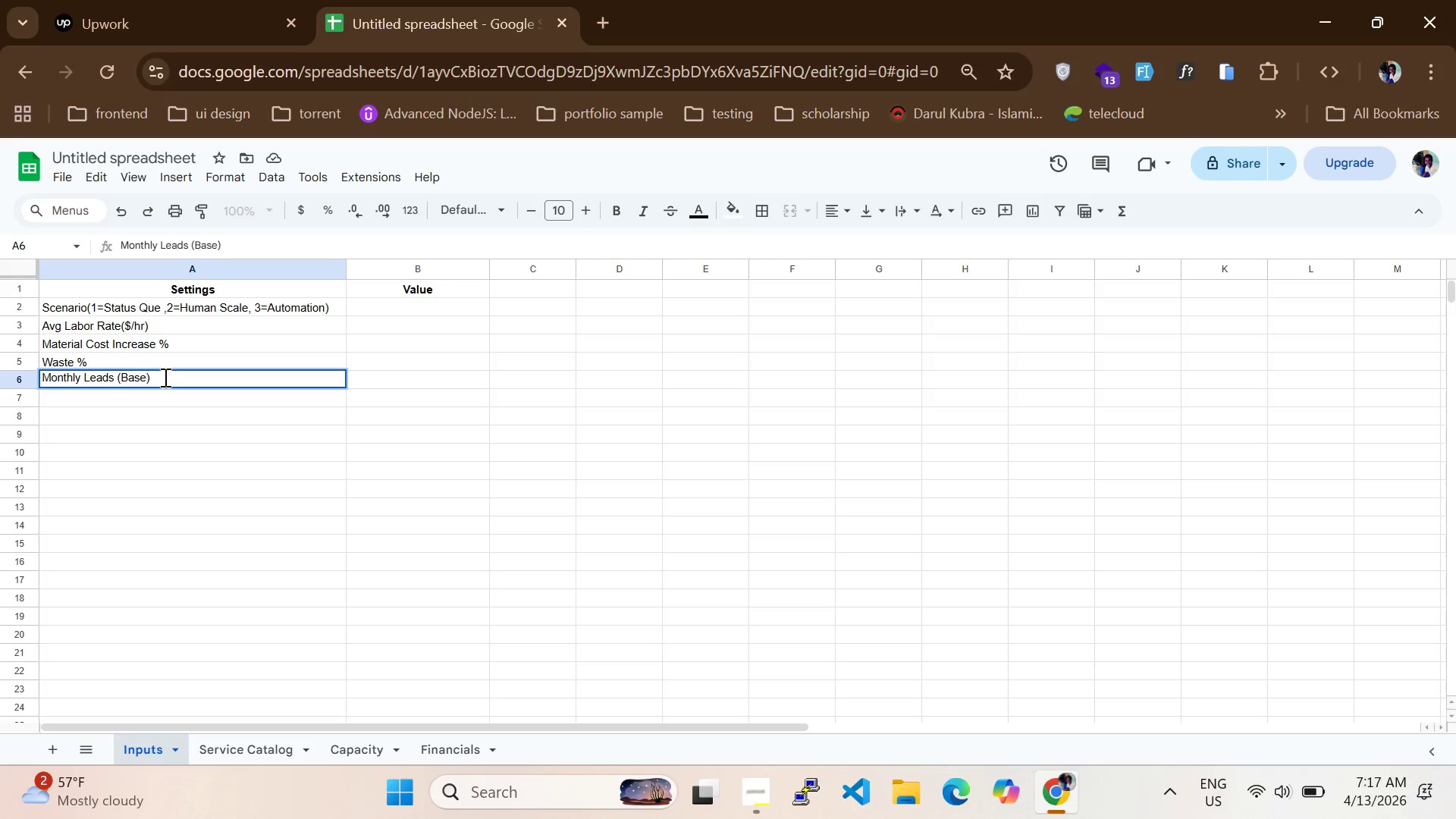 
wait(5.77)
 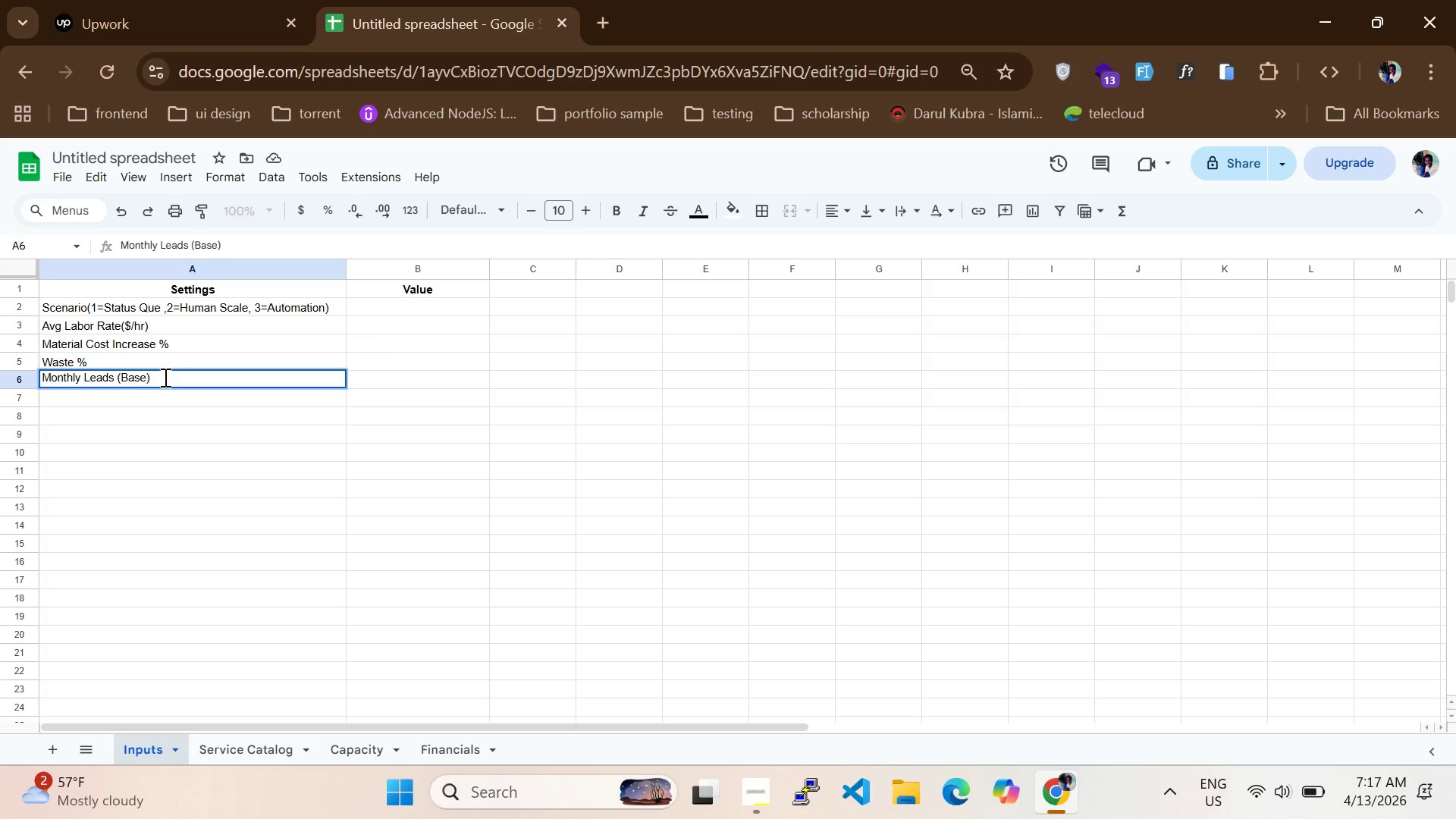 
key(1)
 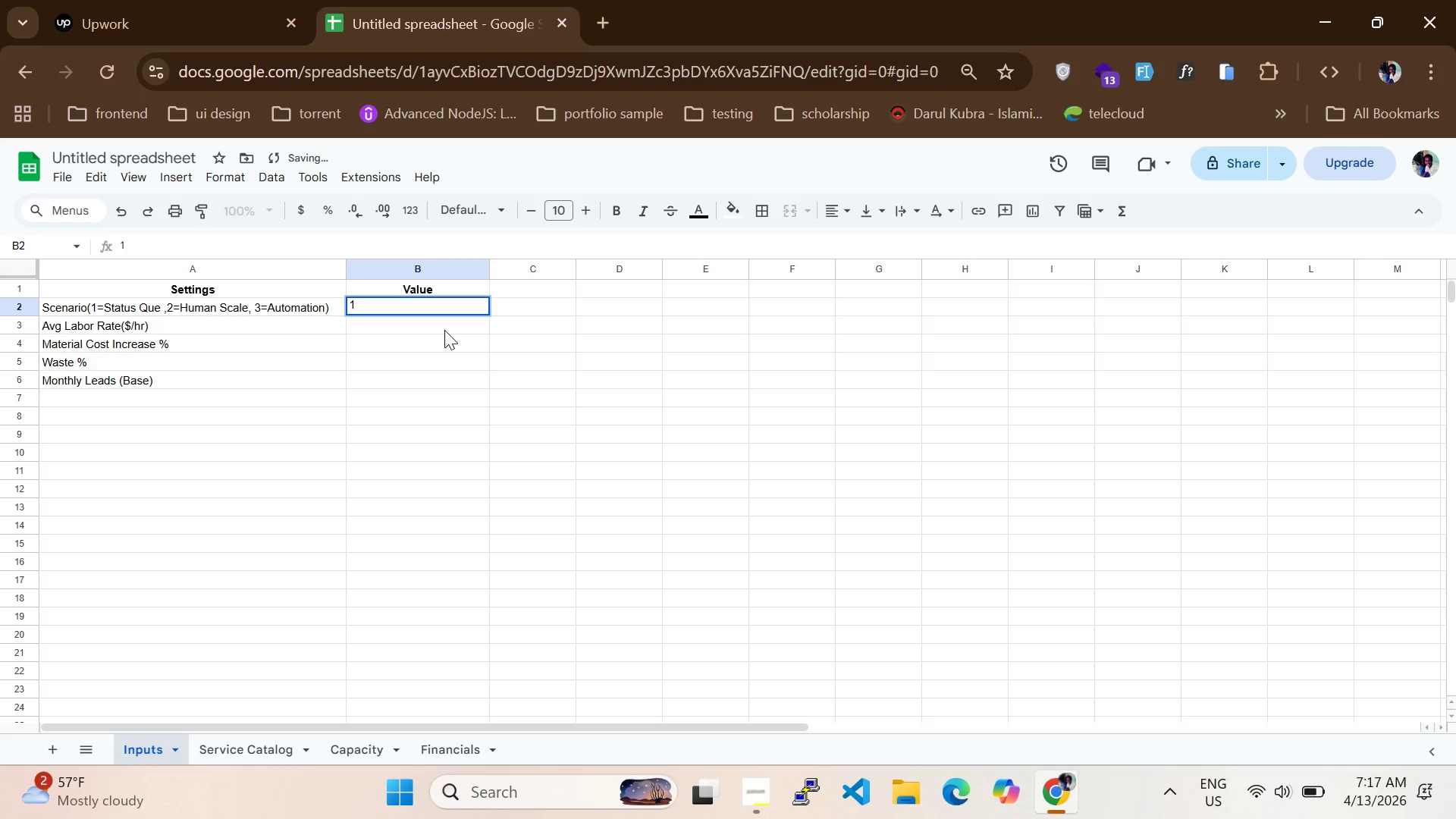 
left_click([444, 330])
 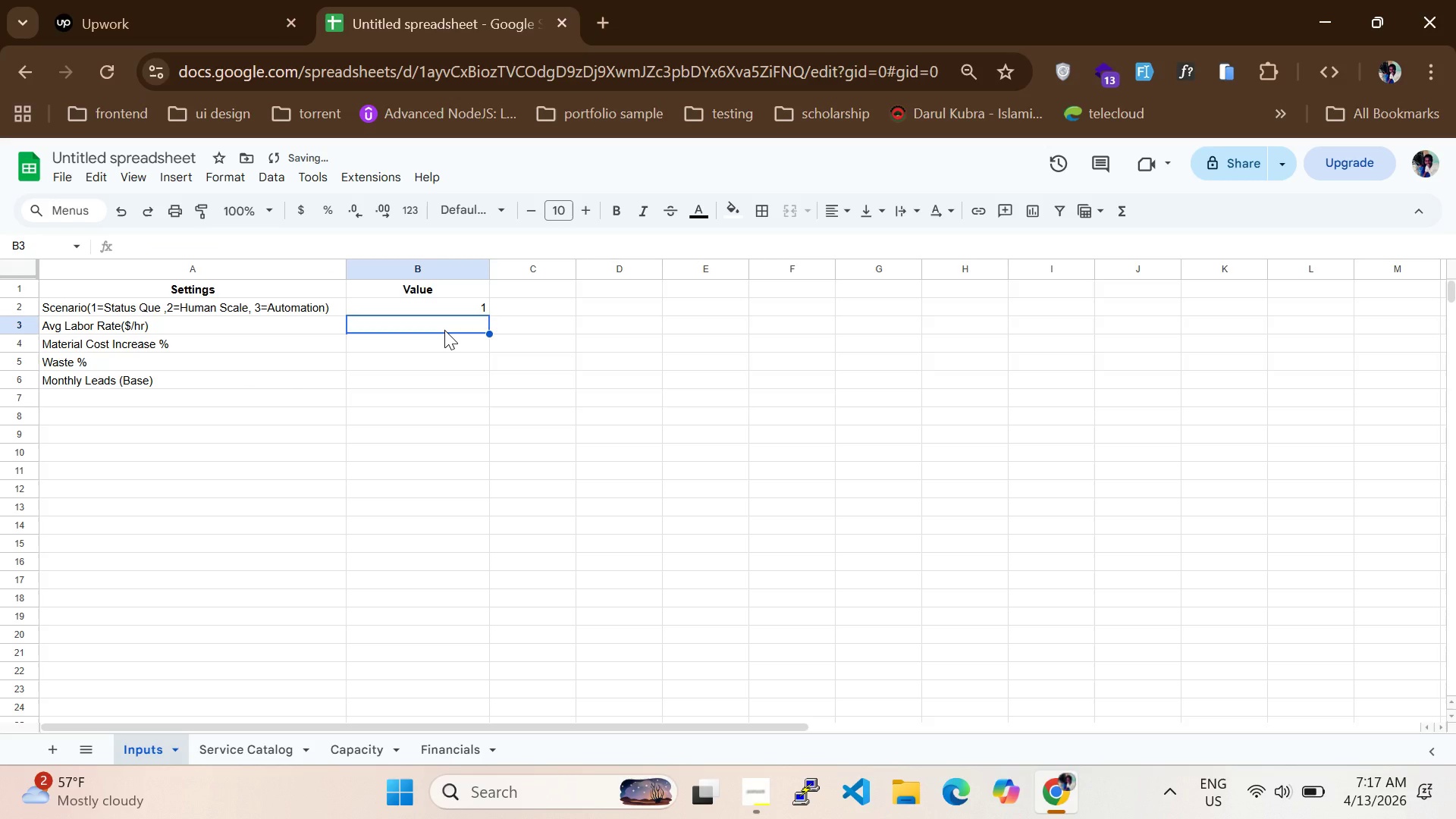 
type(35)
 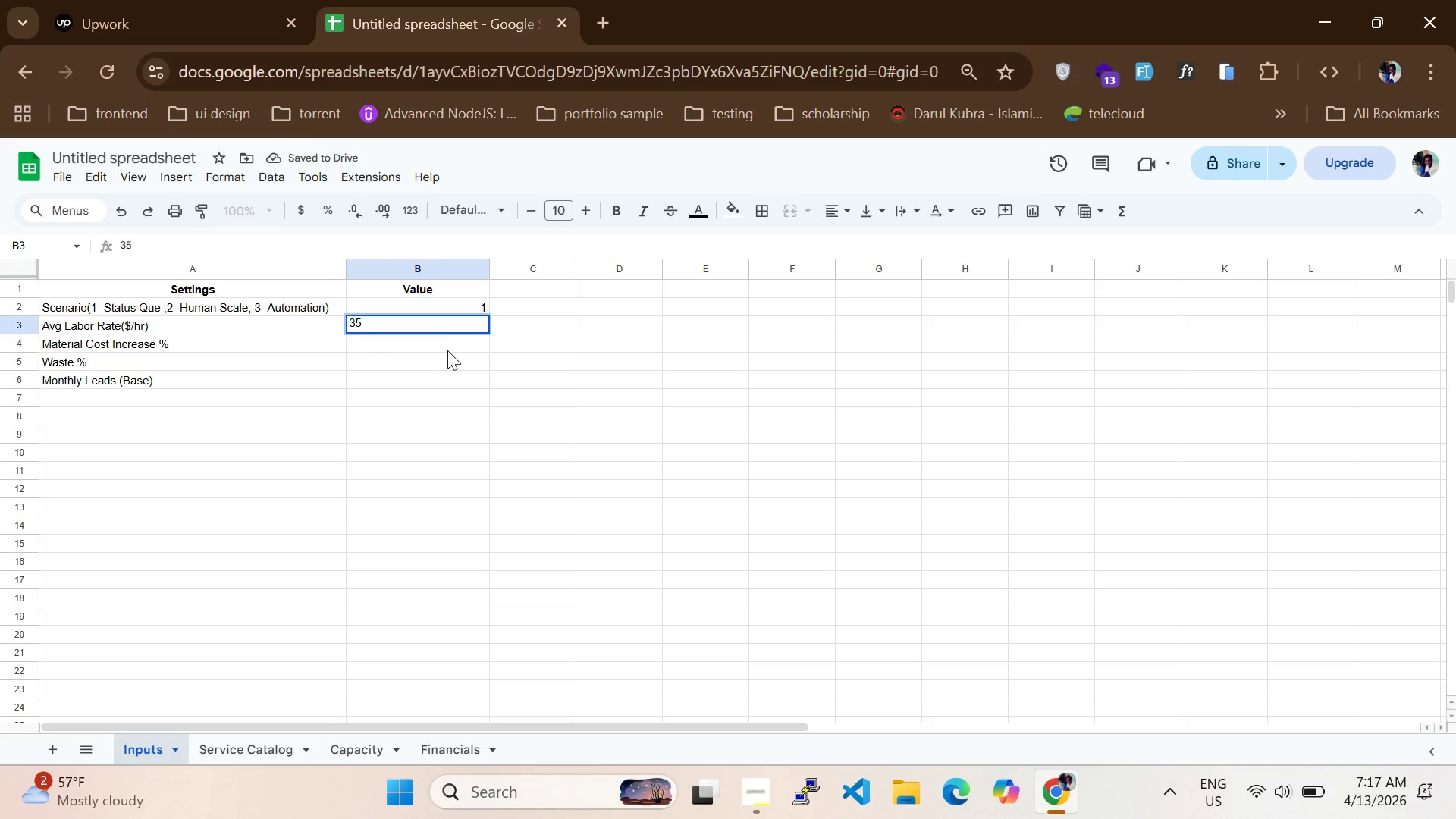 
left_click([447, 350])
 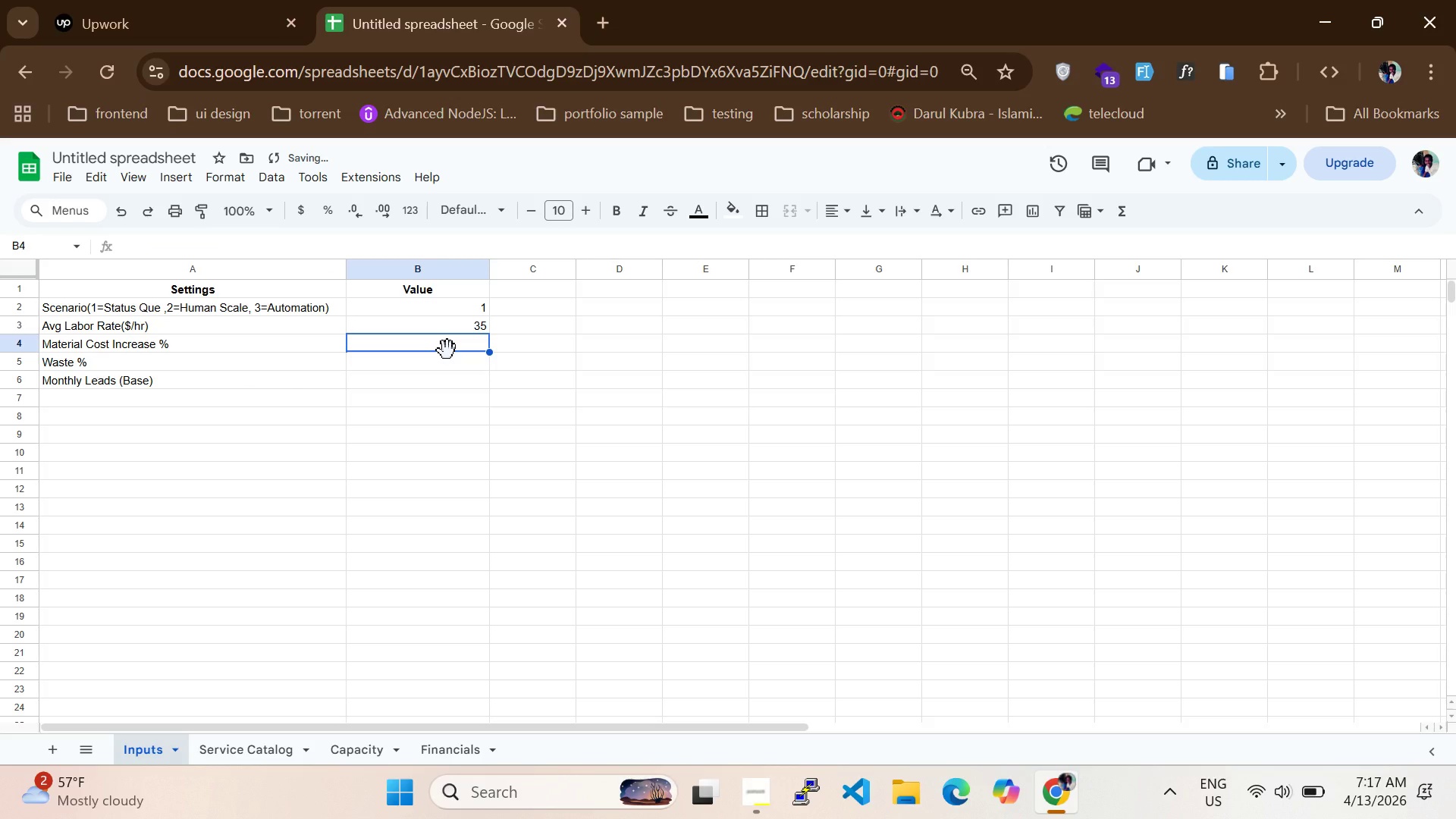 
key(0)
 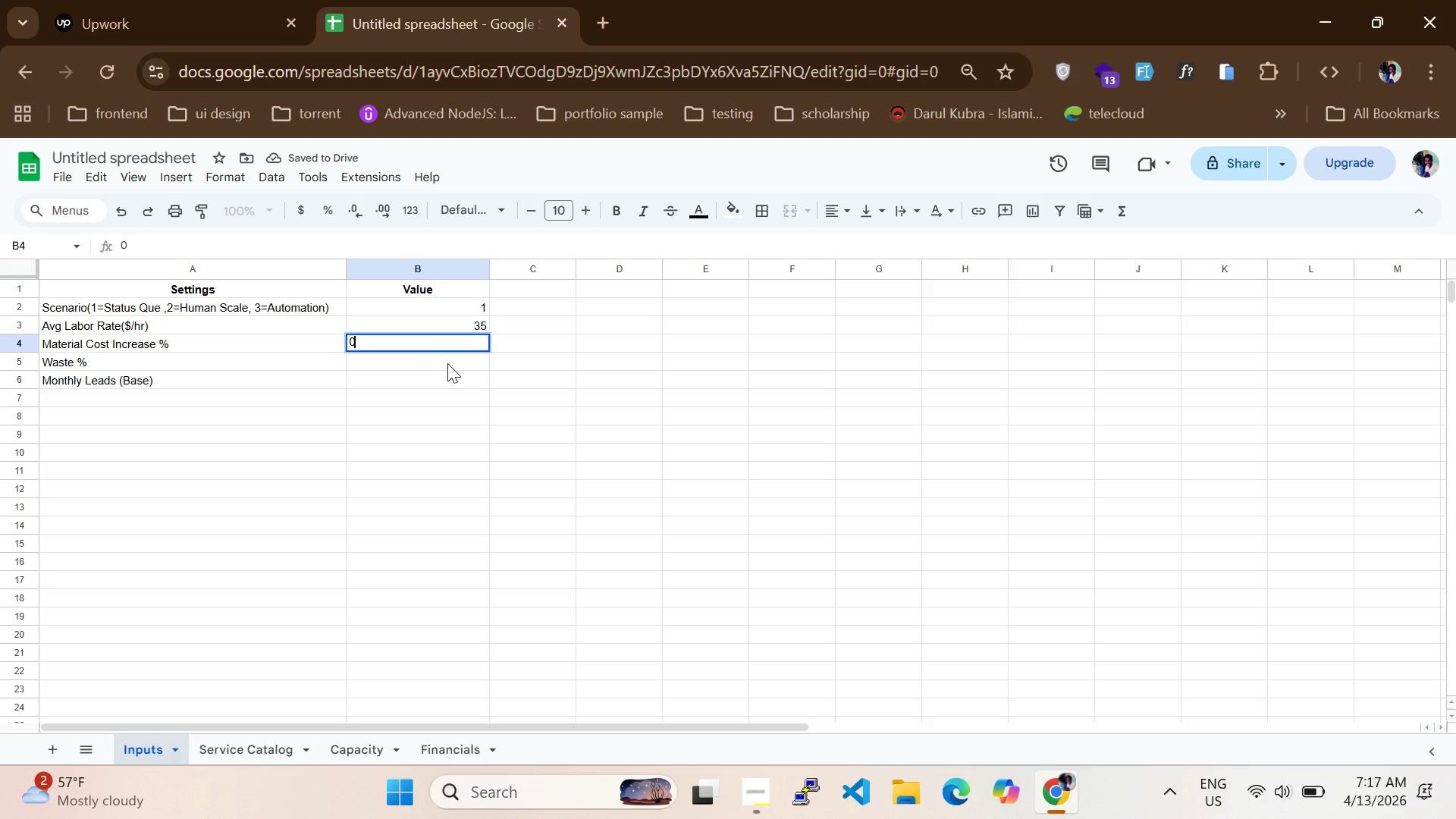 
left_click([447, 363])
 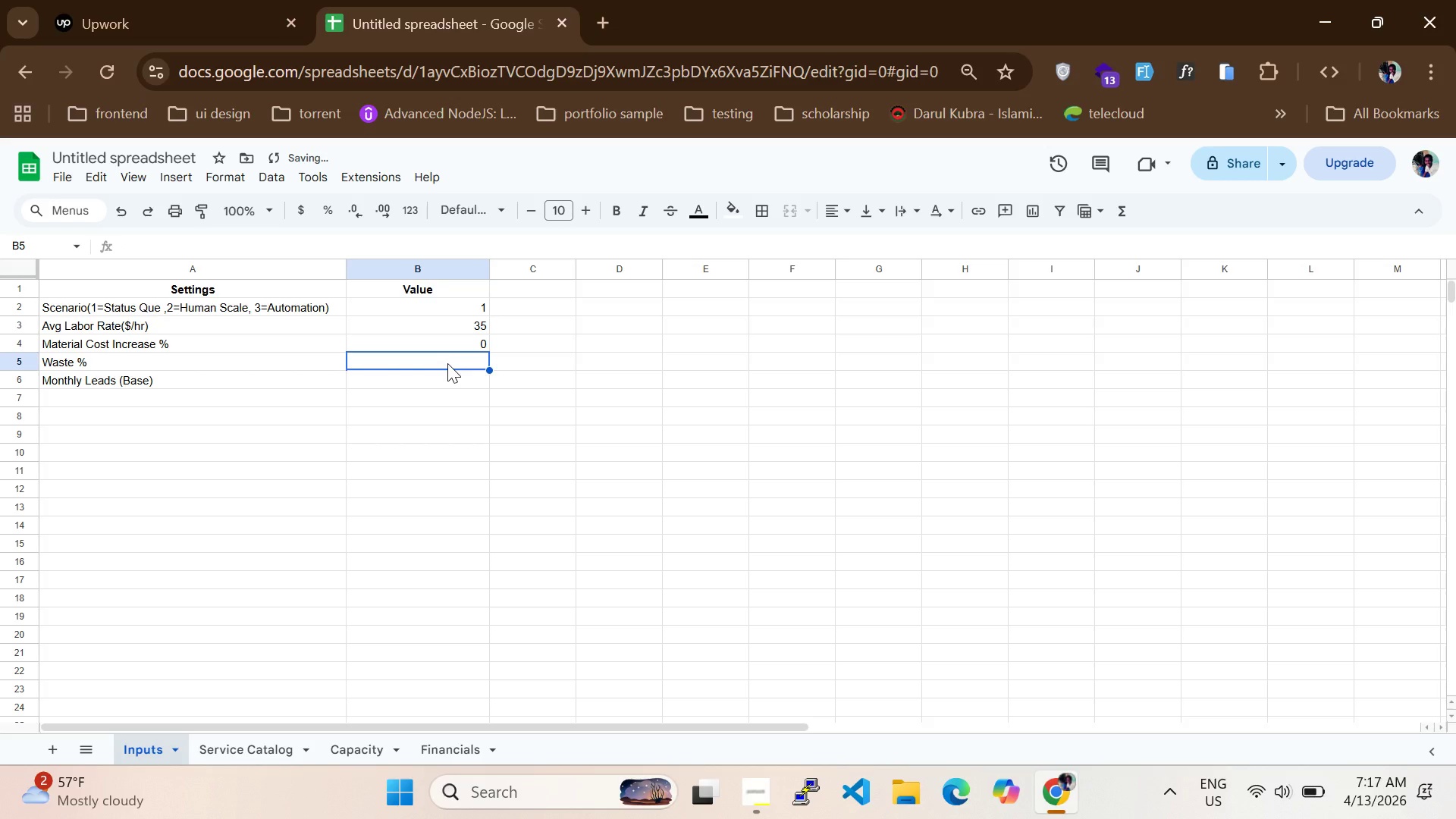 
type(0.08)
 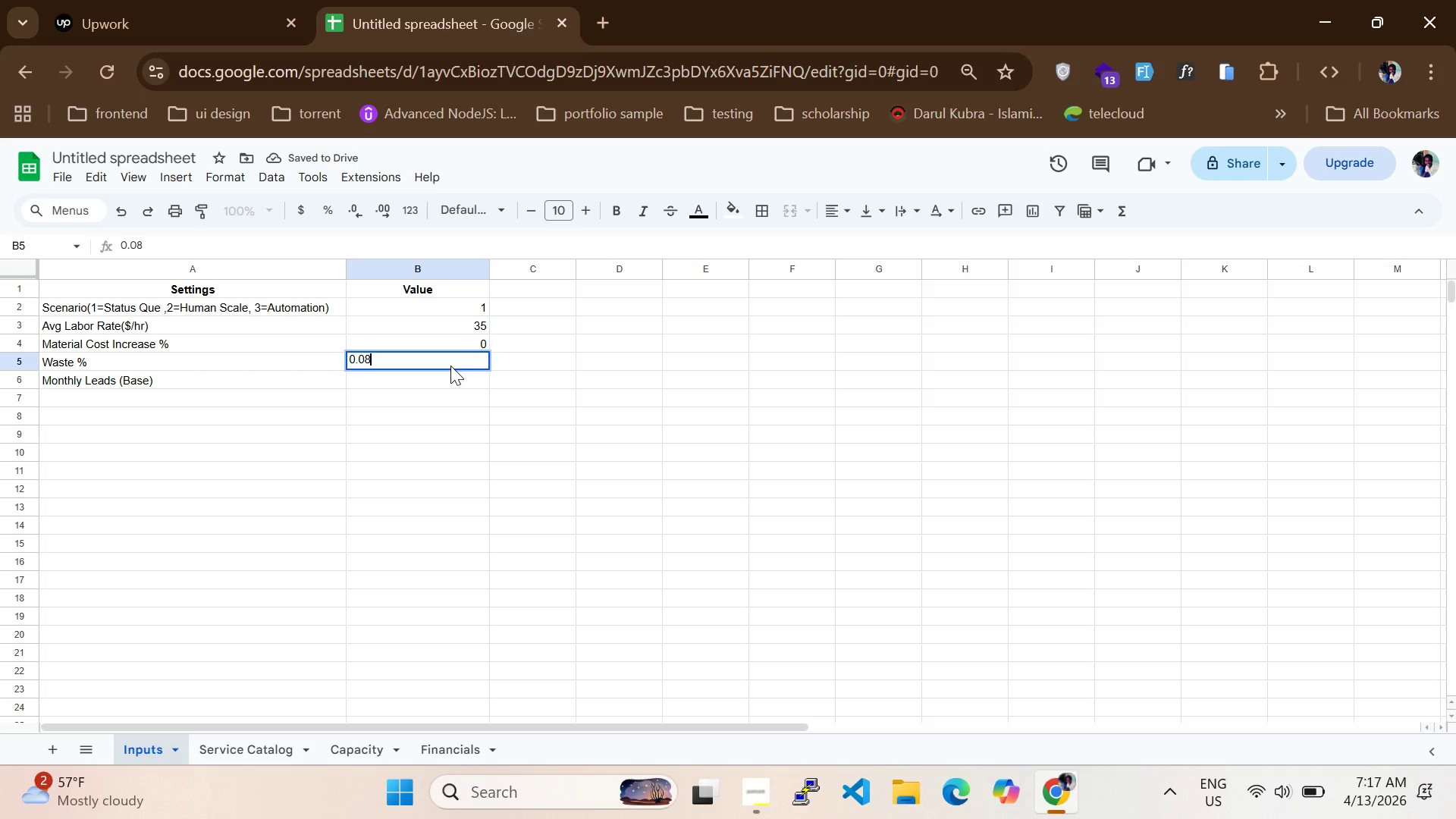 
right_click([450, 366])
 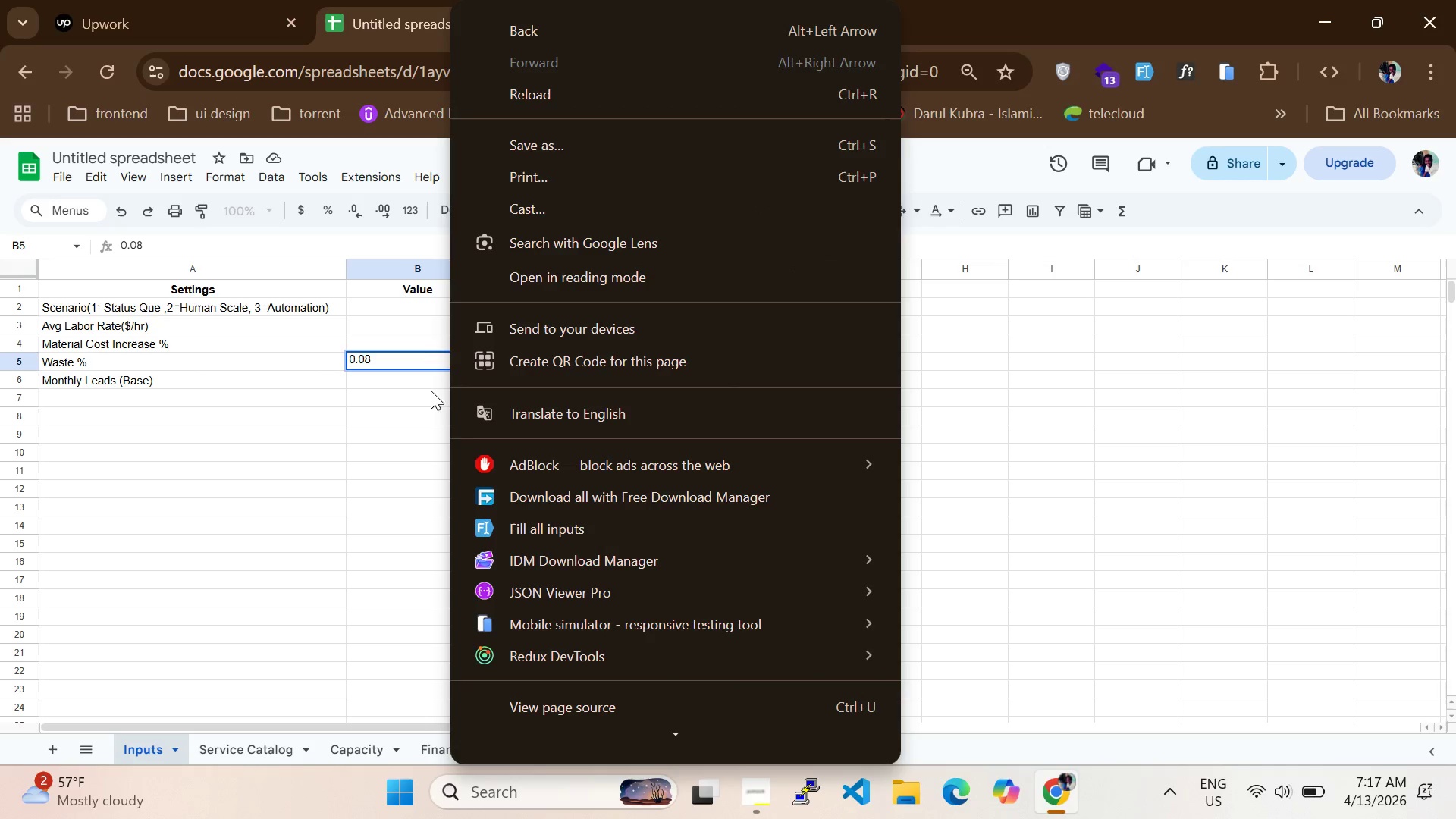 
left_click([425, 392])
 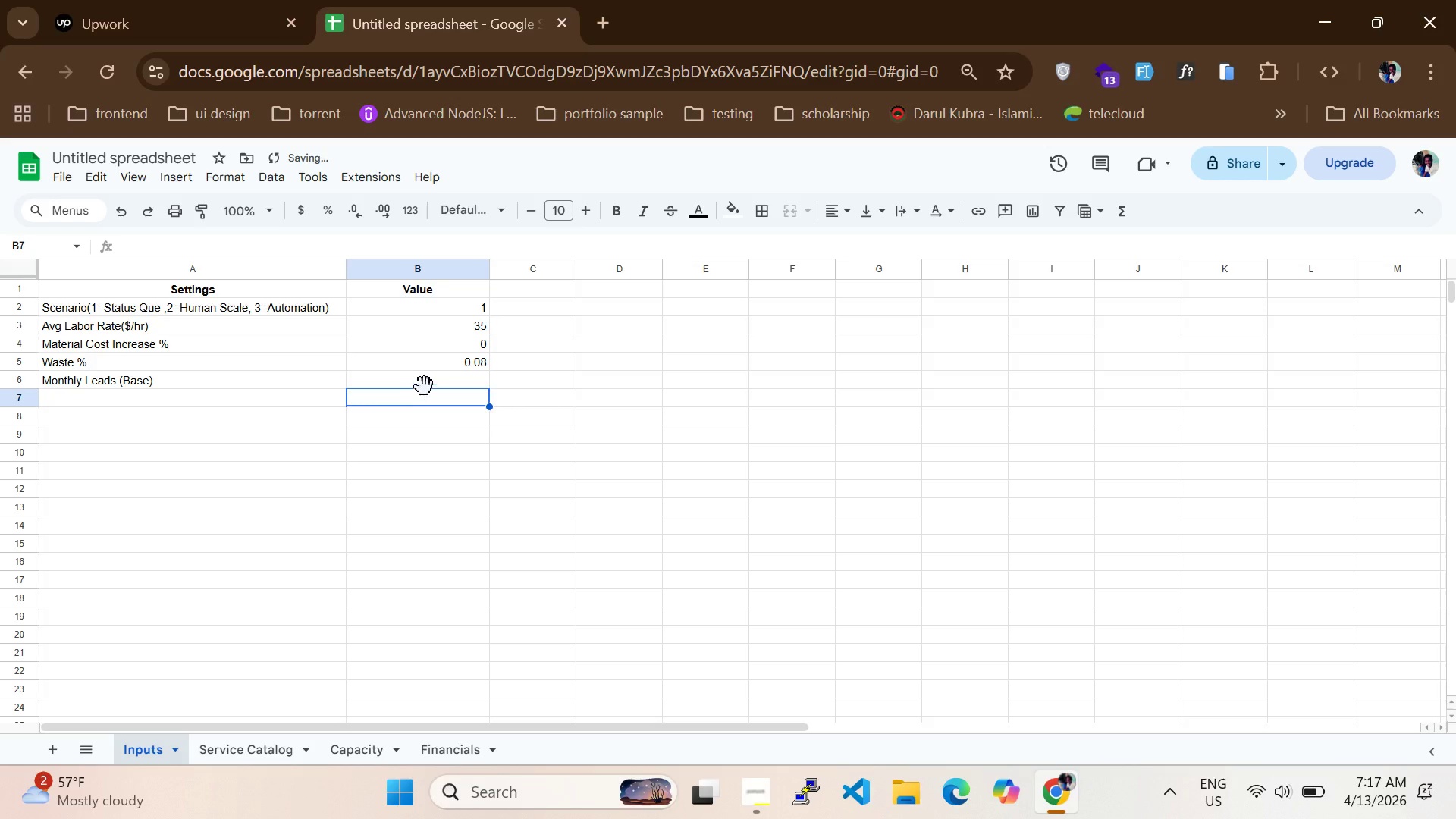 
left_click([426, 387])
 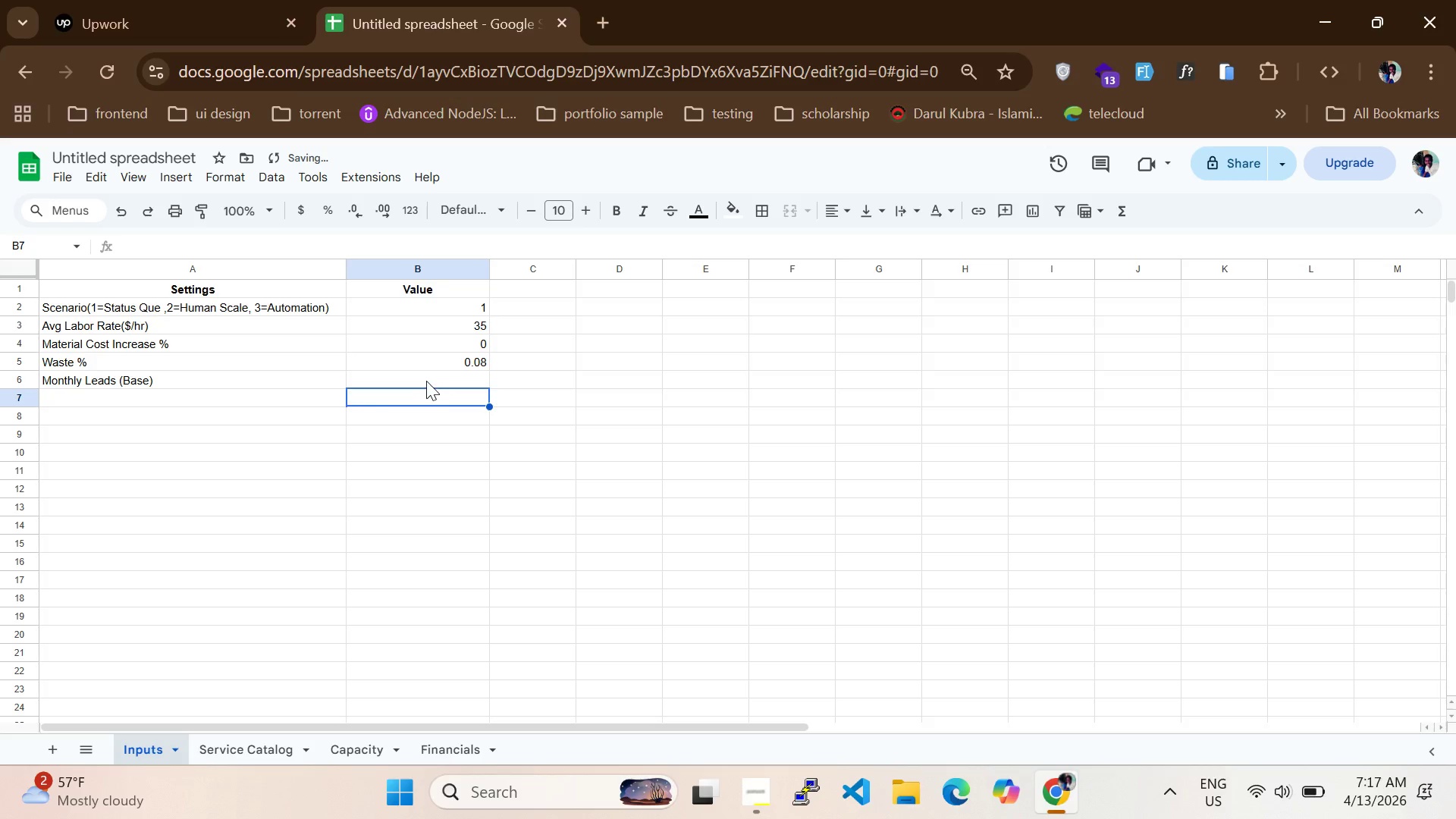 
left_click([427, 378])
 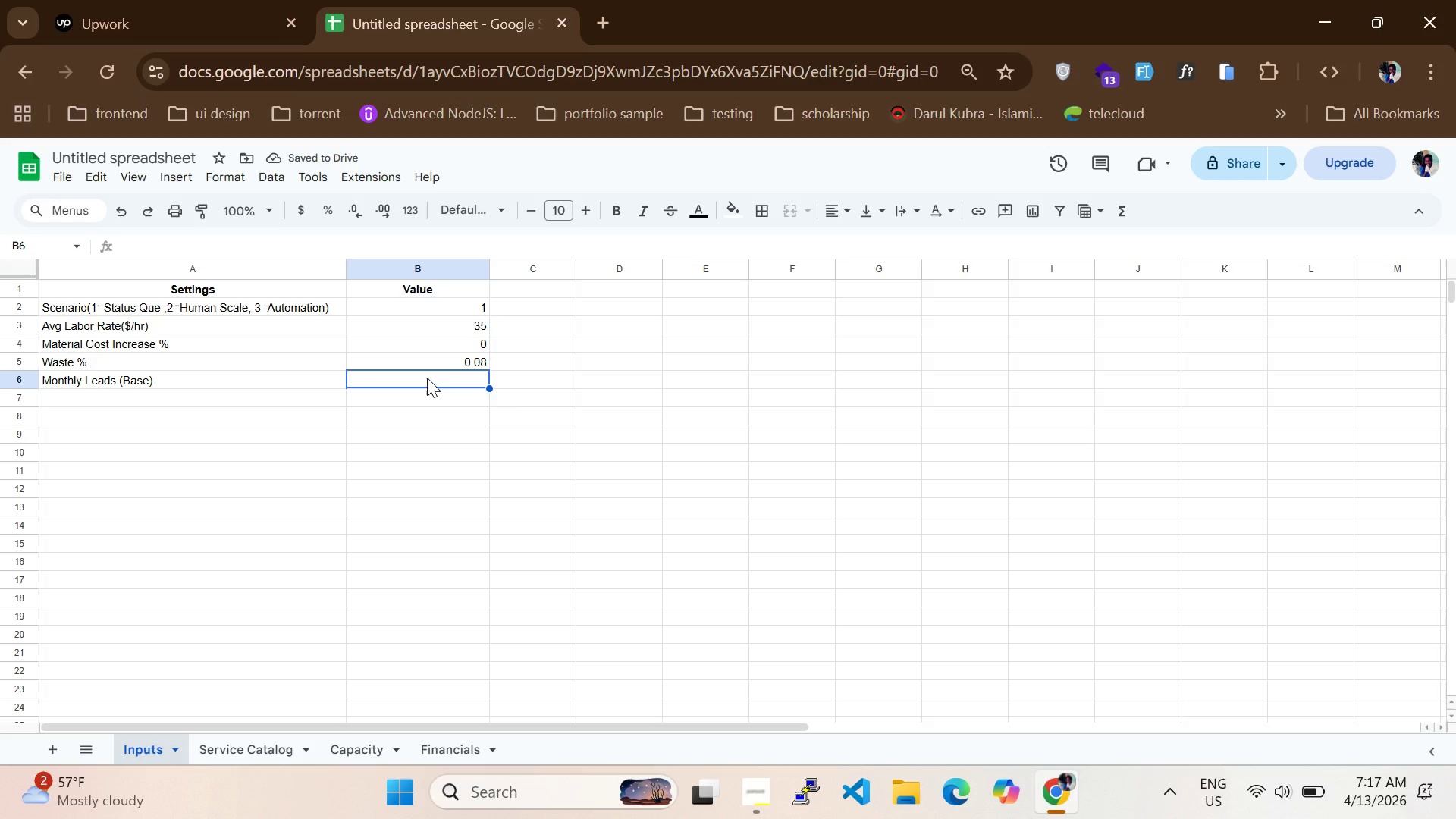 
key(8)
 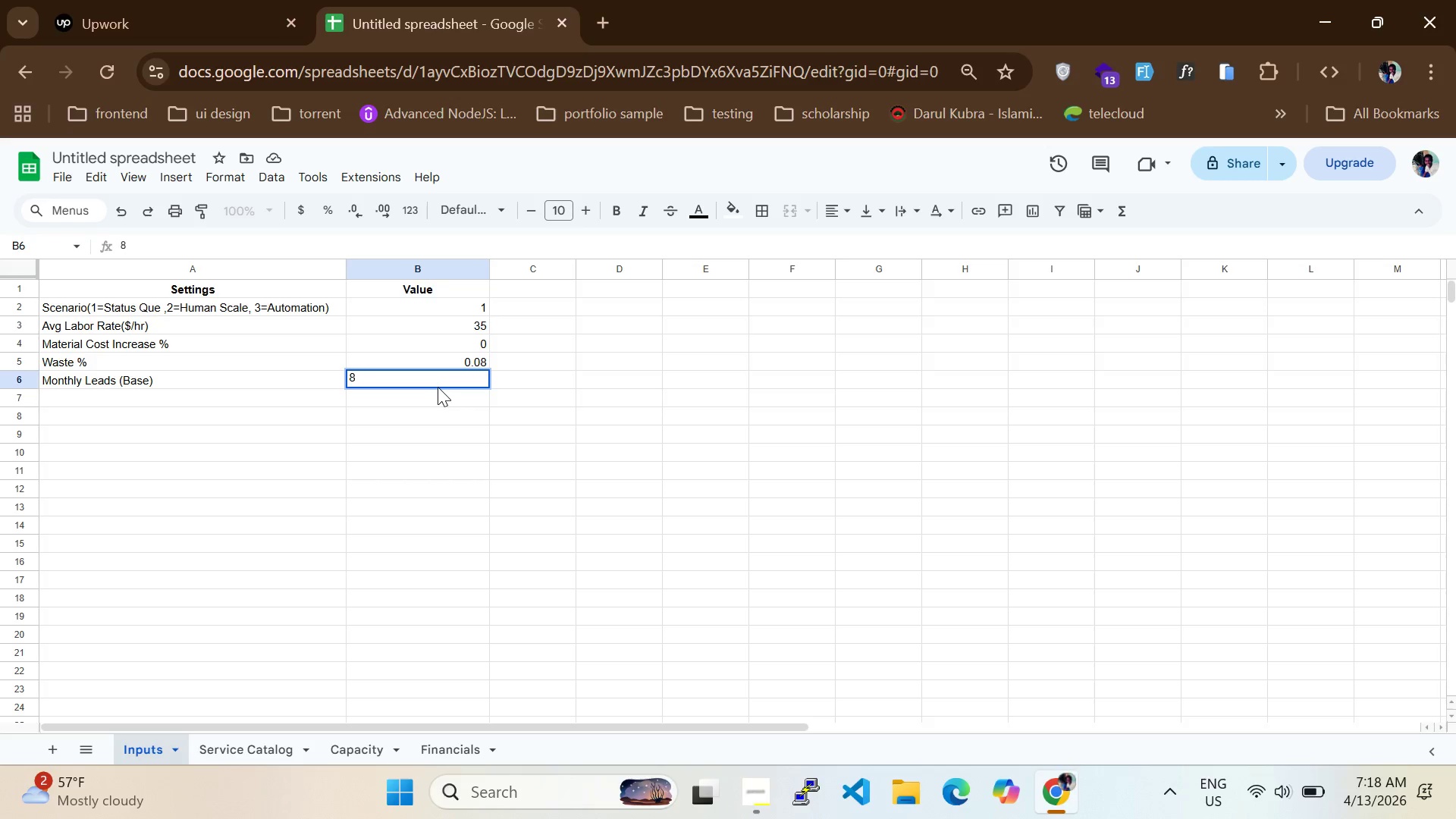 
wait(18.28)
 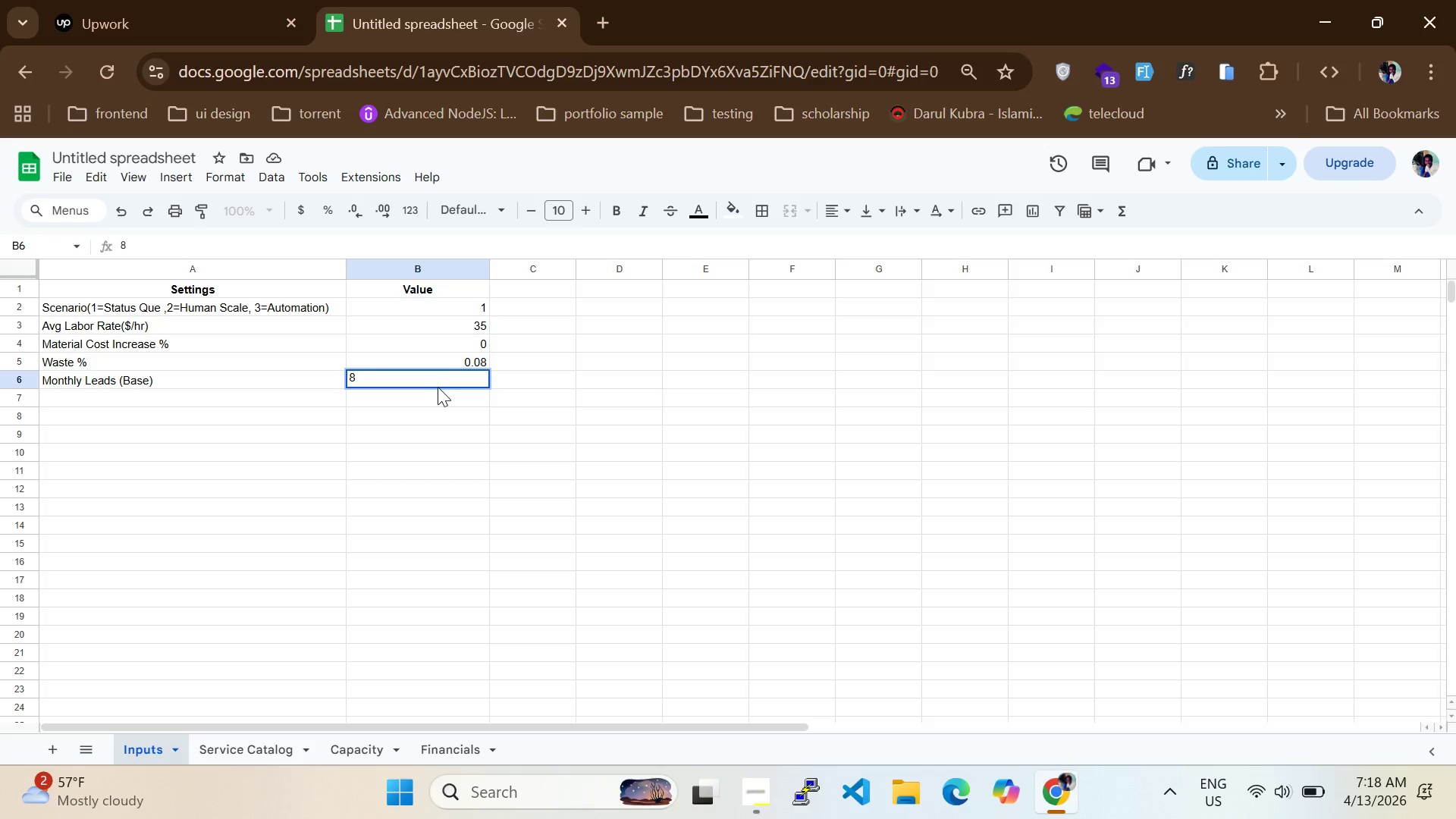 
left_click([288, 758])
 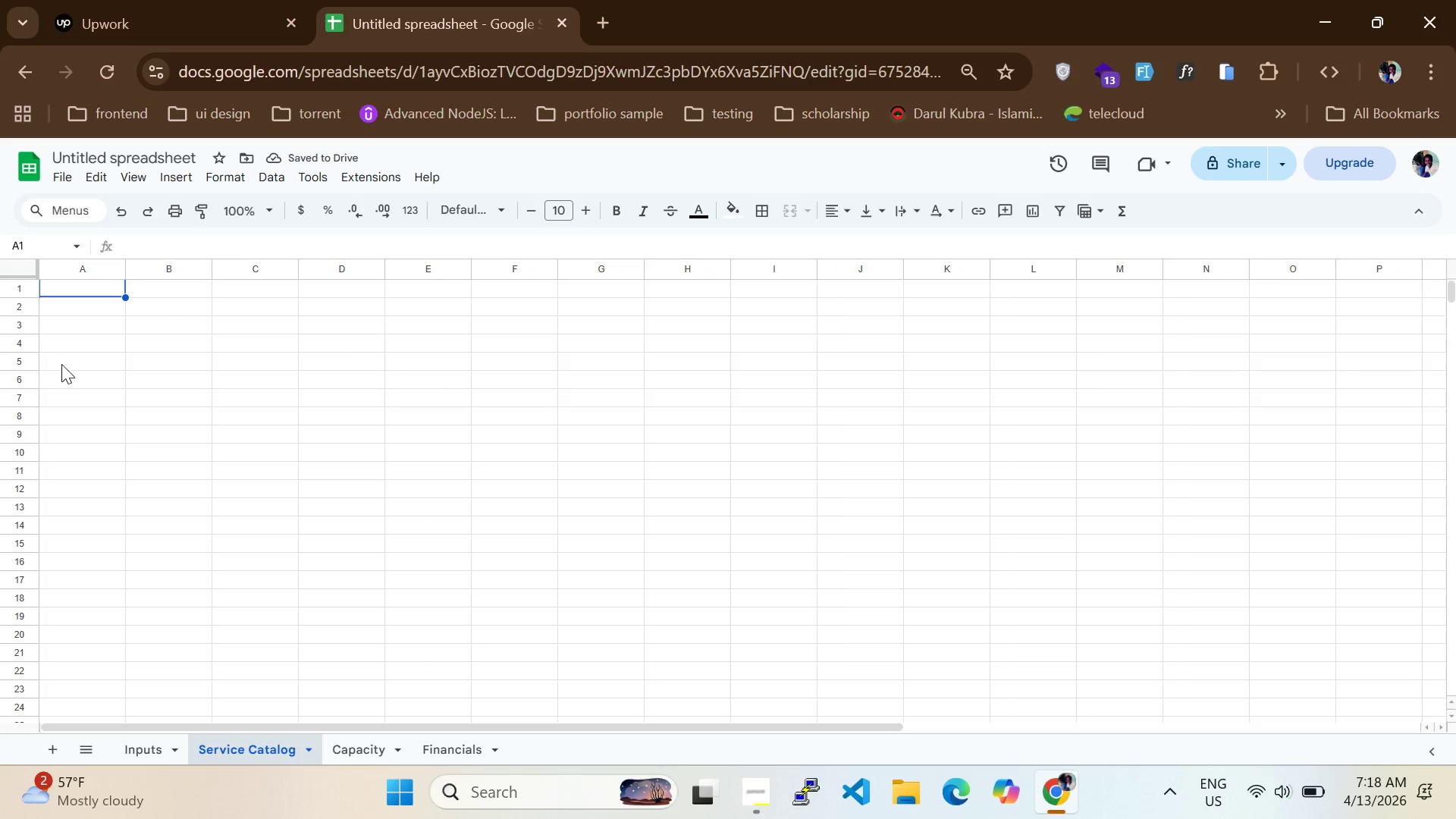 
type(Project)
 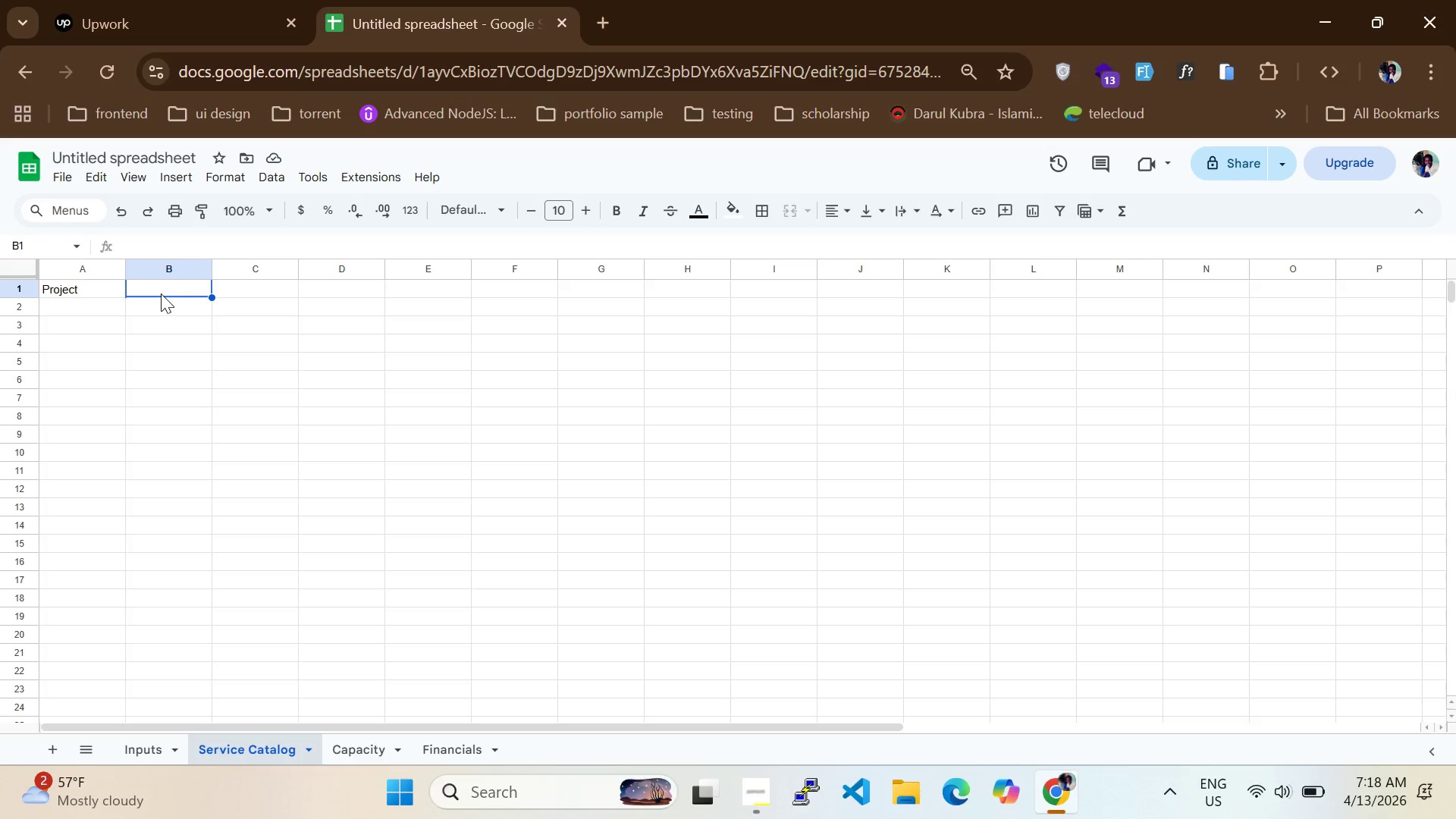 
wait(41.17)
 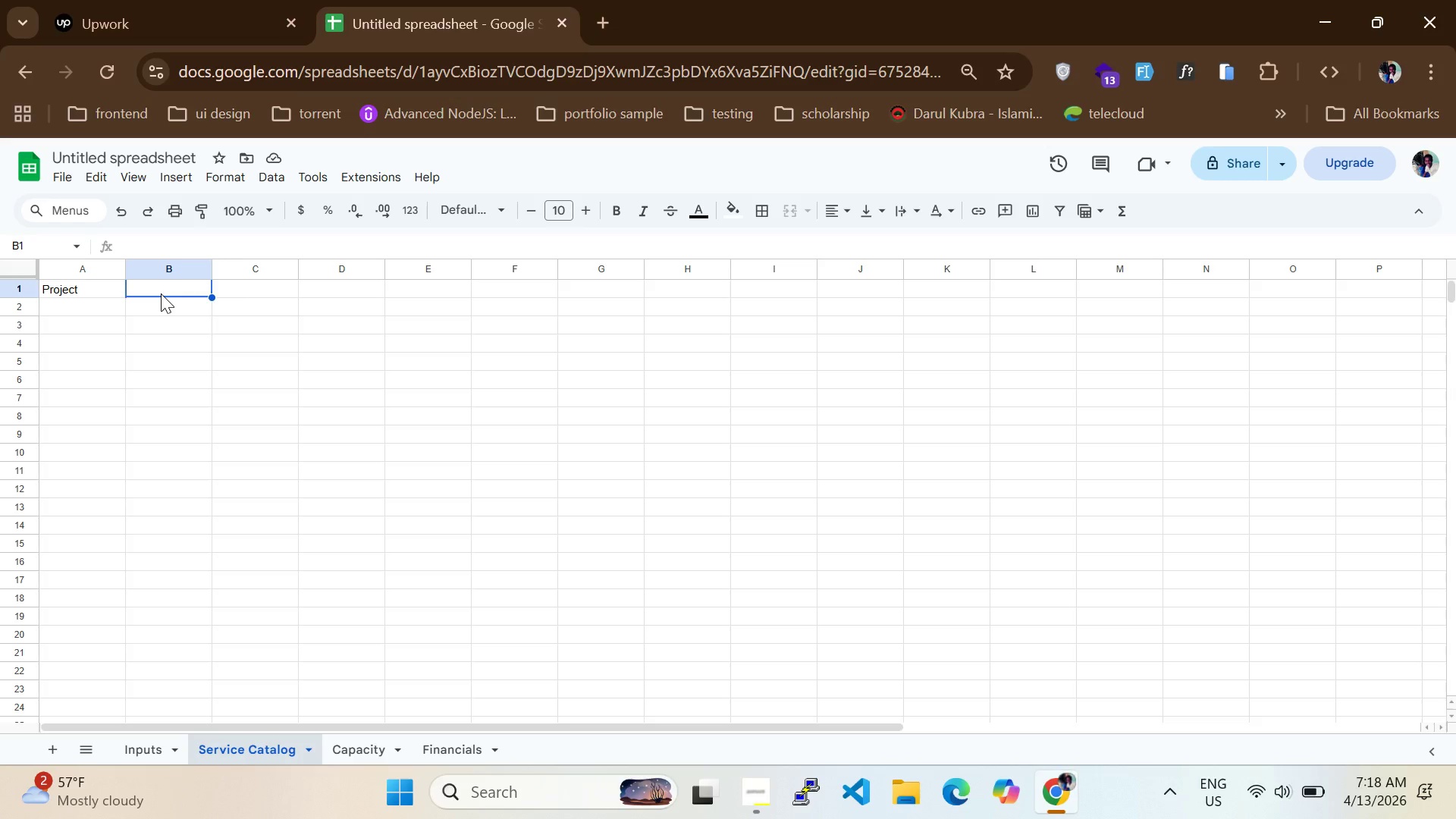 
type(Material Cost)
 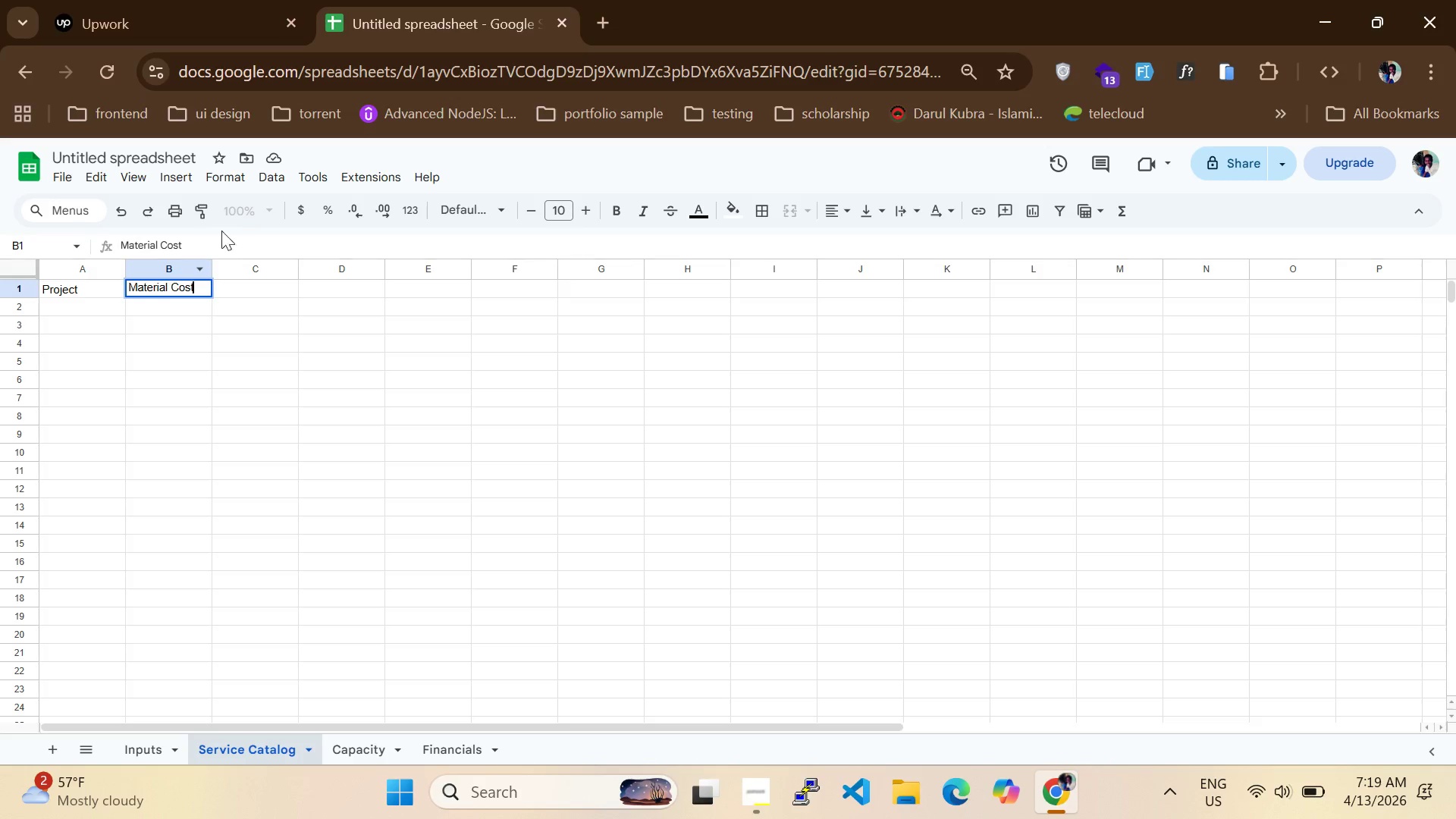 
left_click([247, 293])
 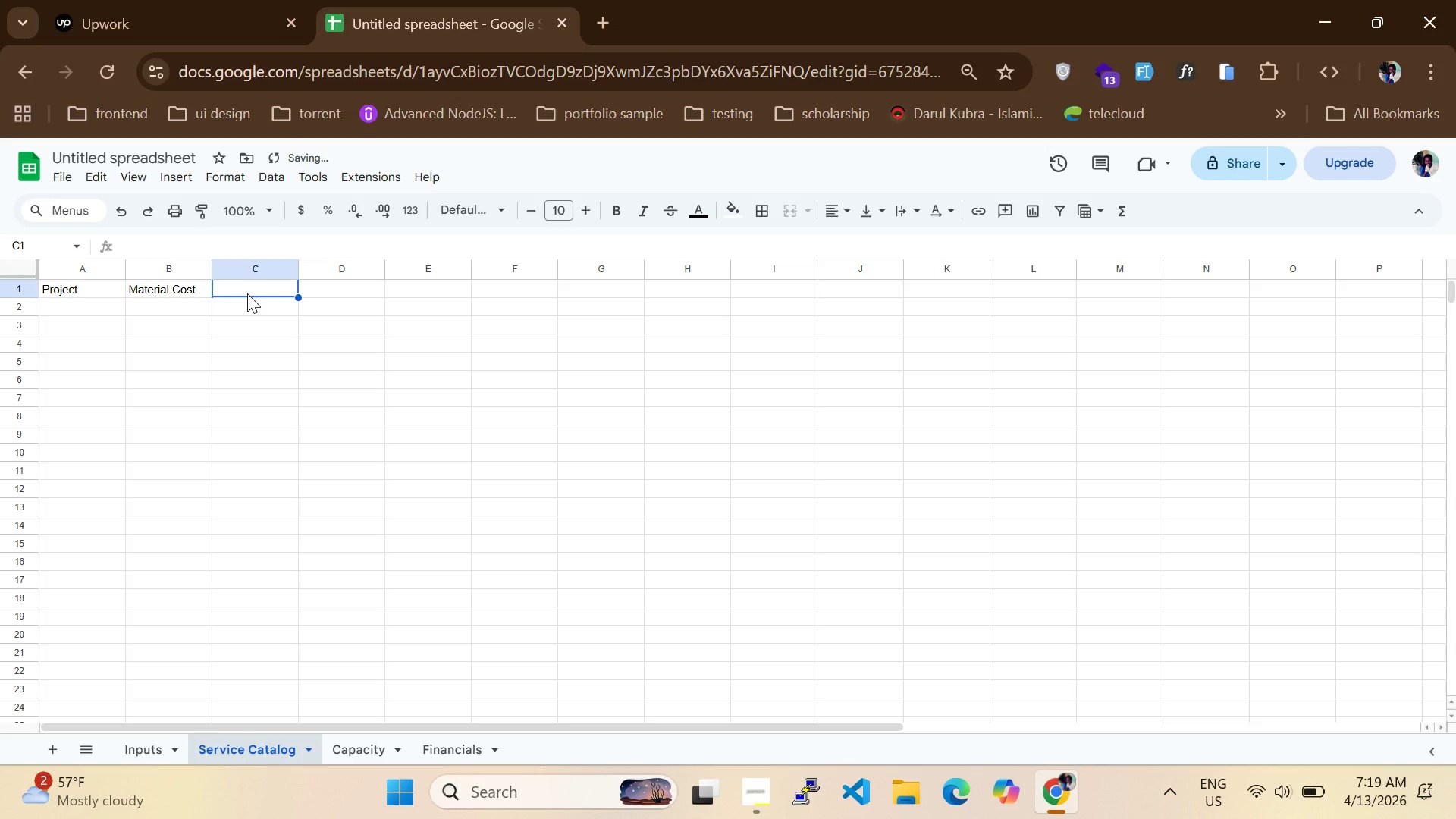 
type(Labor Hours)
 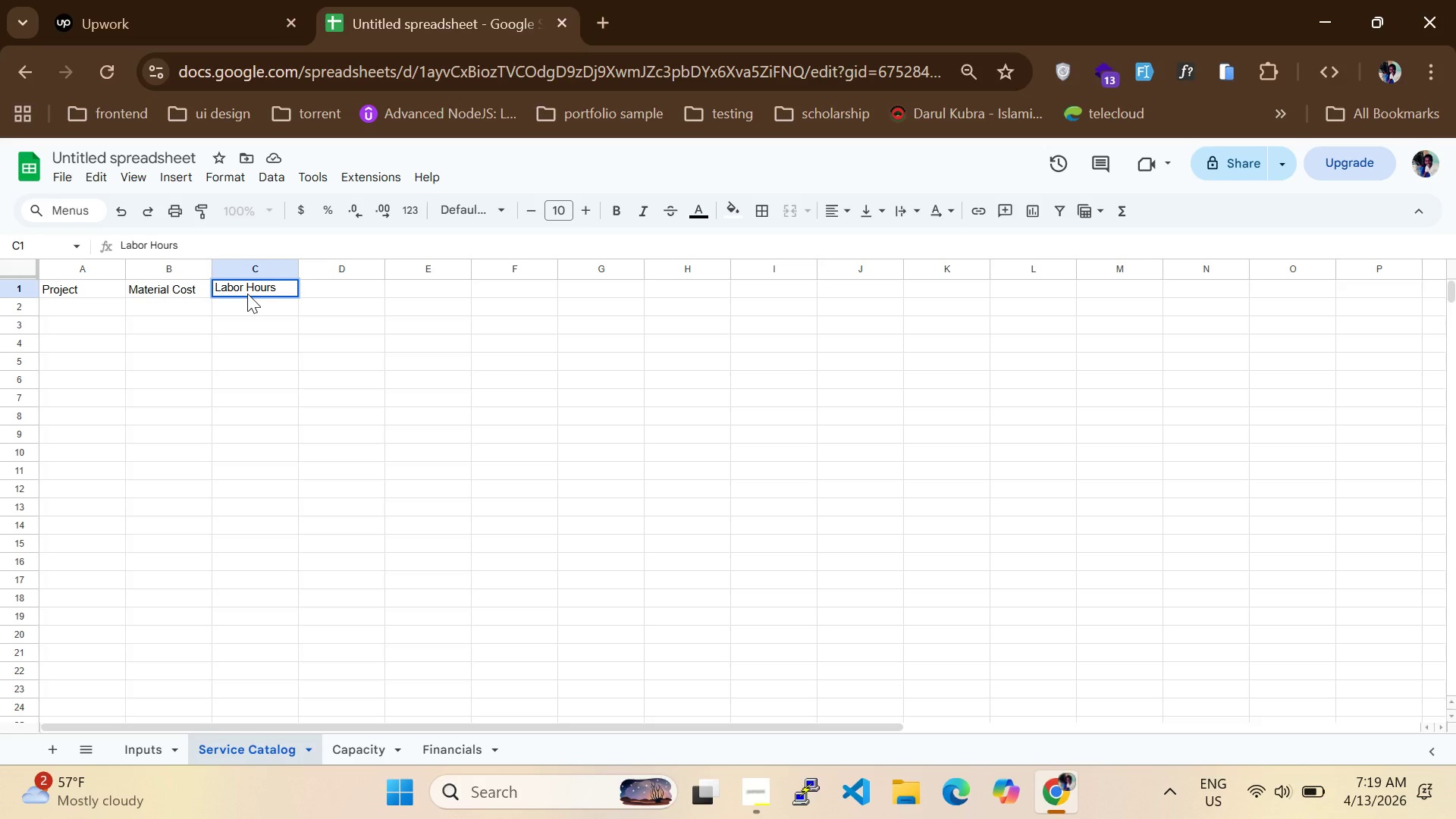 
left_click([319, 290])
 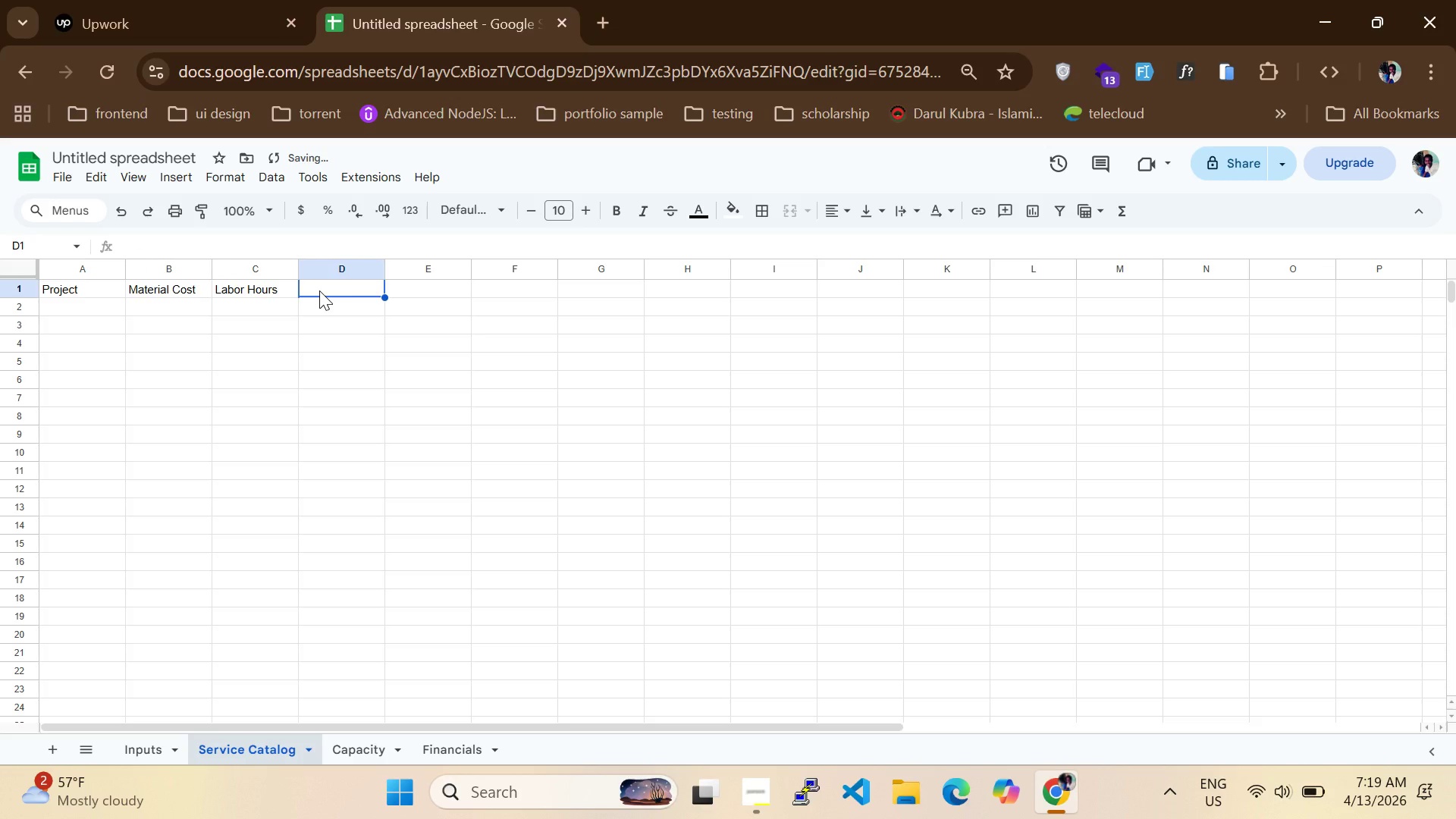 
type(Price)
 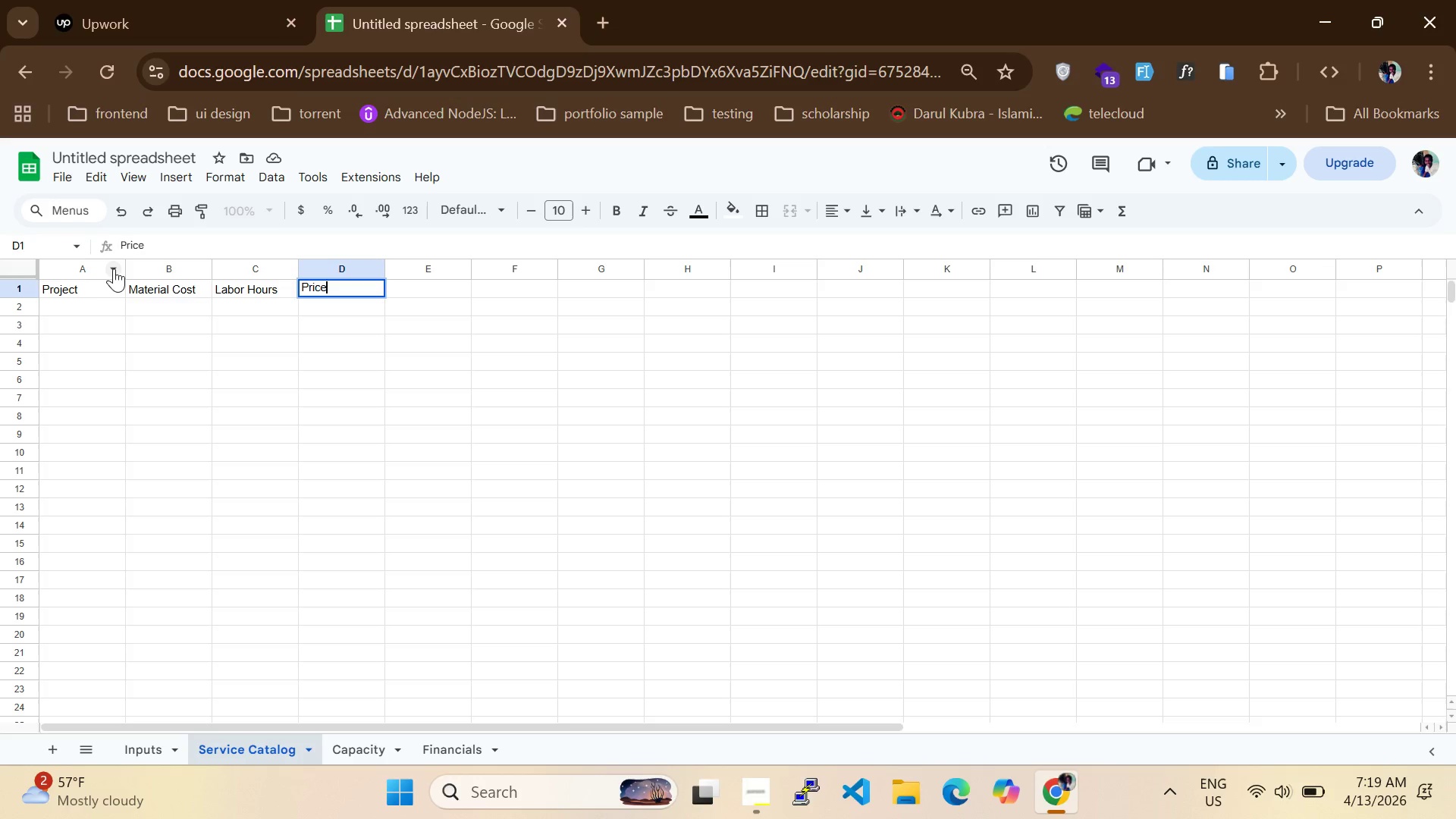 
left_click_drag(start_coordinate=[126, 268], to_coordinate=[179, 275])
 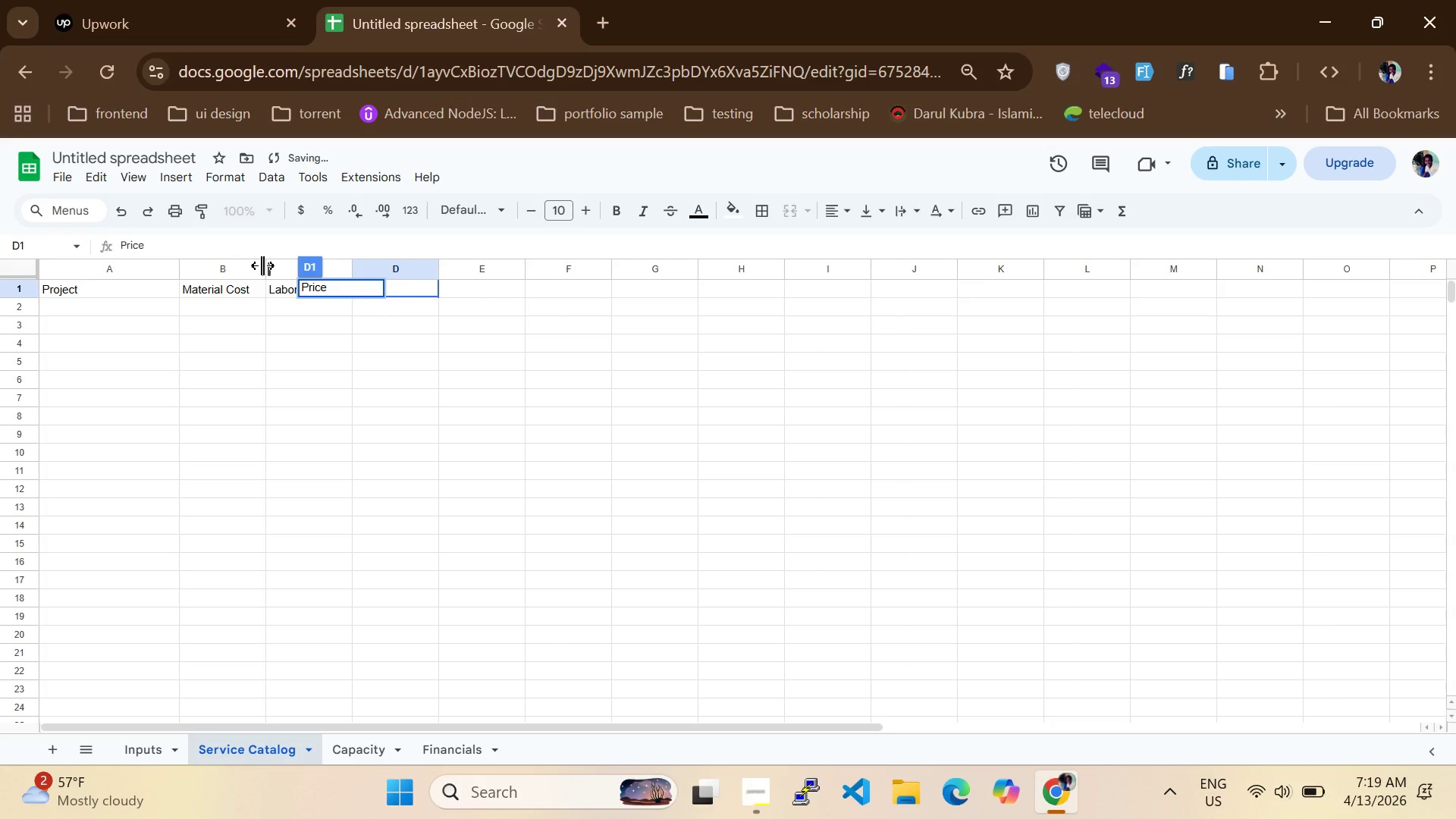 
left_click_drag(start_coordinate=[263, 265], to_coordinate=[321, 271])
 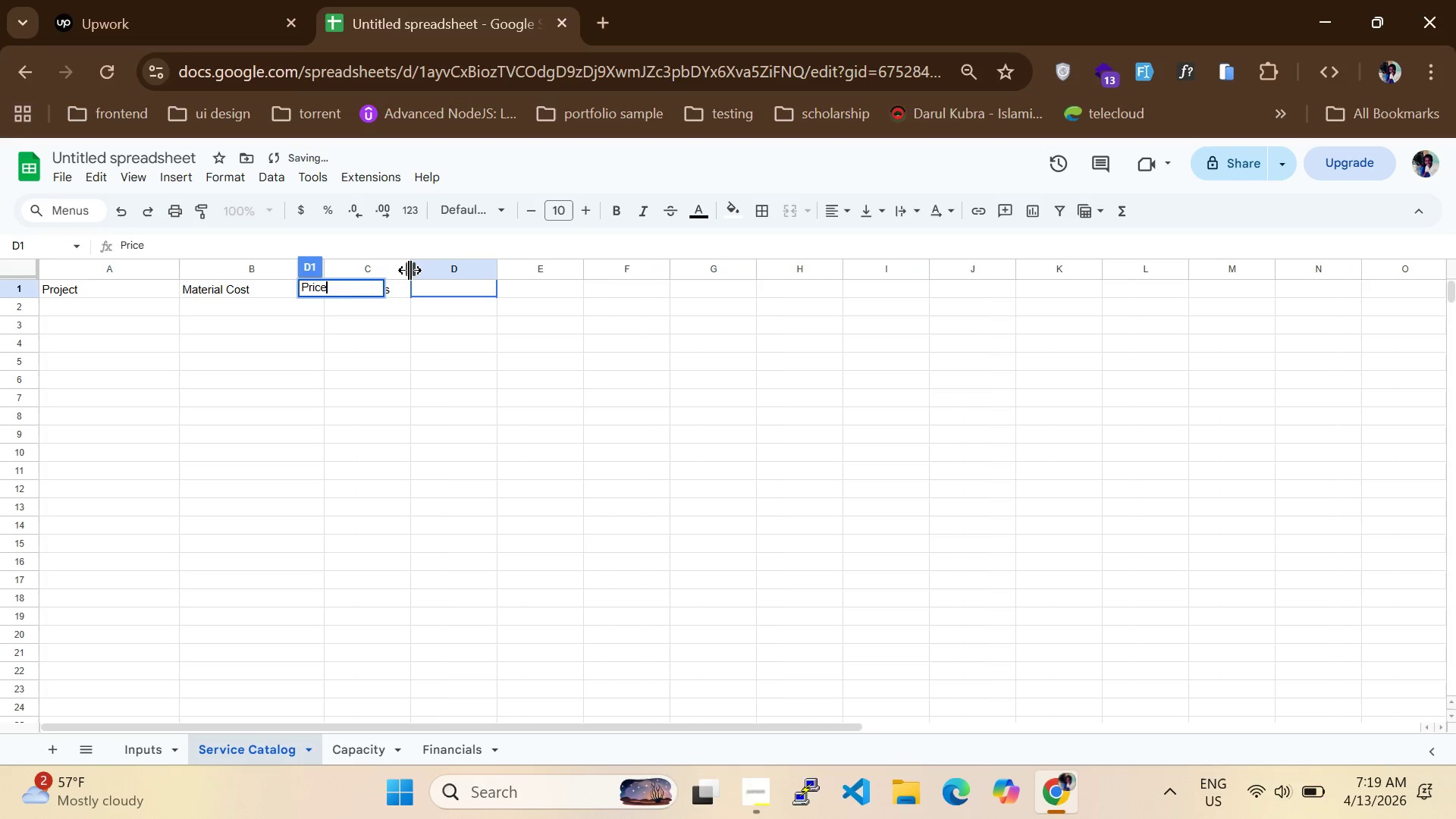 
left_click_drag(start_coordinate=[410, 270], to_coordinate=[479, 271])
 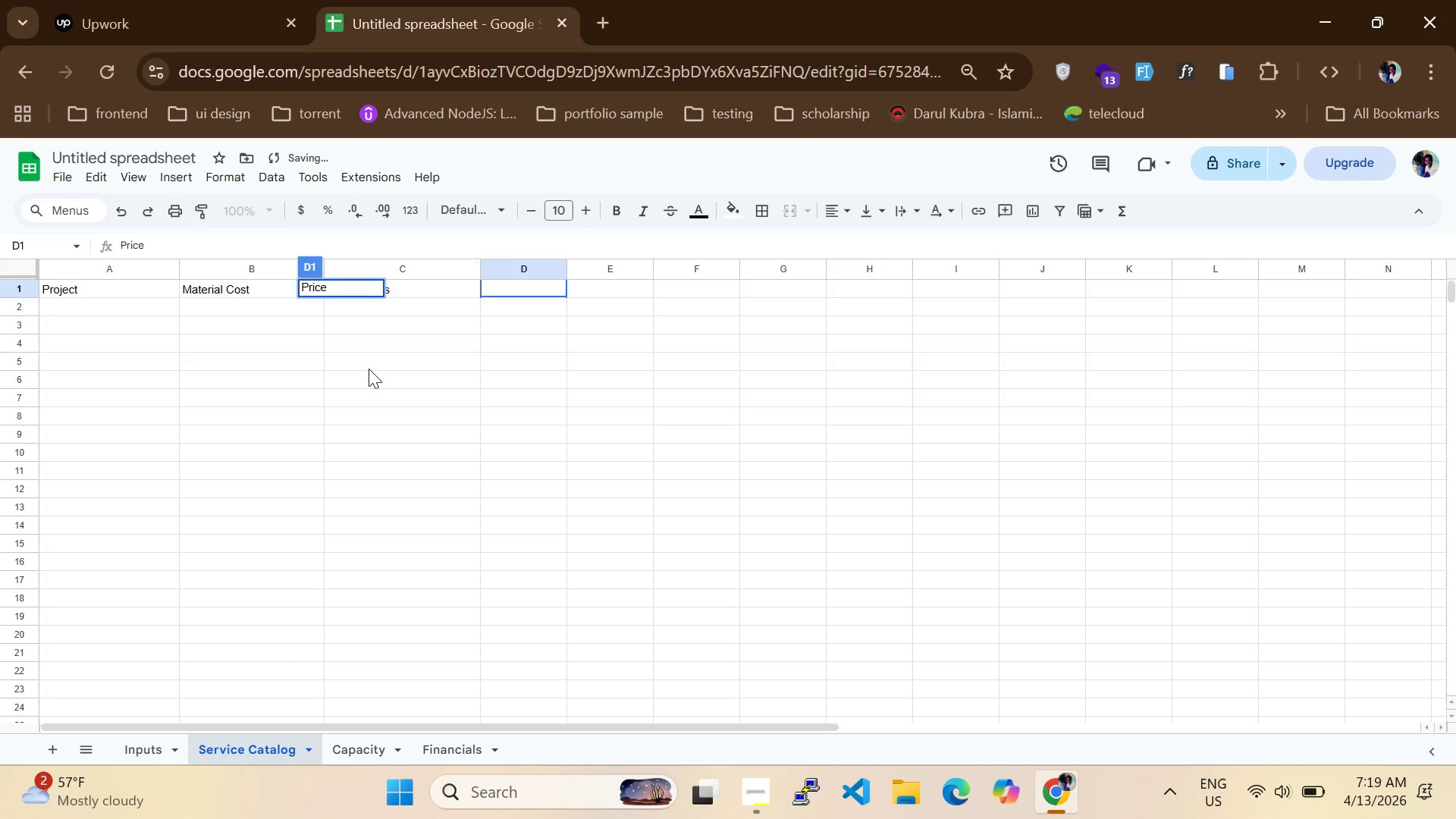 
left_click([367, 369])
 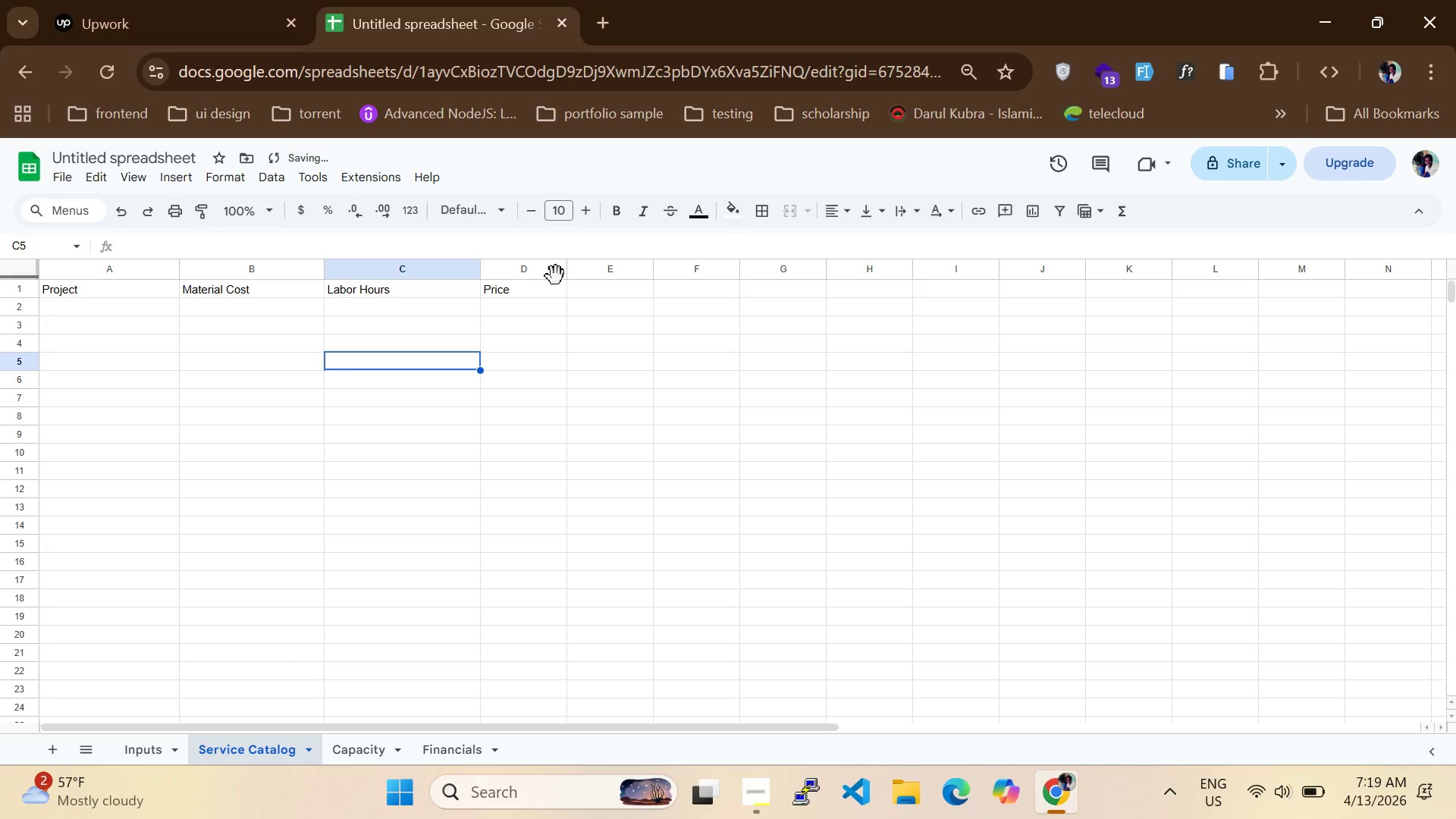 
left_click_drag(start_coordinate=[569, 266], to_coordinate=[604, 266])
 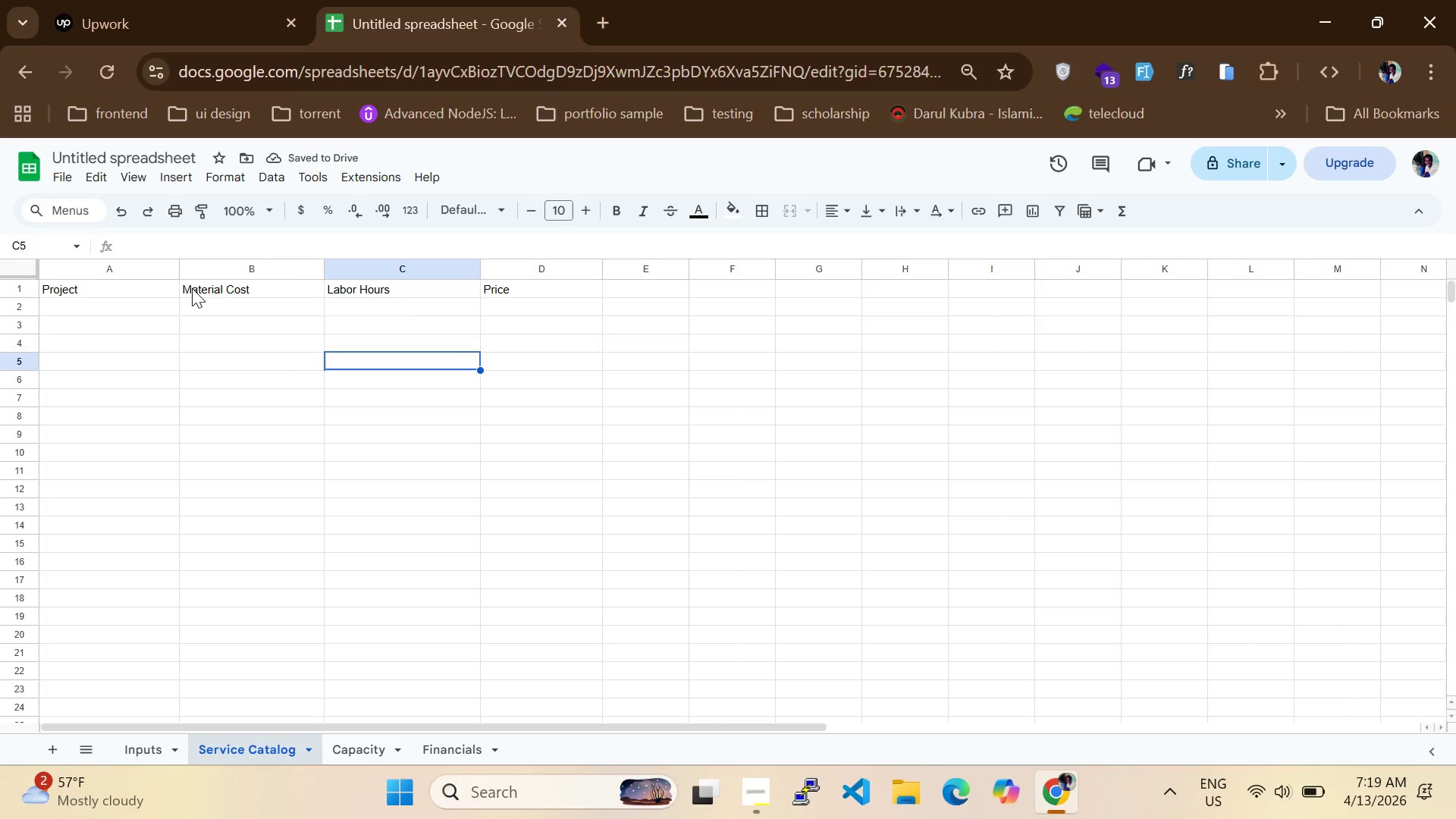 
left_click_drag(start_coordinate=[613, 284], to_coordinate=[64, 285])
 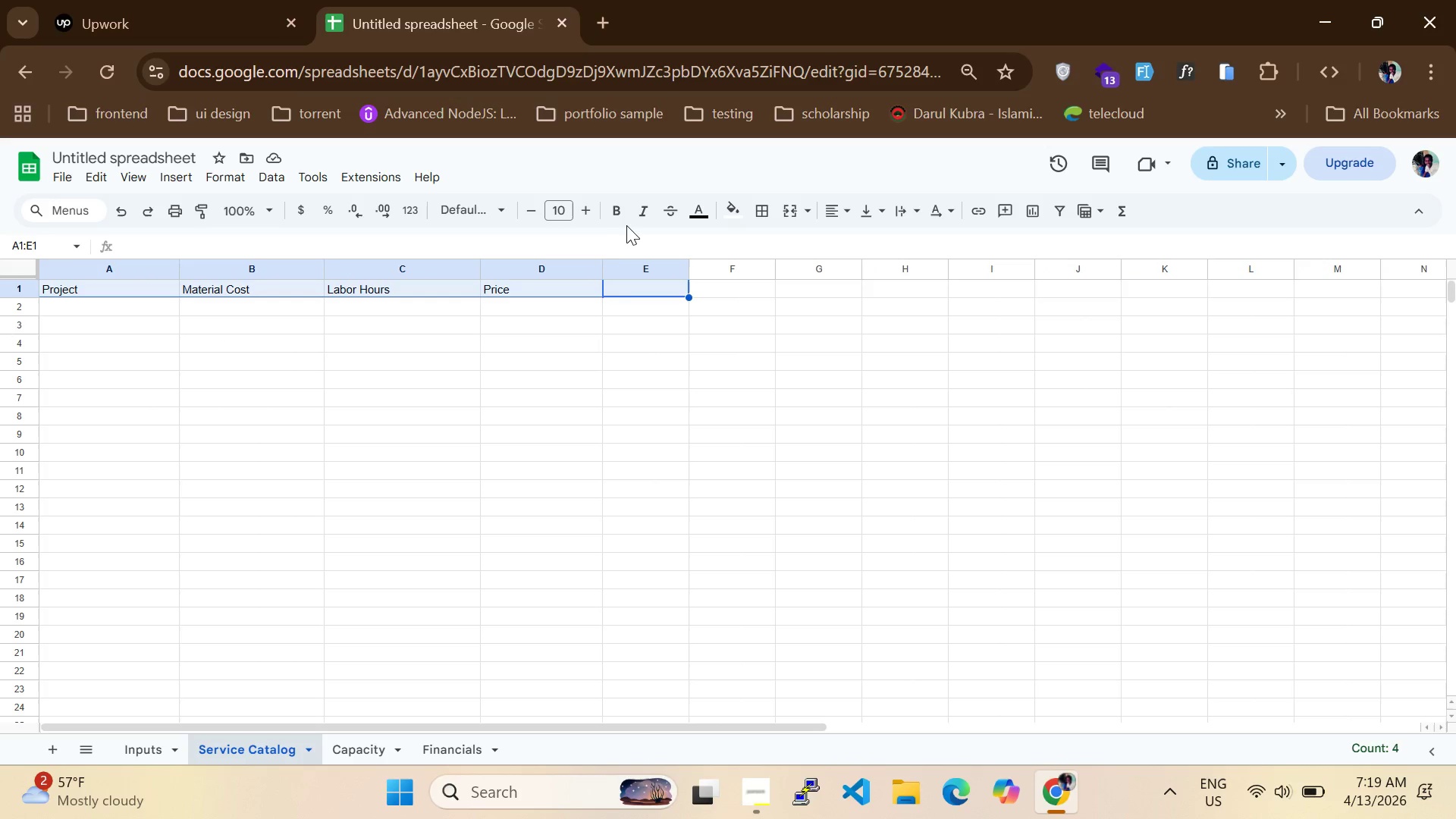 
left_click([619, 218])
 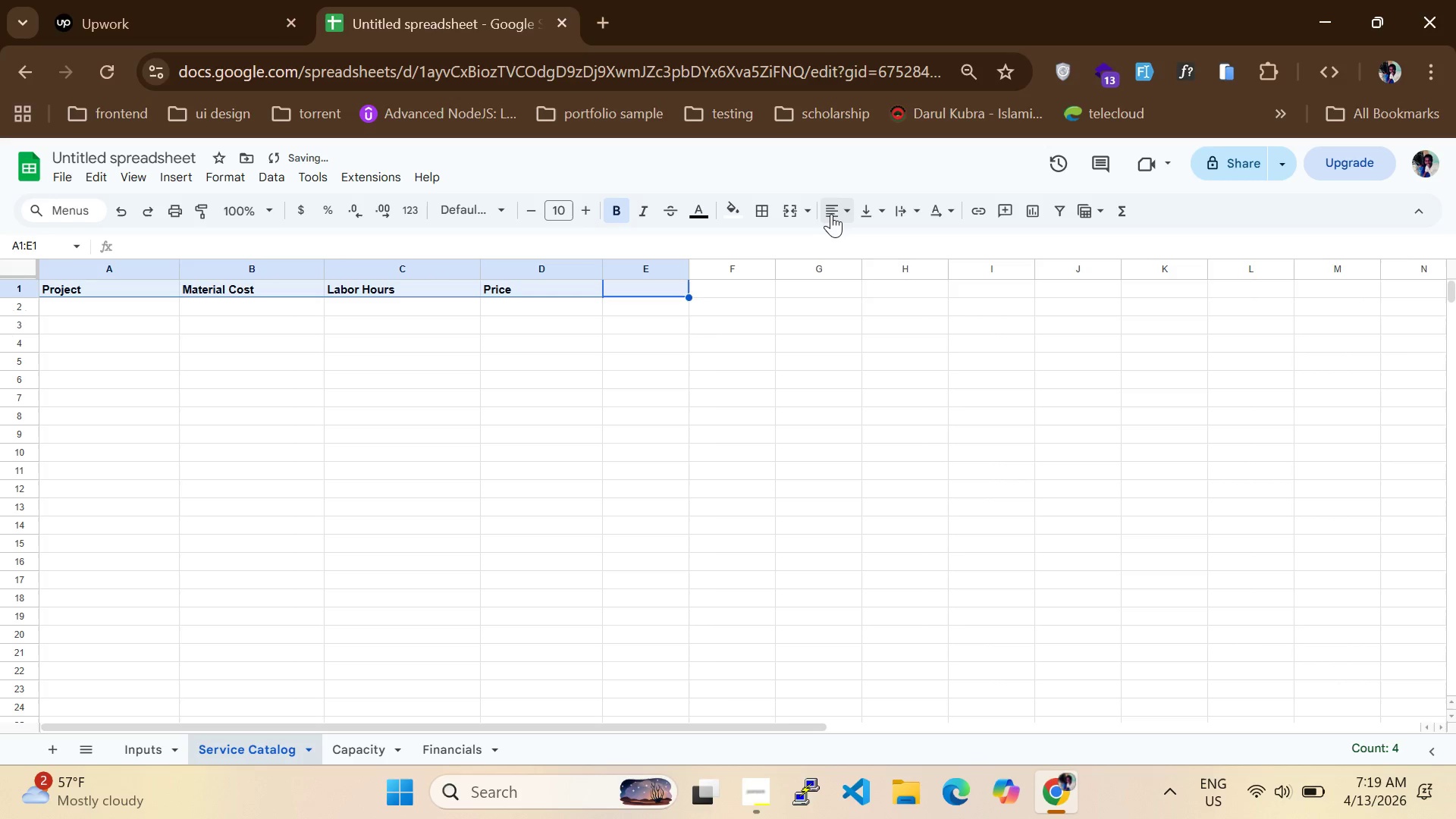 
left_click([833, 214])
 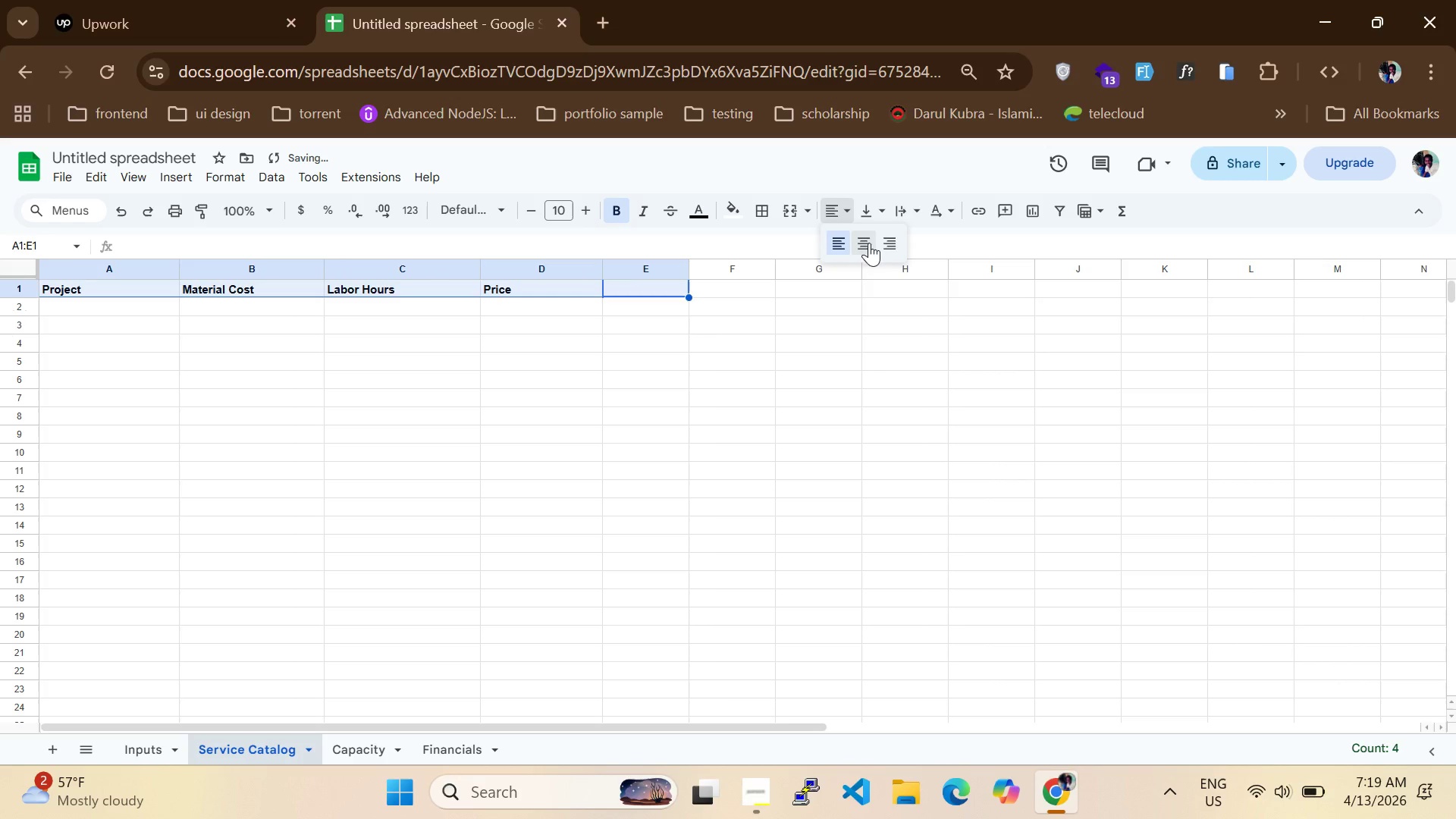 
left_click([869, 243])
 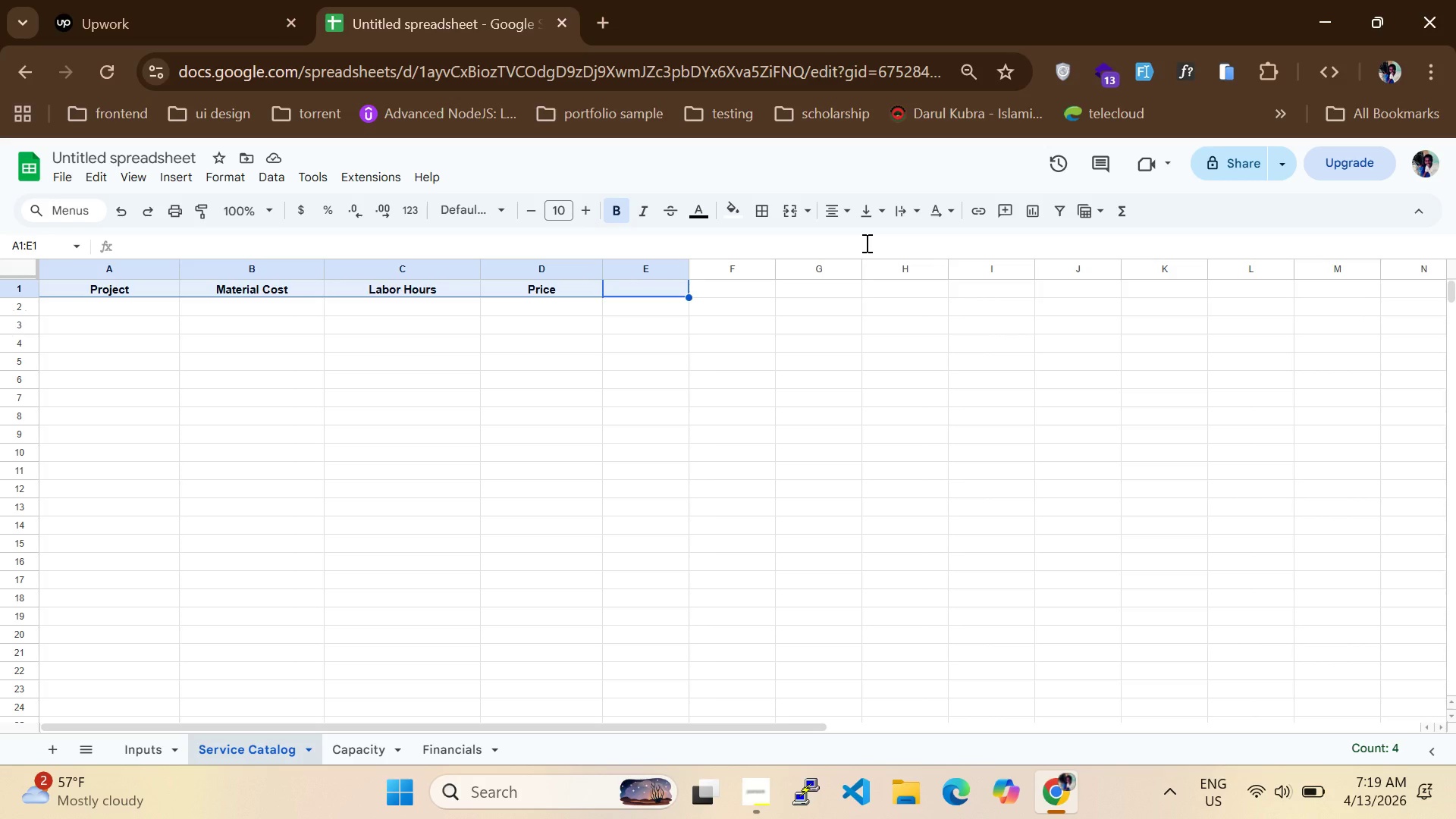 
wait(16.12)
 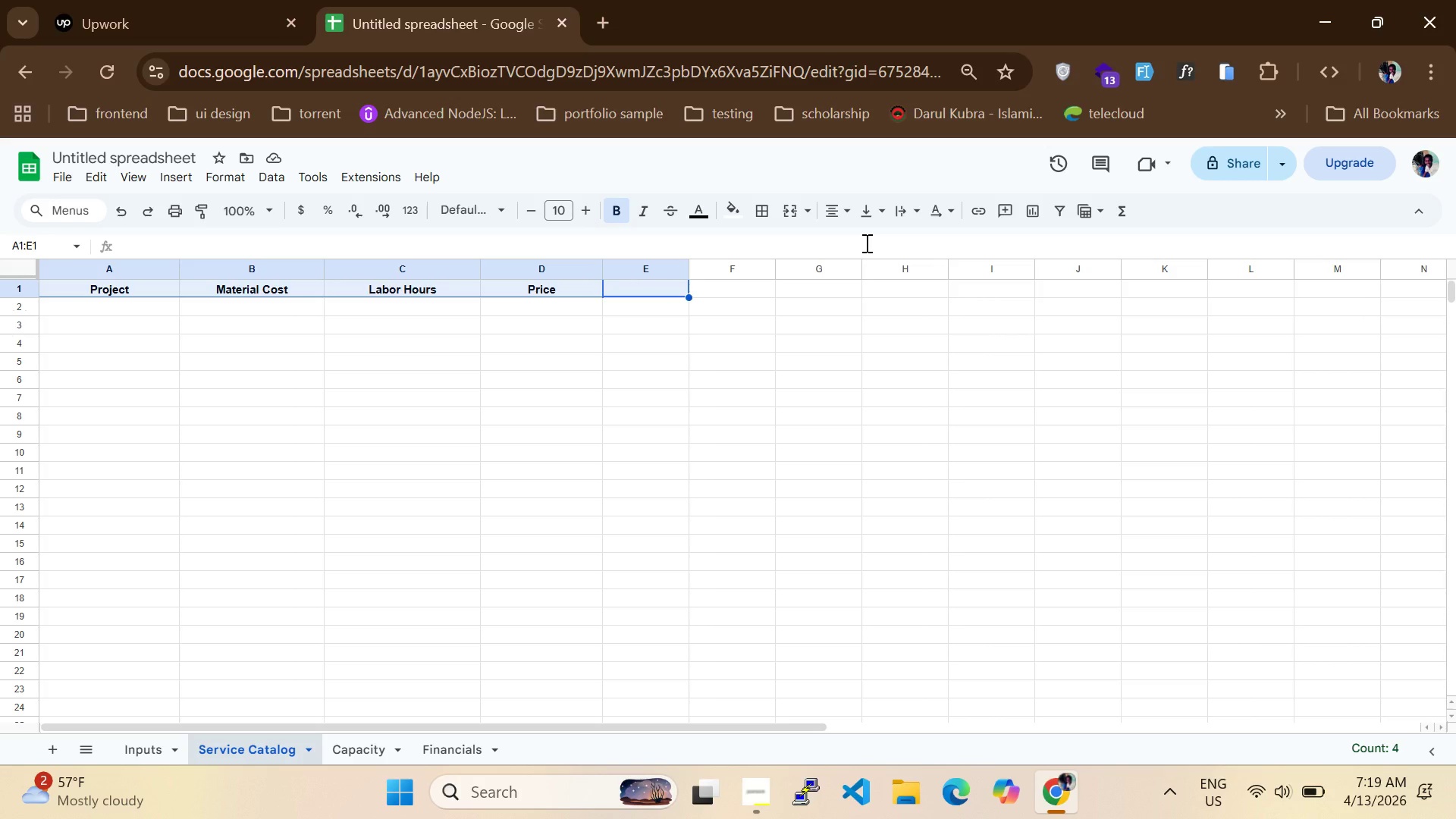 
left_click([143, 315])
 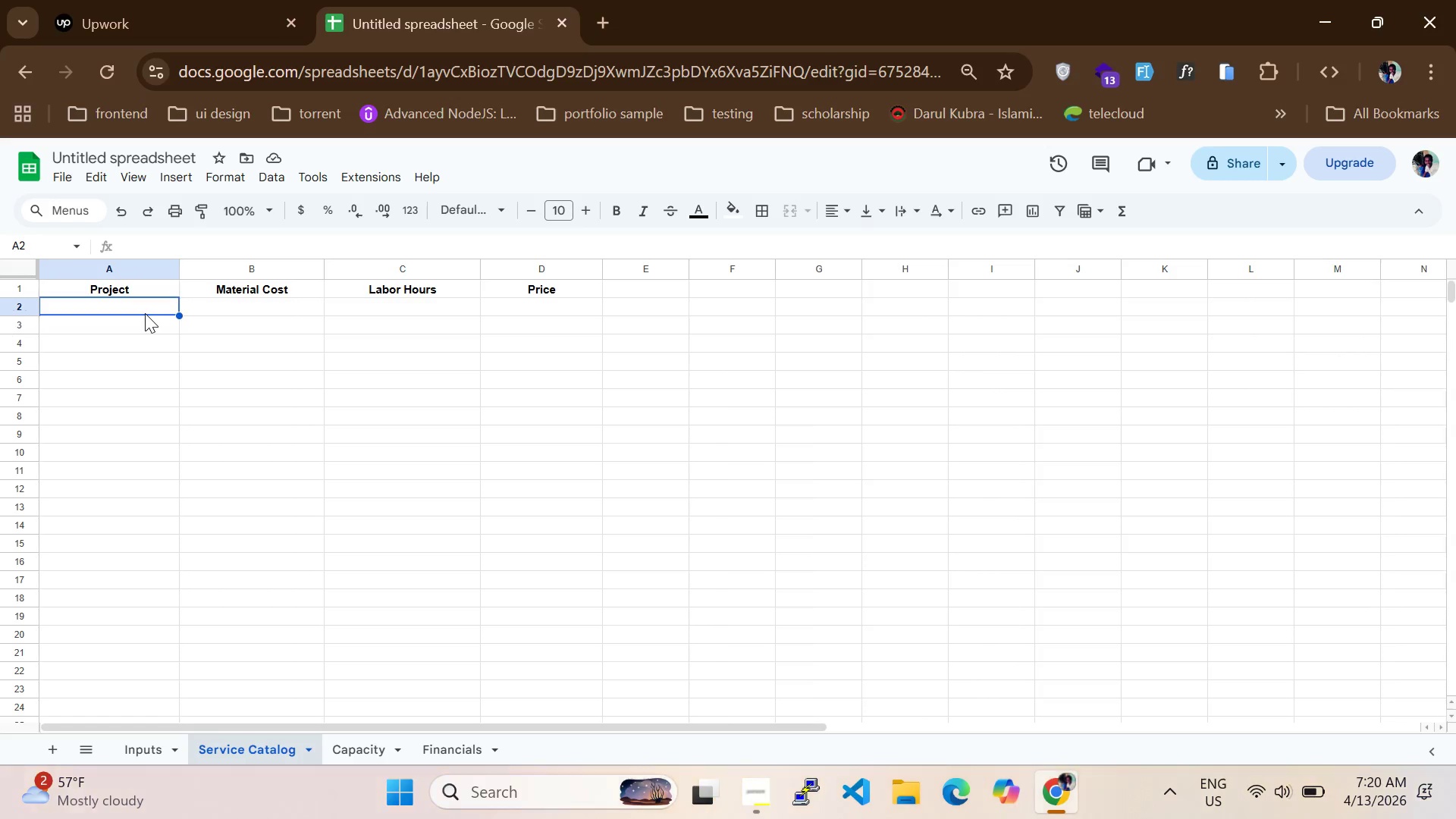 
type(The Chef's Galley)
 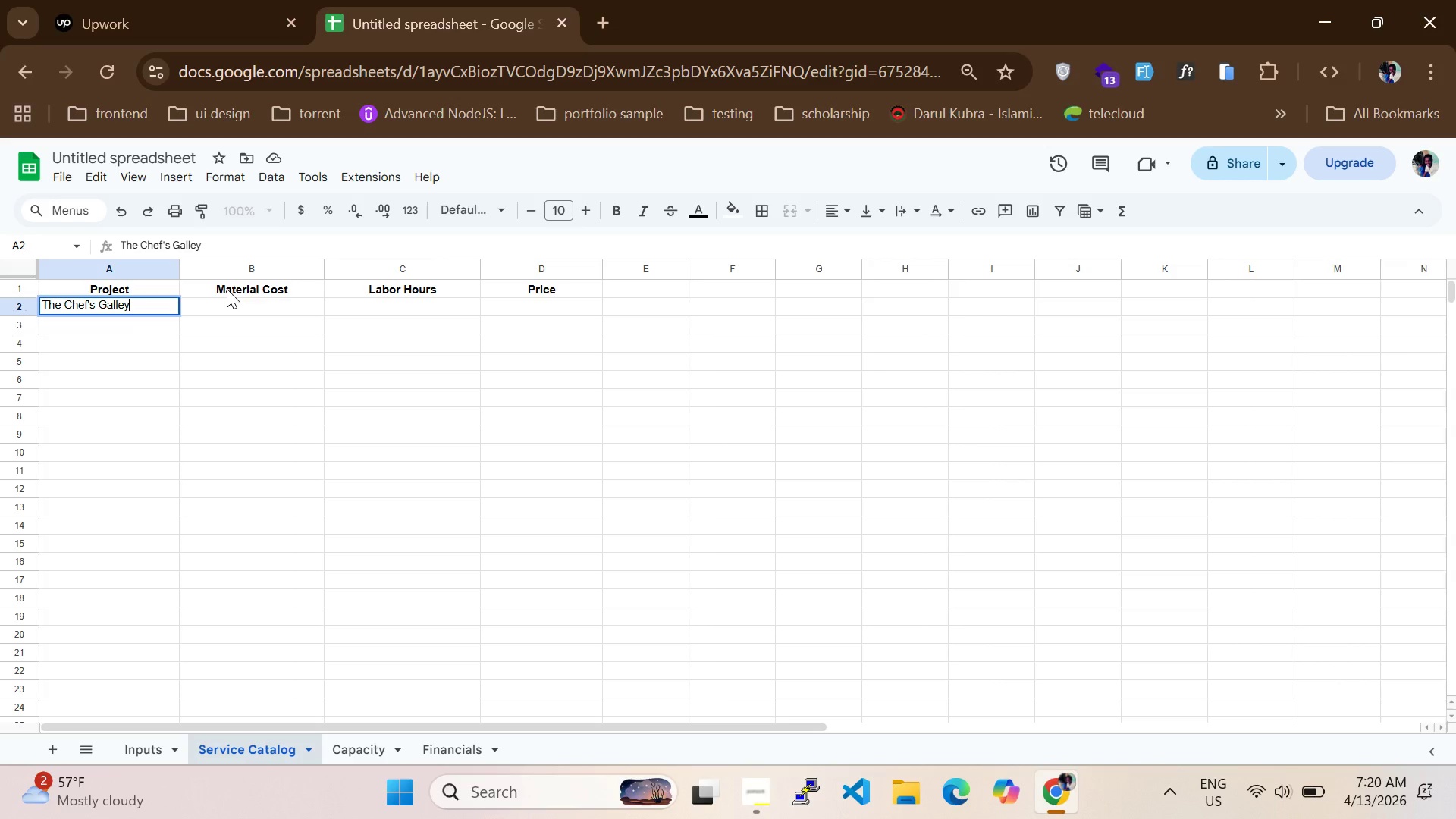 
left_click([275, 315])
 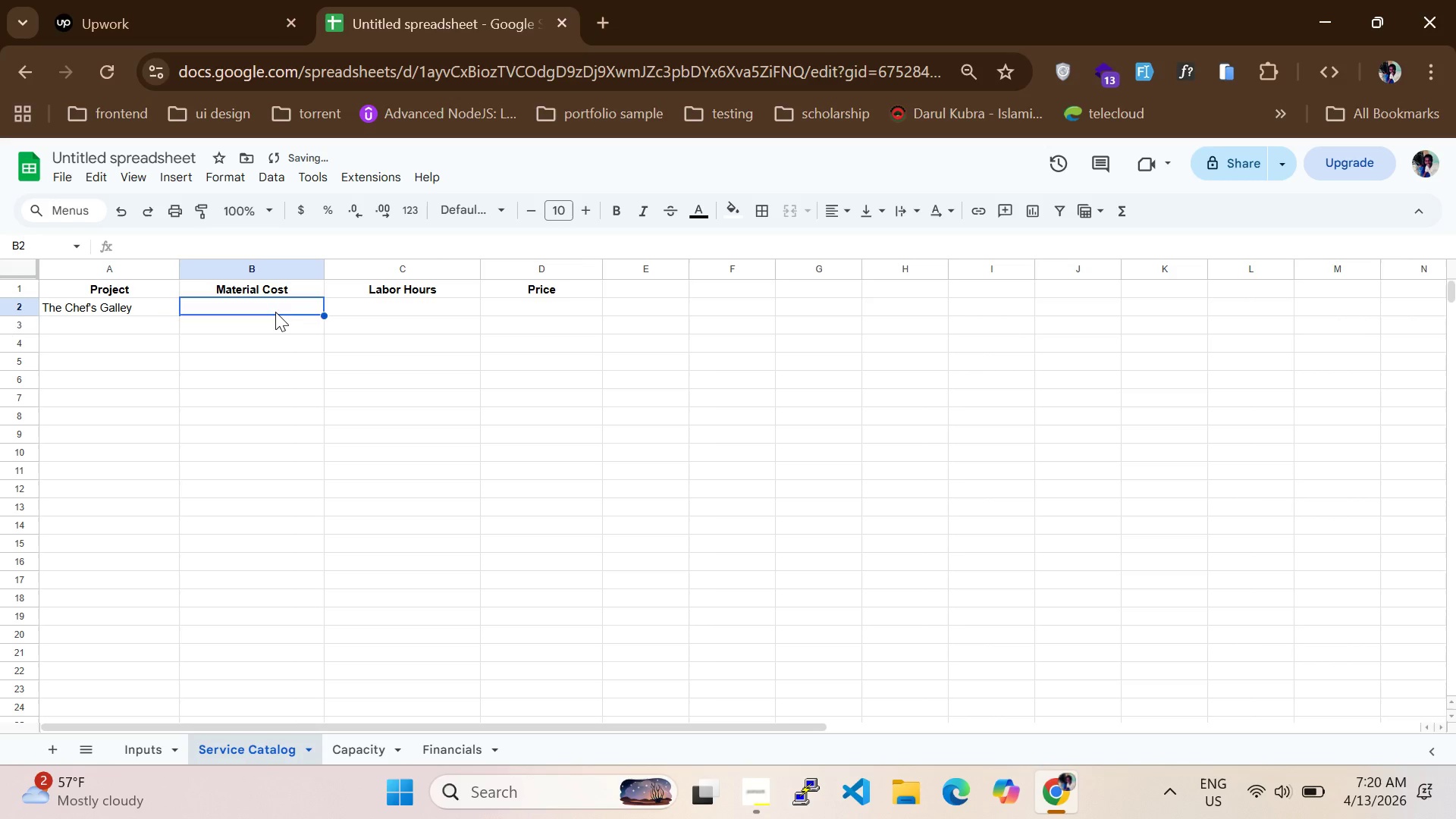 
type(800)
 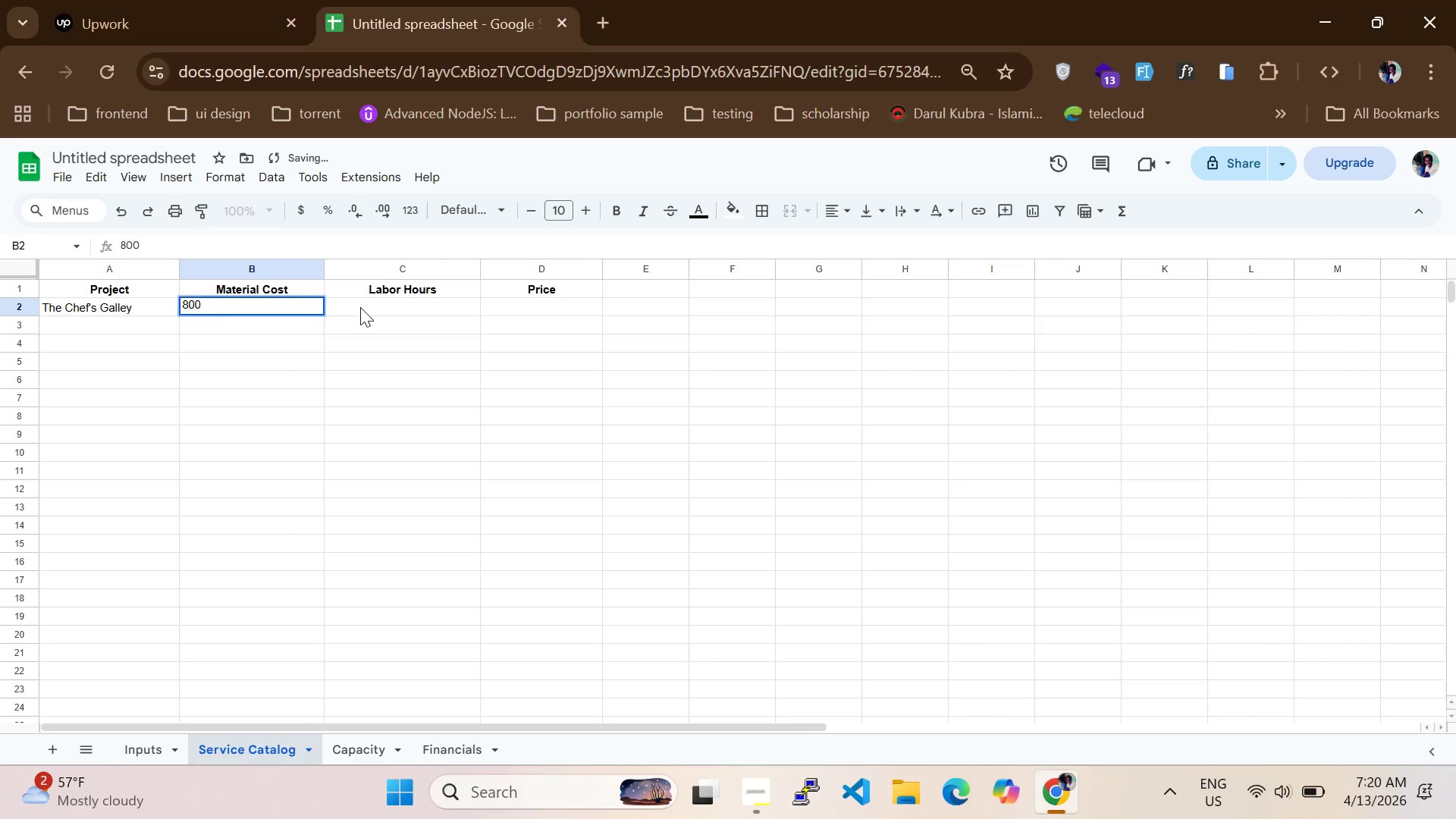 
left_click([362, 307])
 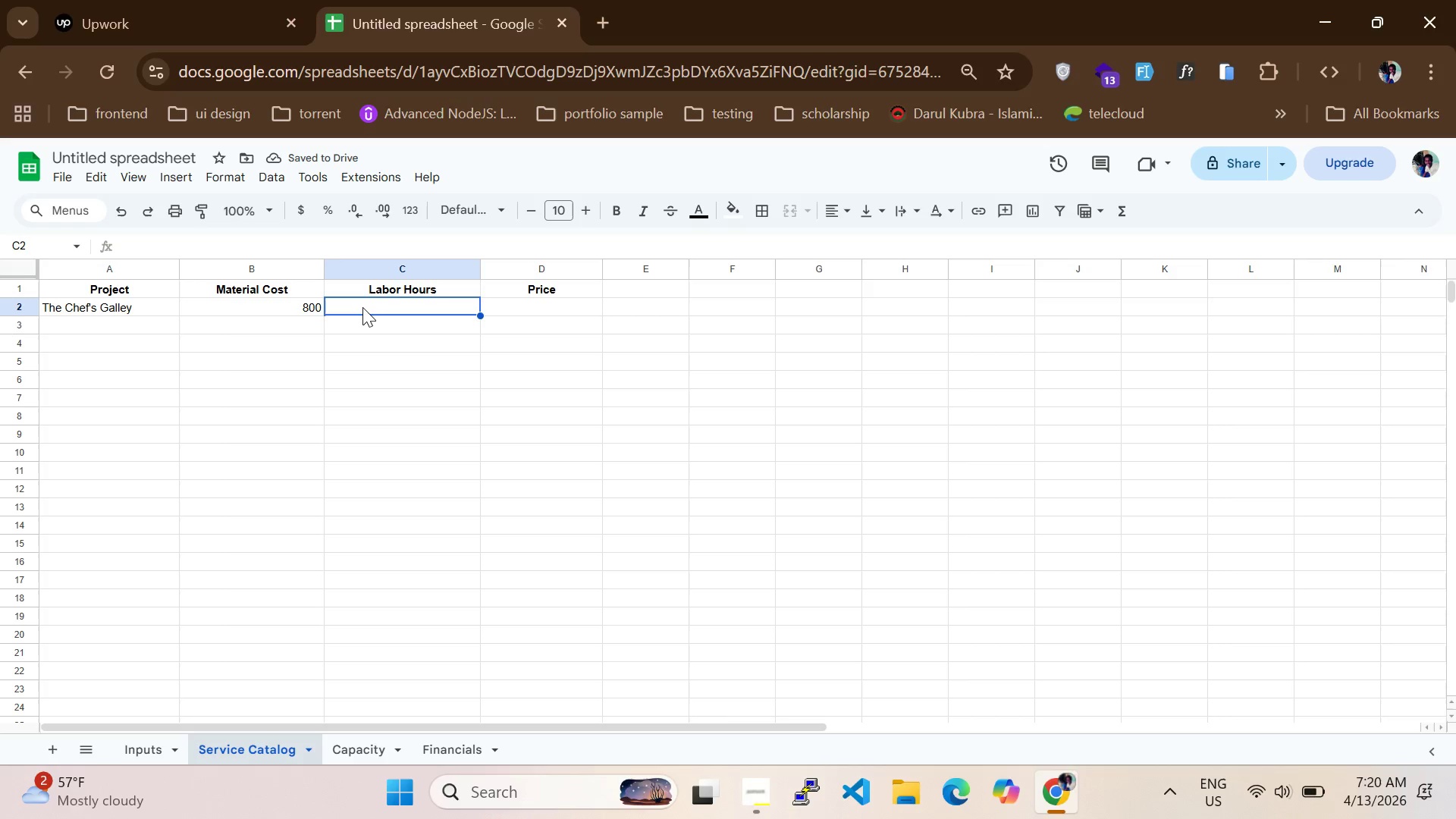 
type(120)
 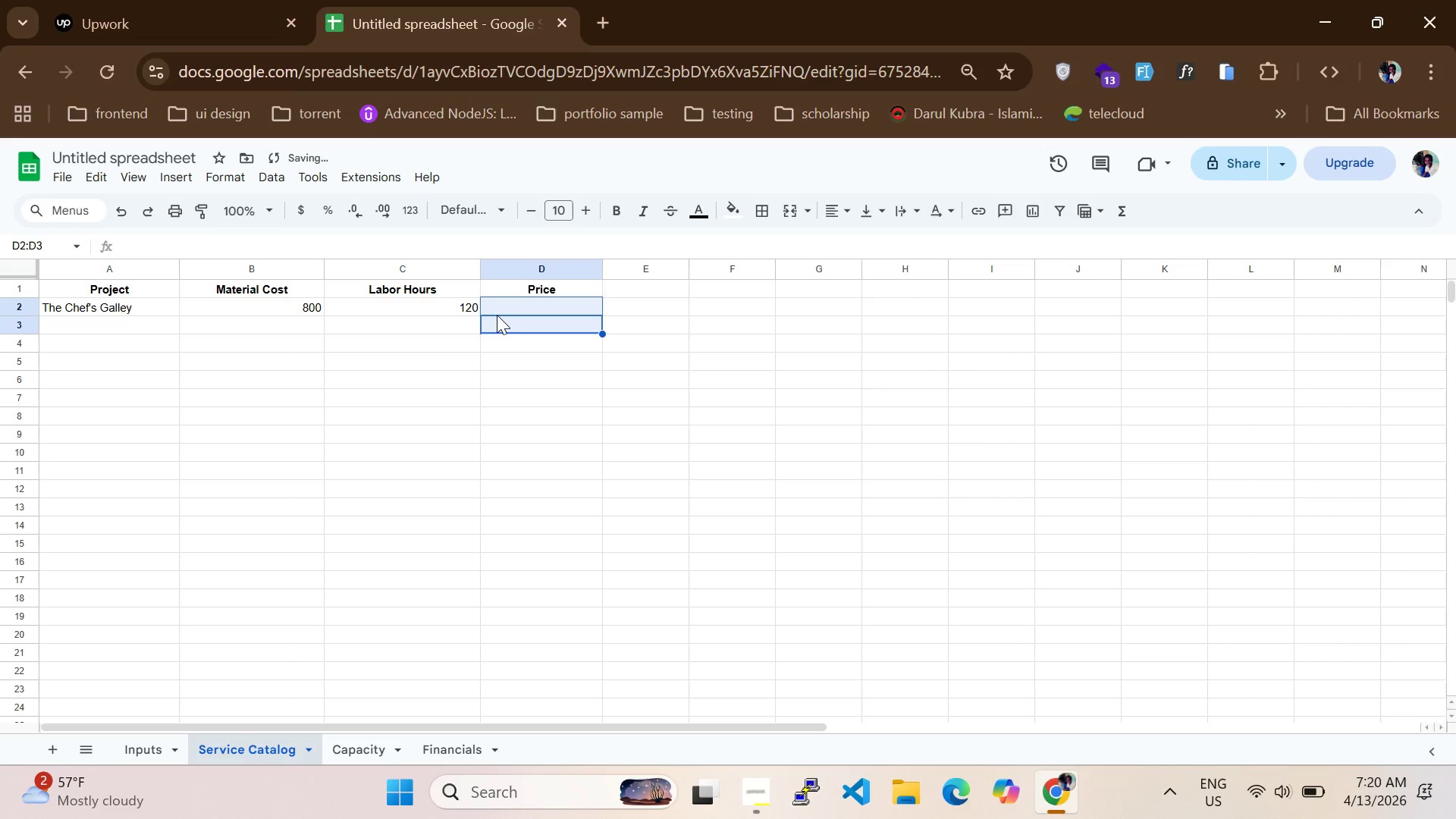 
left_click([506, 296])
 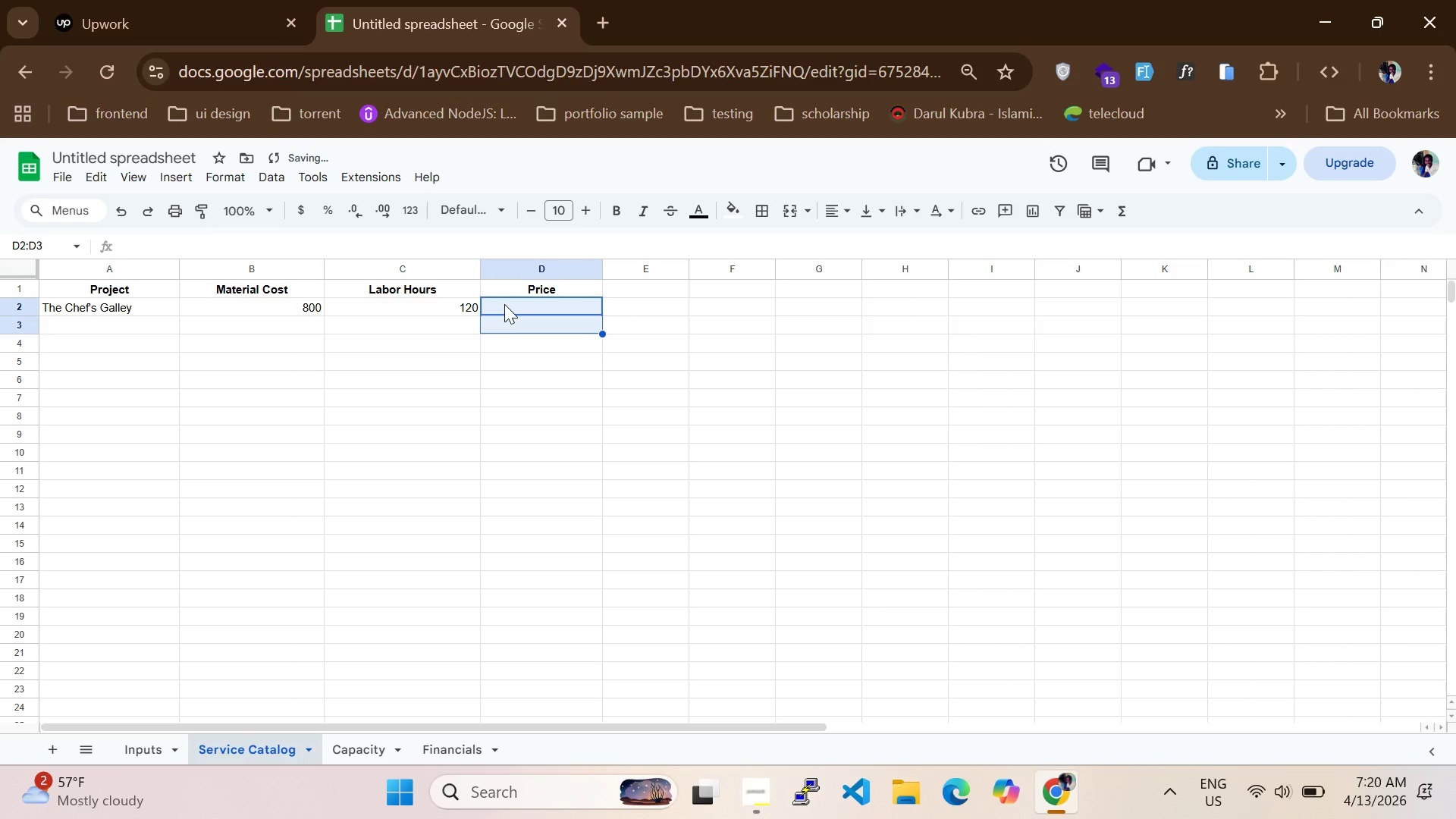 
left_click([504, 304])
 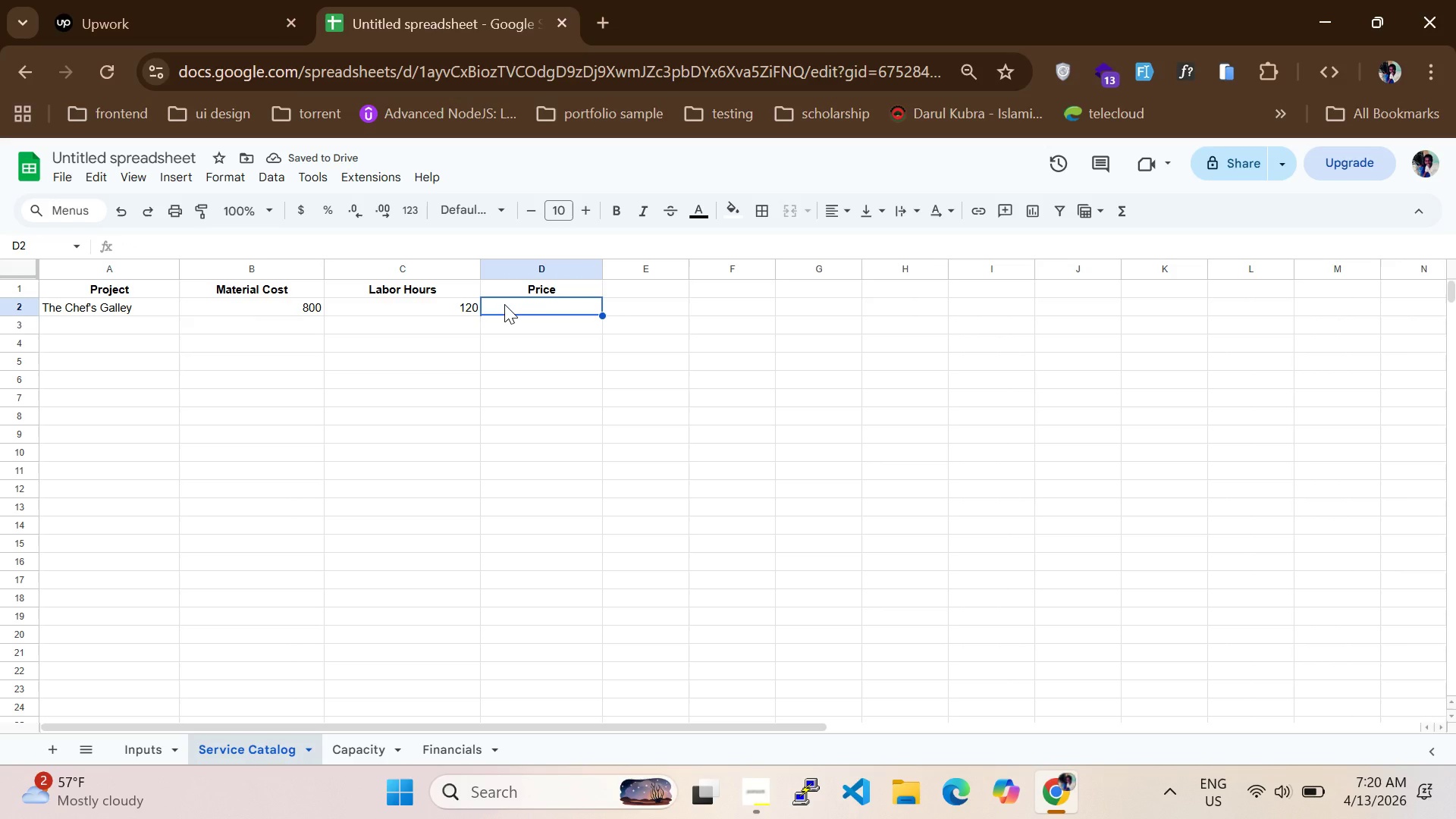 
type(18000)
 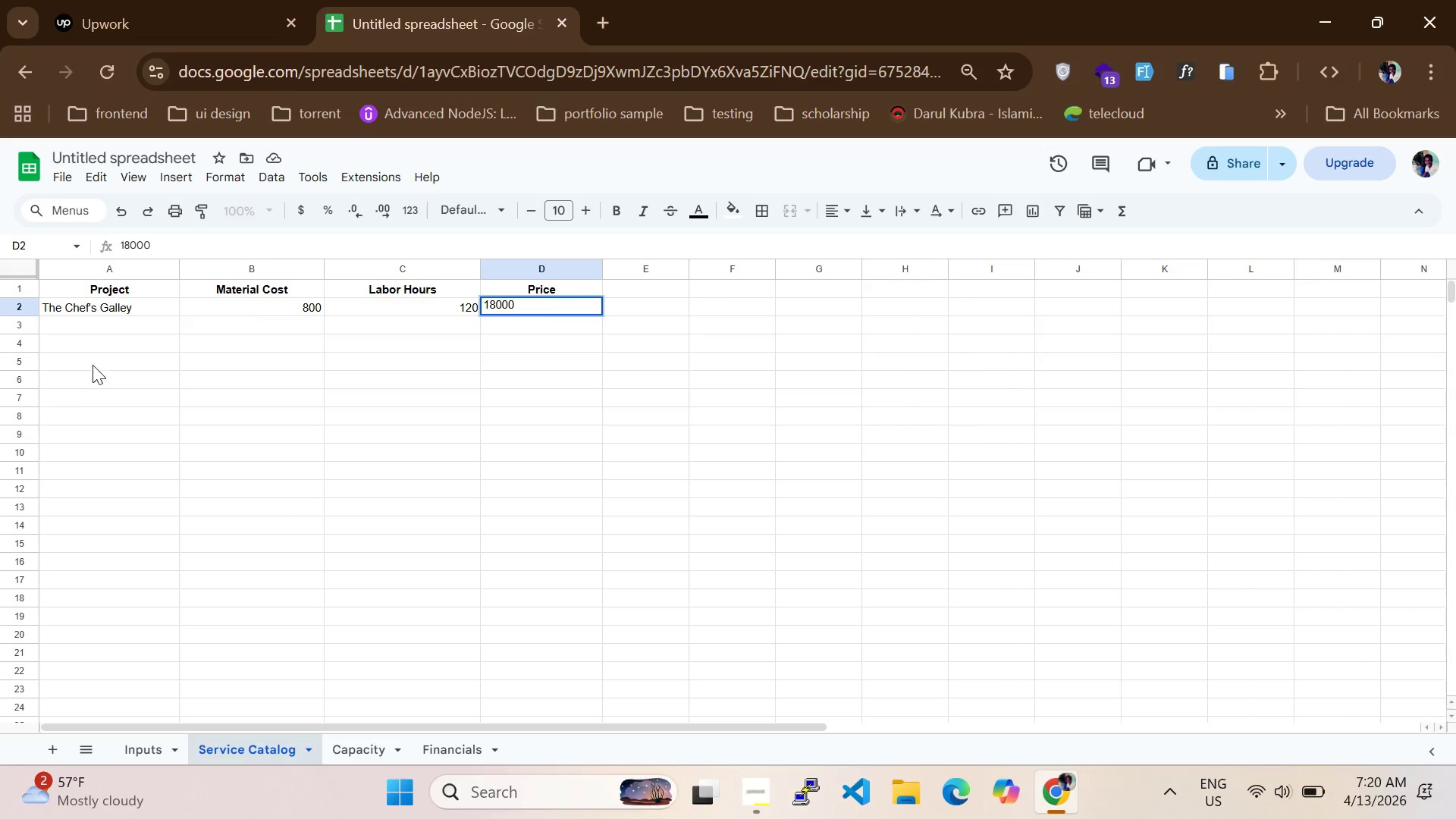 
left_click([102, 324])